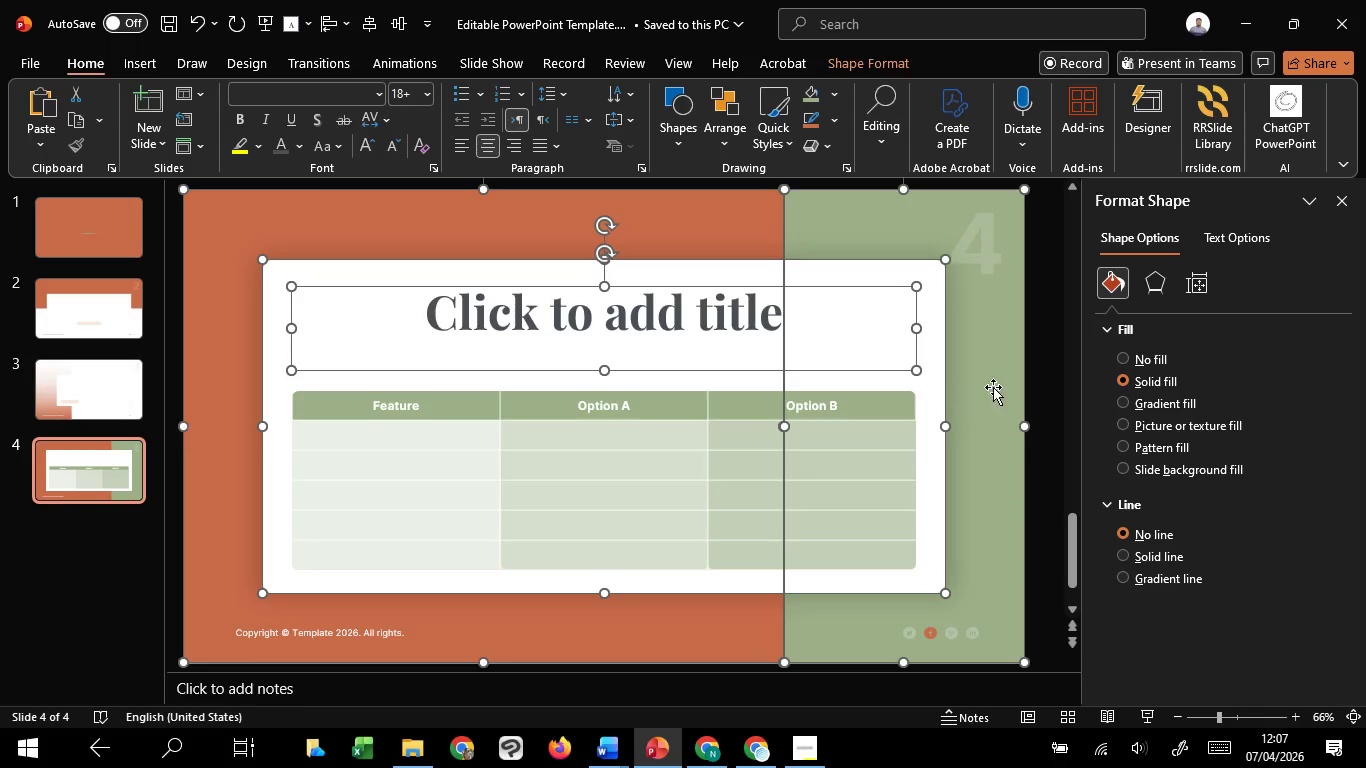 
hold_key(key=ShiftLeft, duration=1.53)
left_click_drag(start_coordinate=[1049, 380], to_coordinate=[231, 590])
 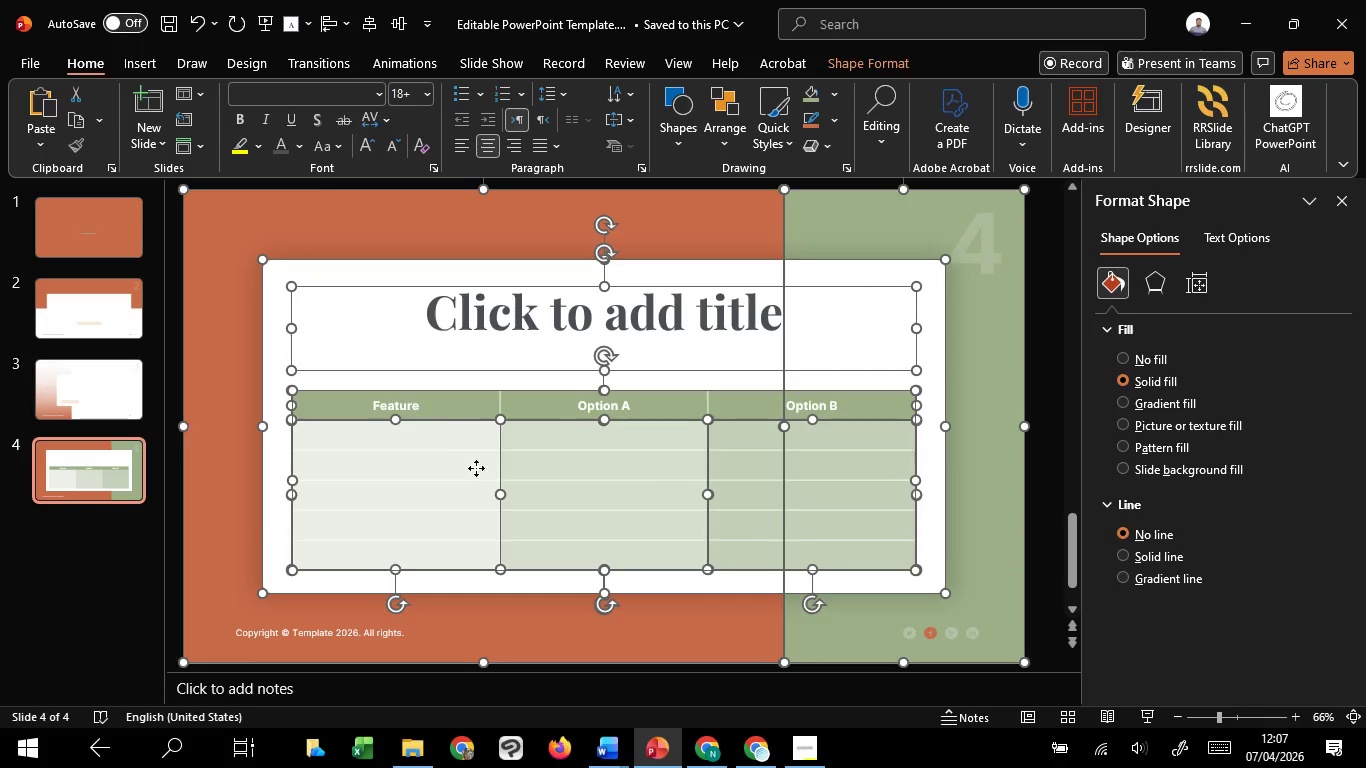 
hold_key(key=ShiftLeft, duration=1.51)
 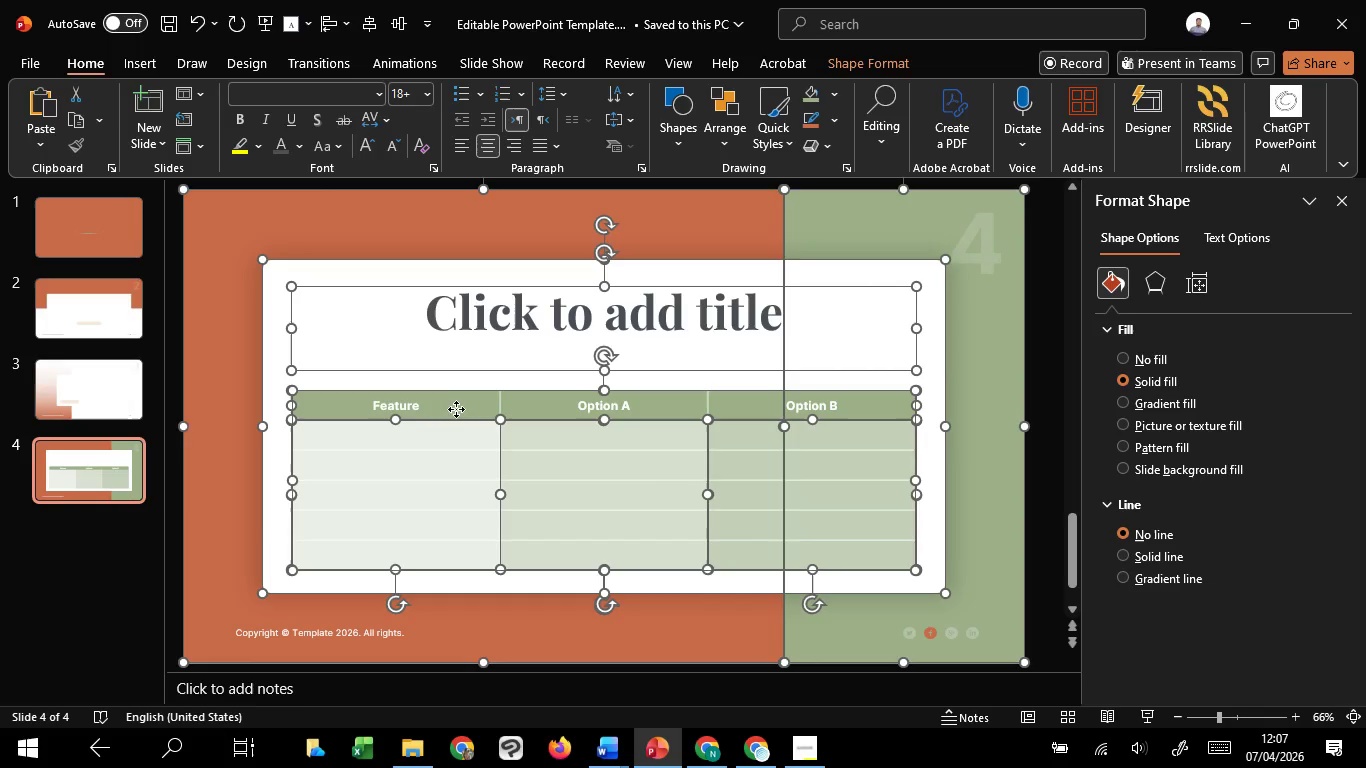 
hold_key(key=ShiftLeft, duration=1.5)
 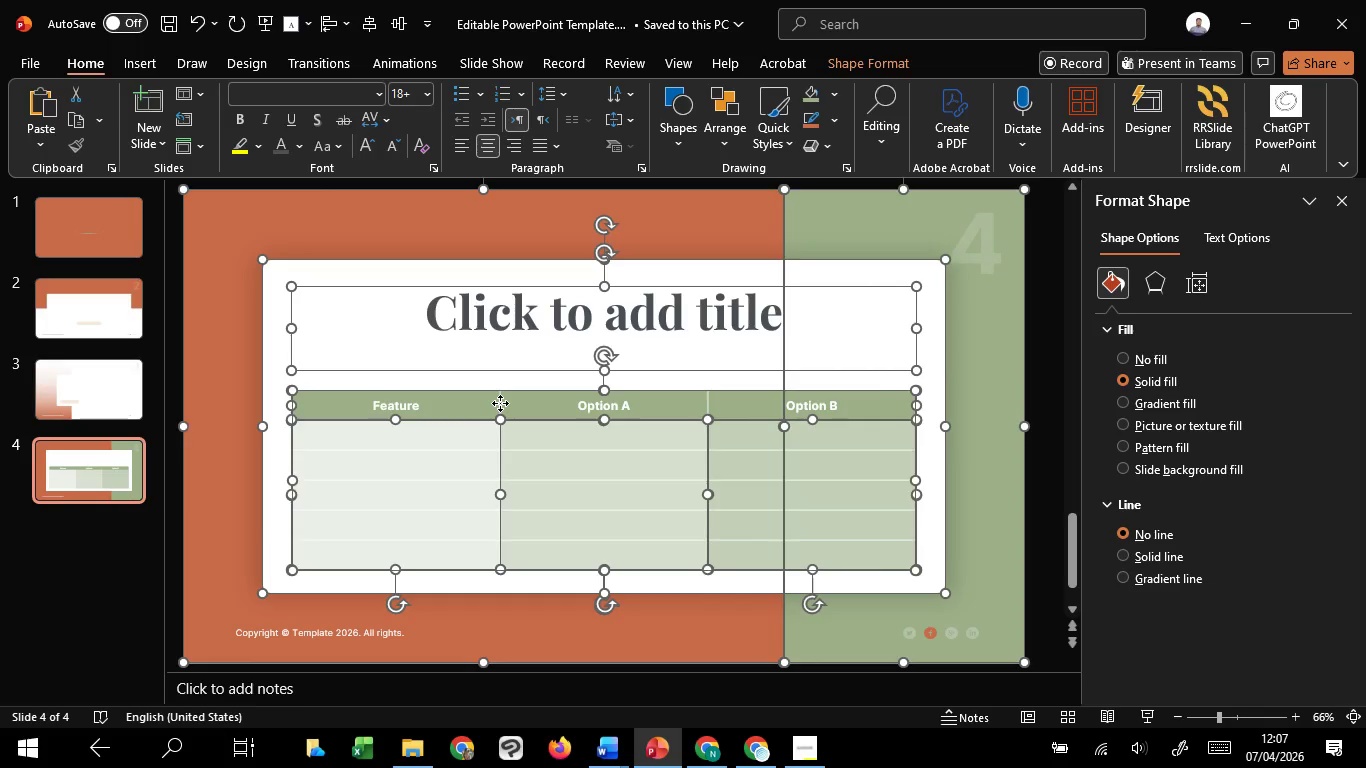 
hold_key(key=ShiftLeft, duration=1.5)
left_click([500, 403])
 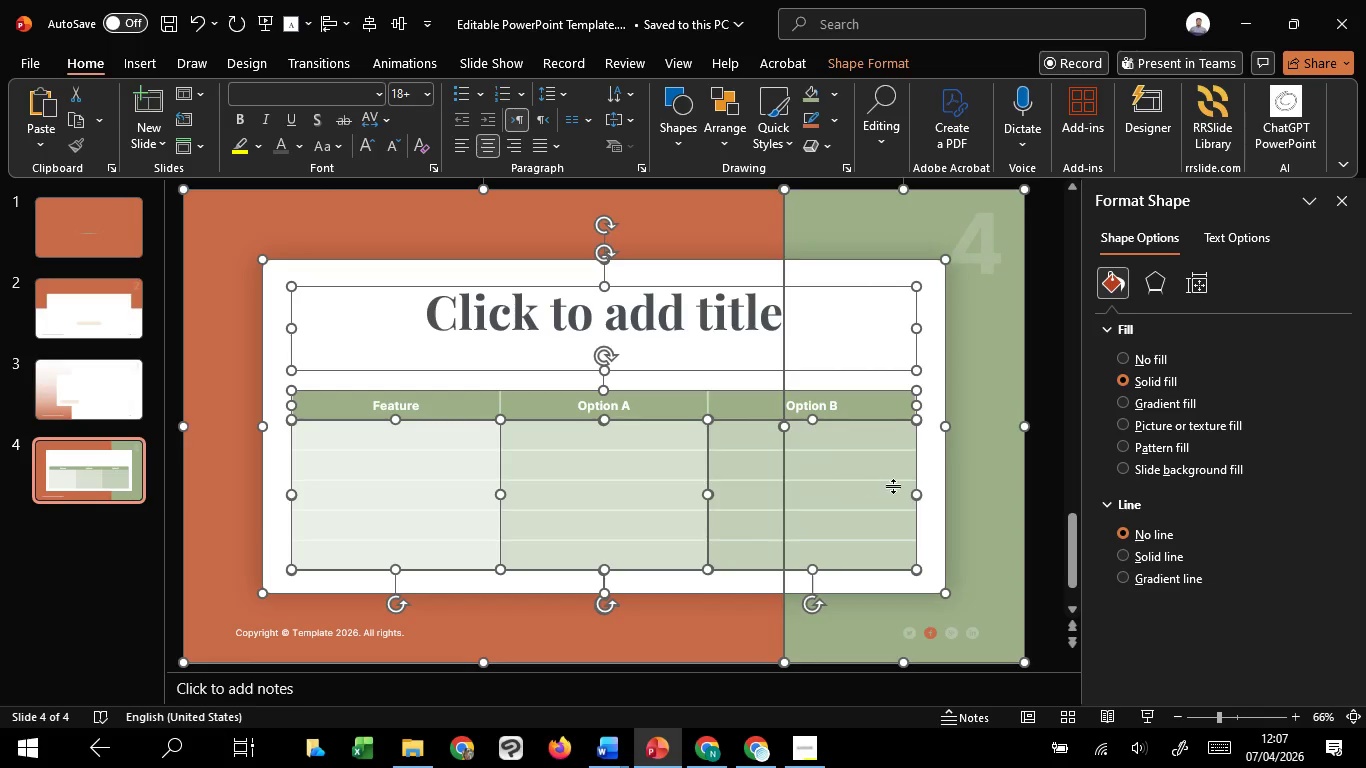 
key(Shift+ShiftLeft)
 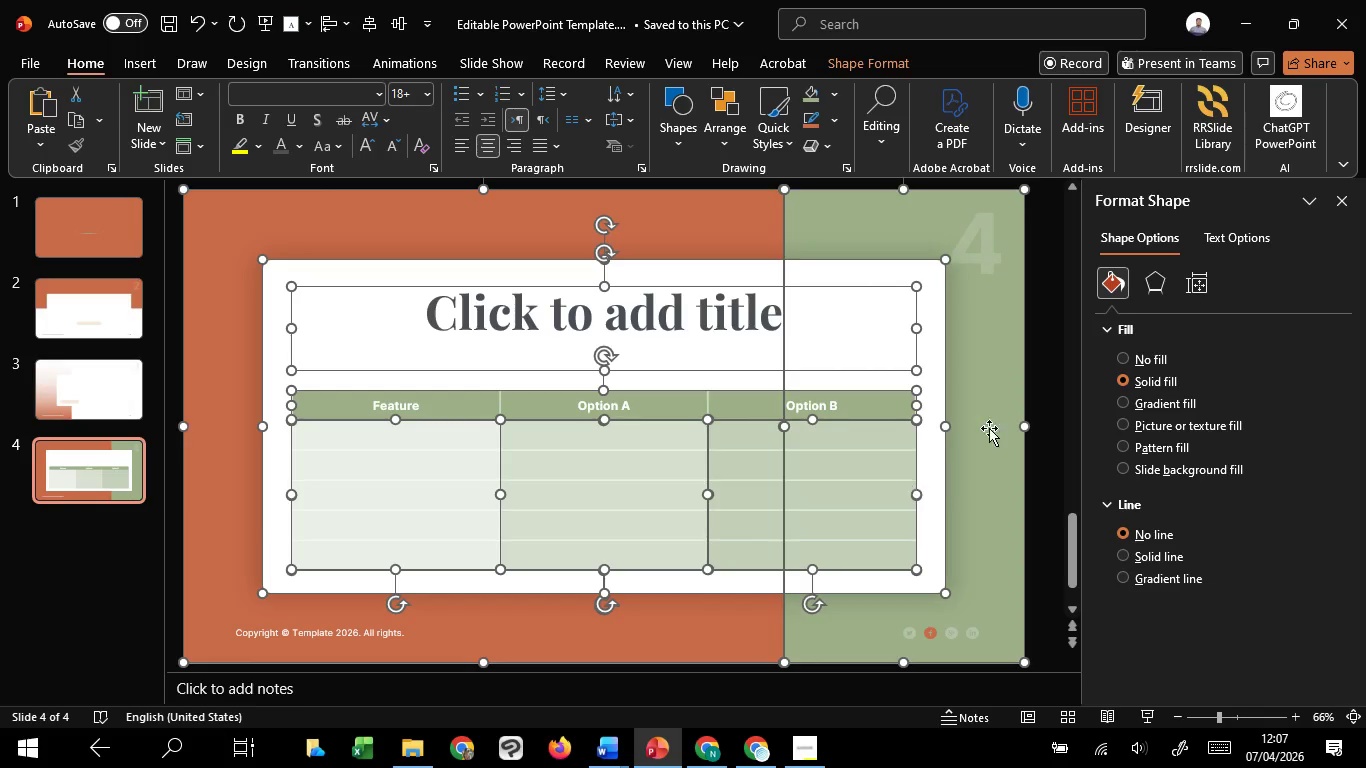 
key(Shift+ShiftLeft)
 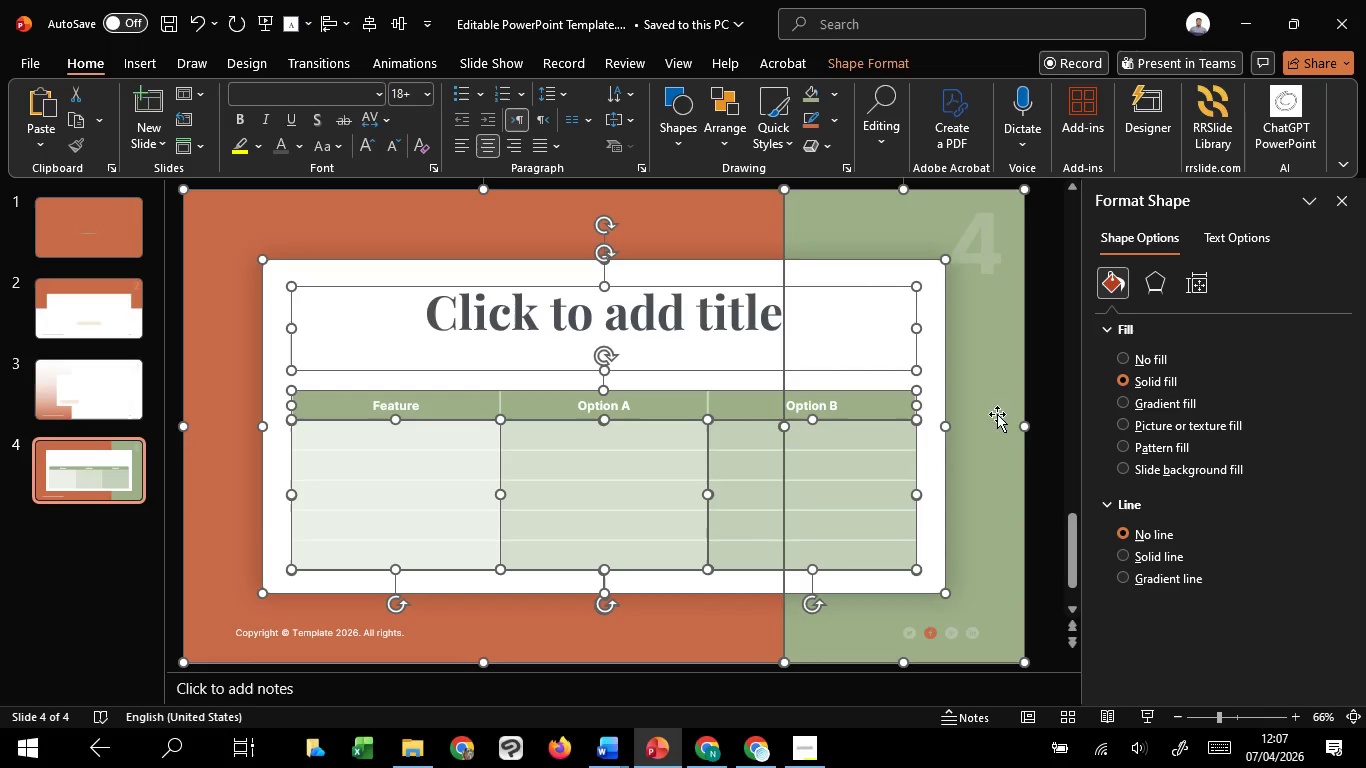 
key(Shift+ShiftLeft)
 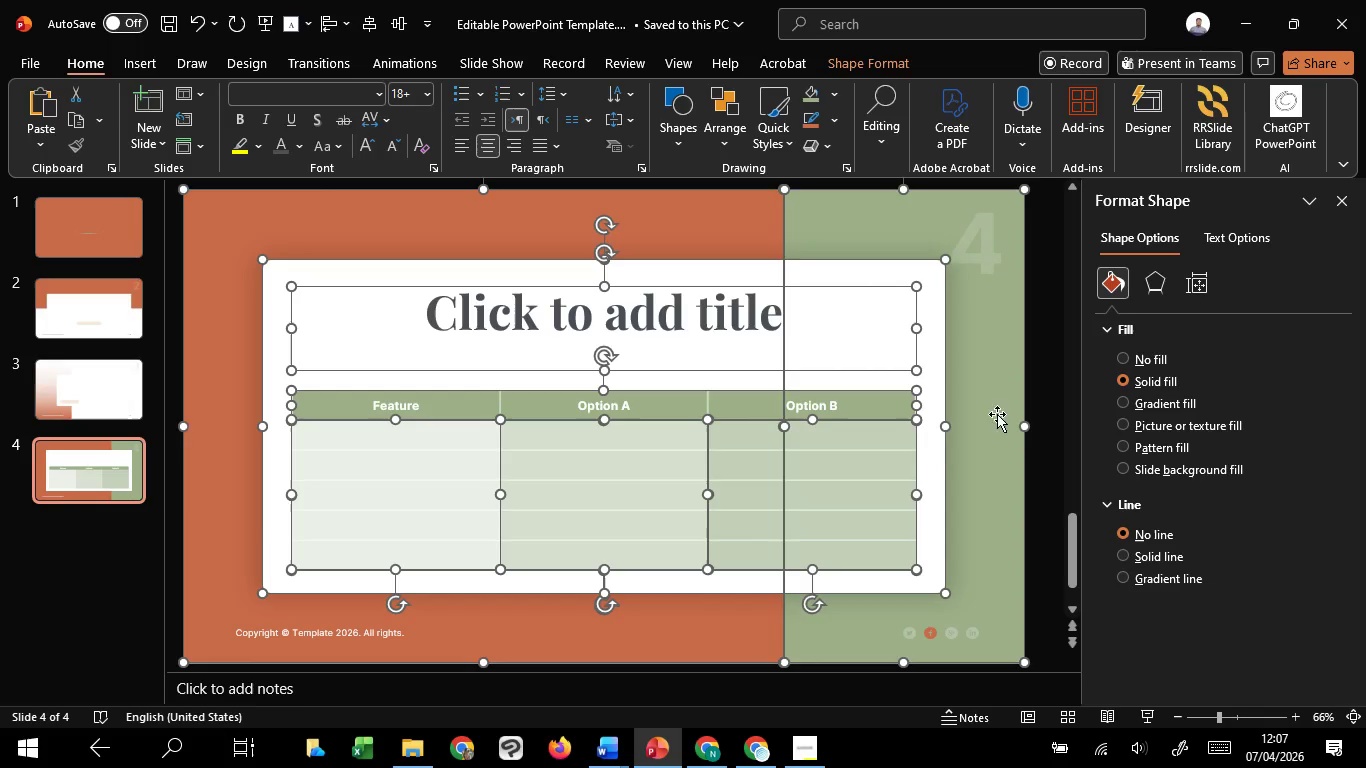 
key(Shift+ShiftLeft)
 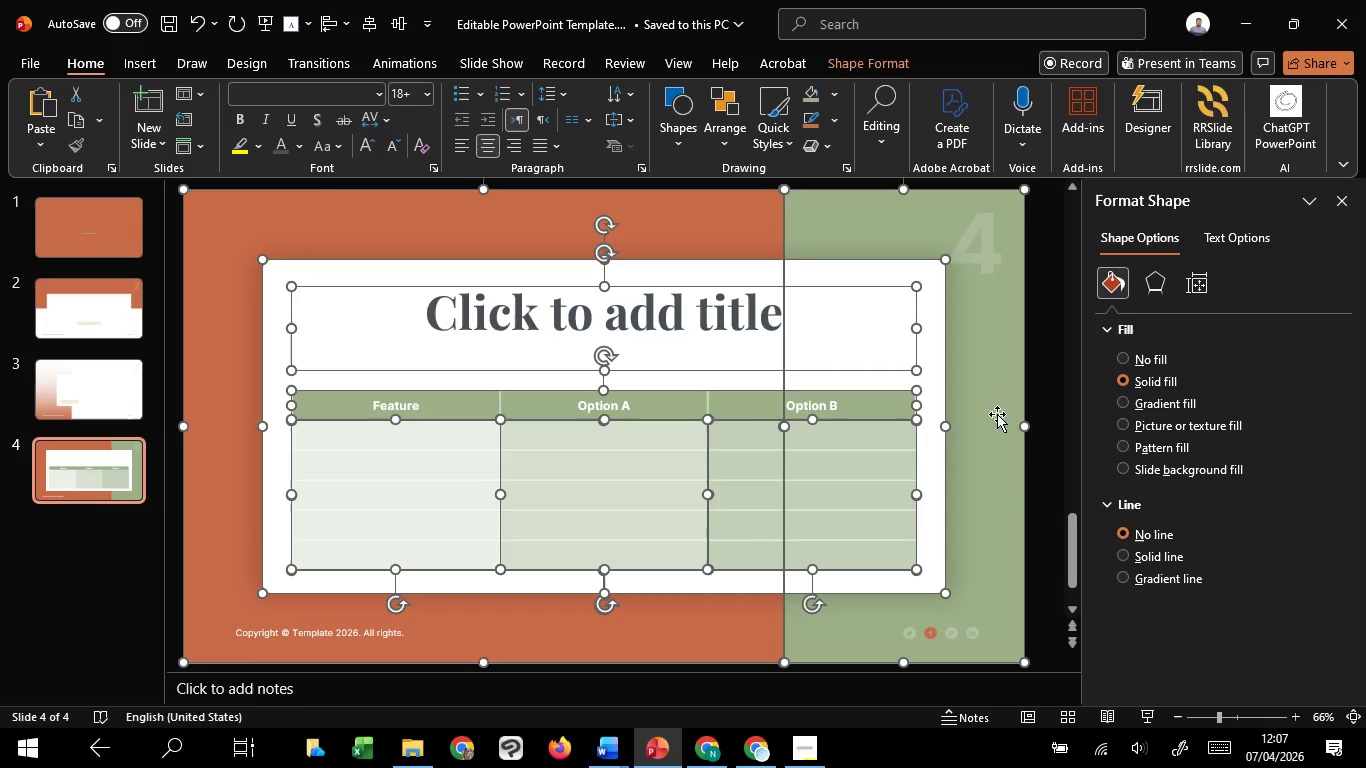 
key(Shift+ShiftLeft)
 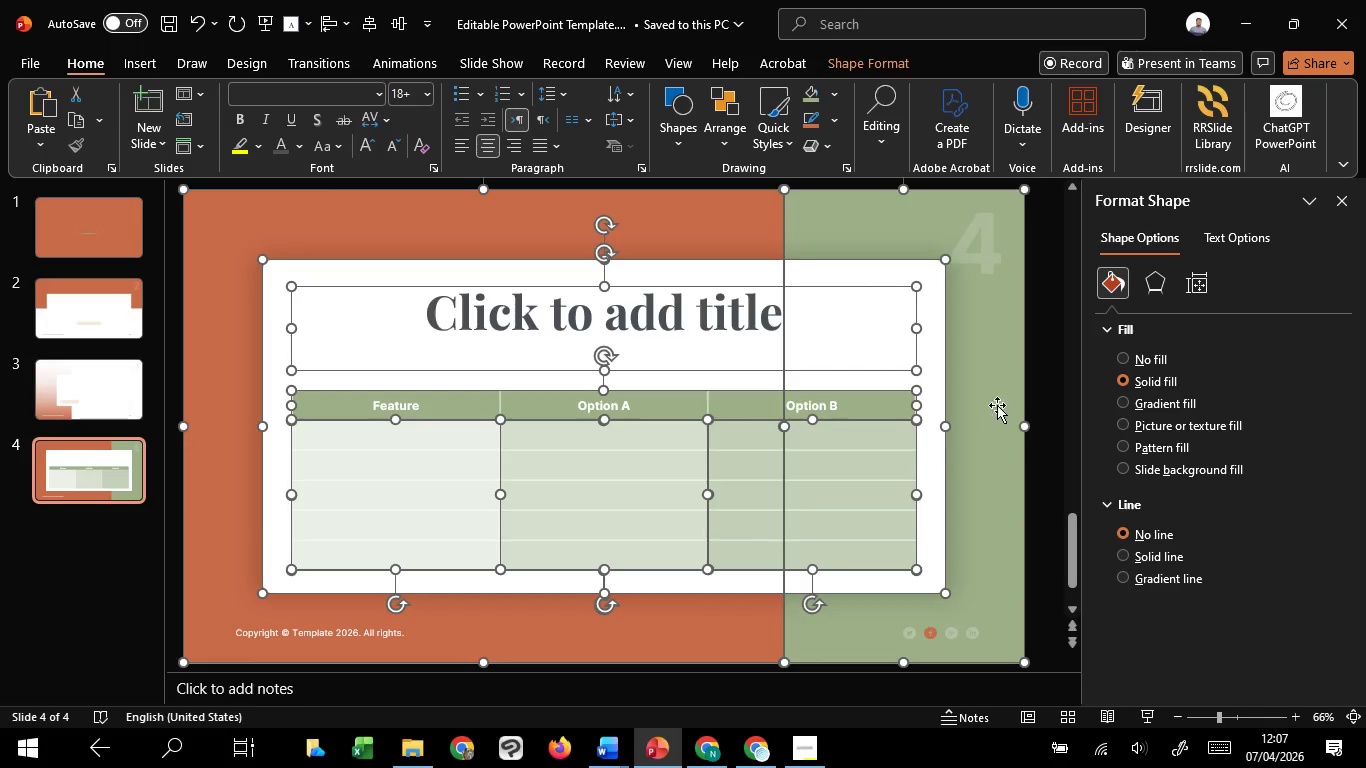 
key(Shift+ShiftLeft)
 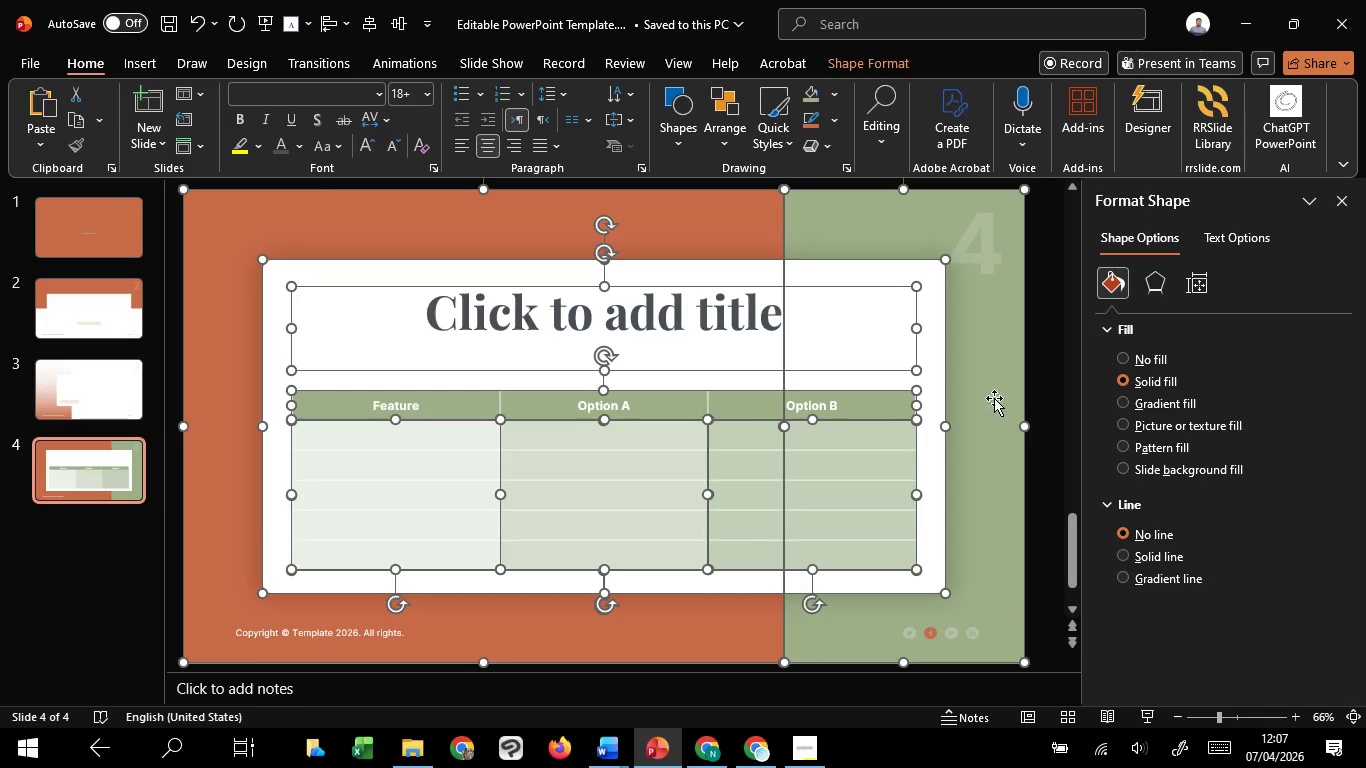 
key(Shift+ShiftLeft)
 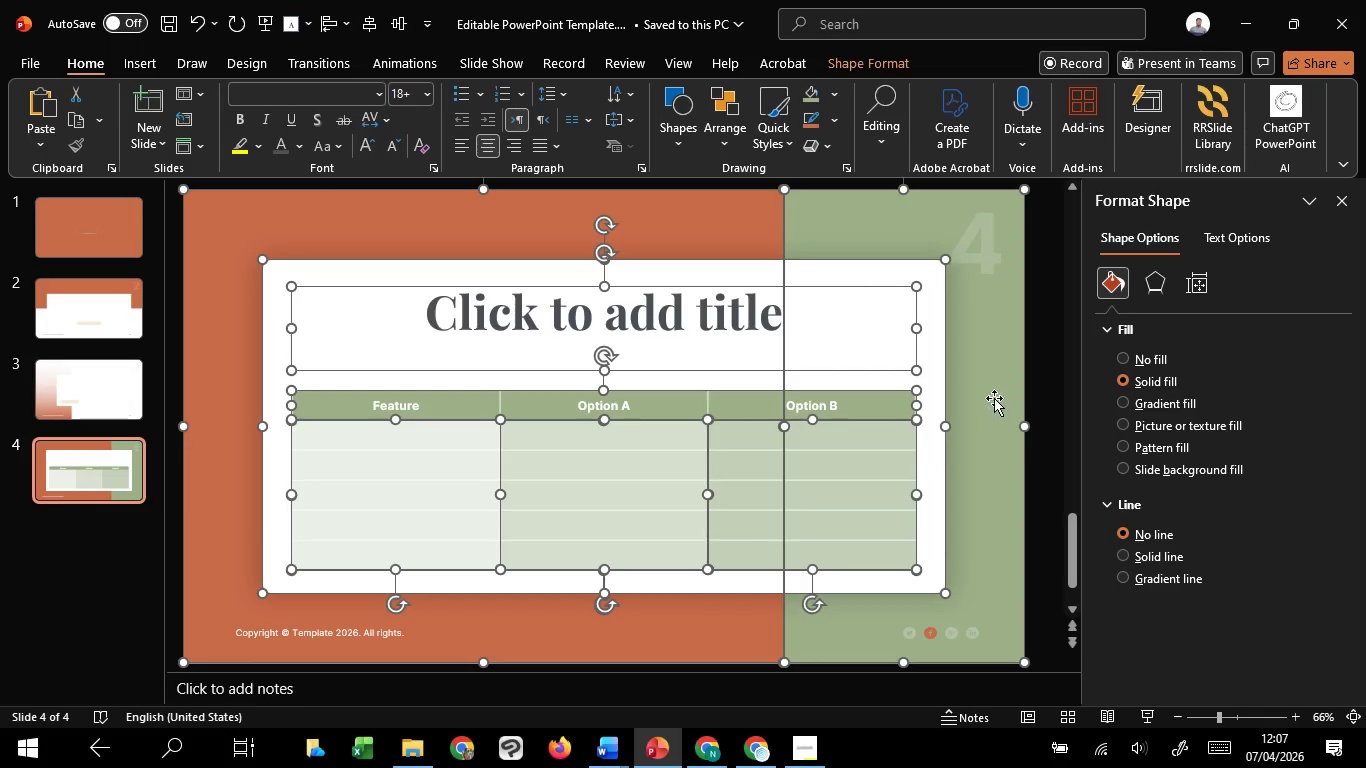 
key(Shift+ShiftLeft)
 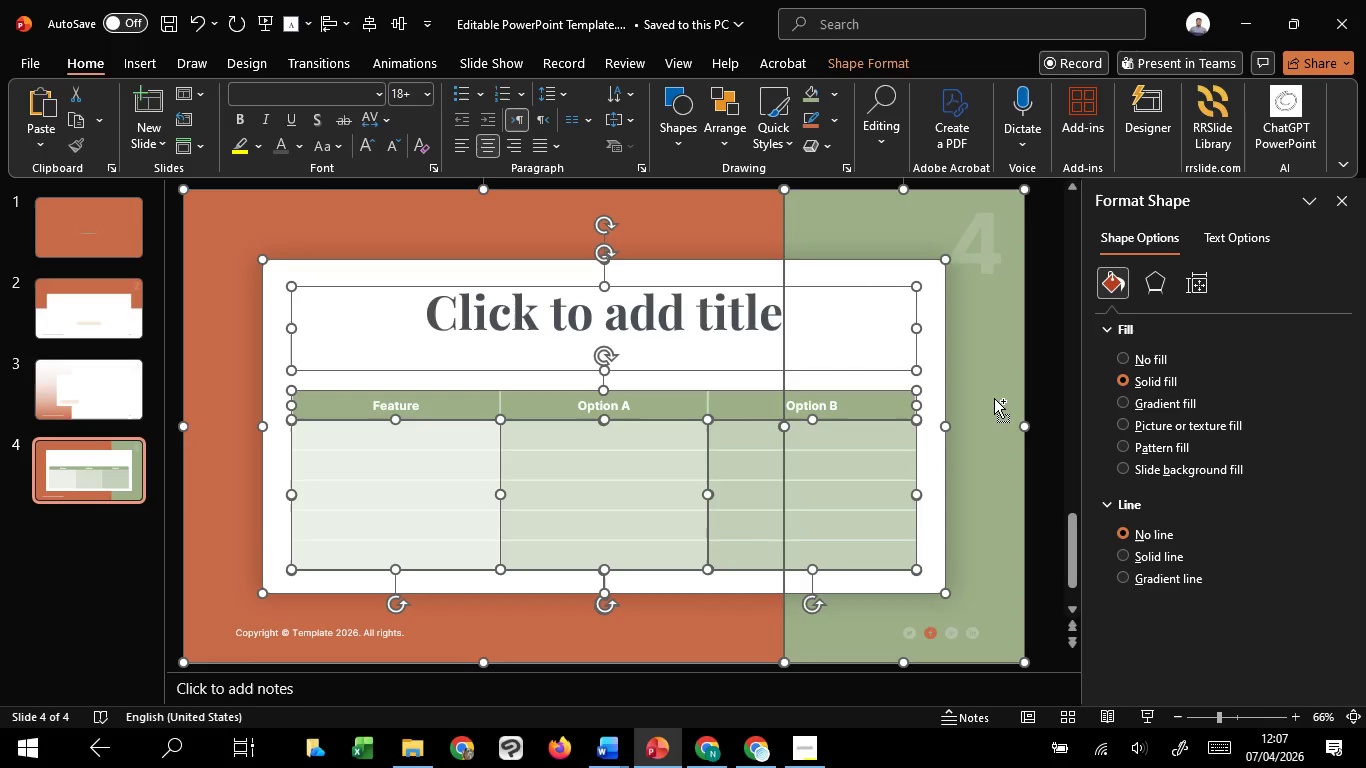 
key(Shift+ShiftLeft)
 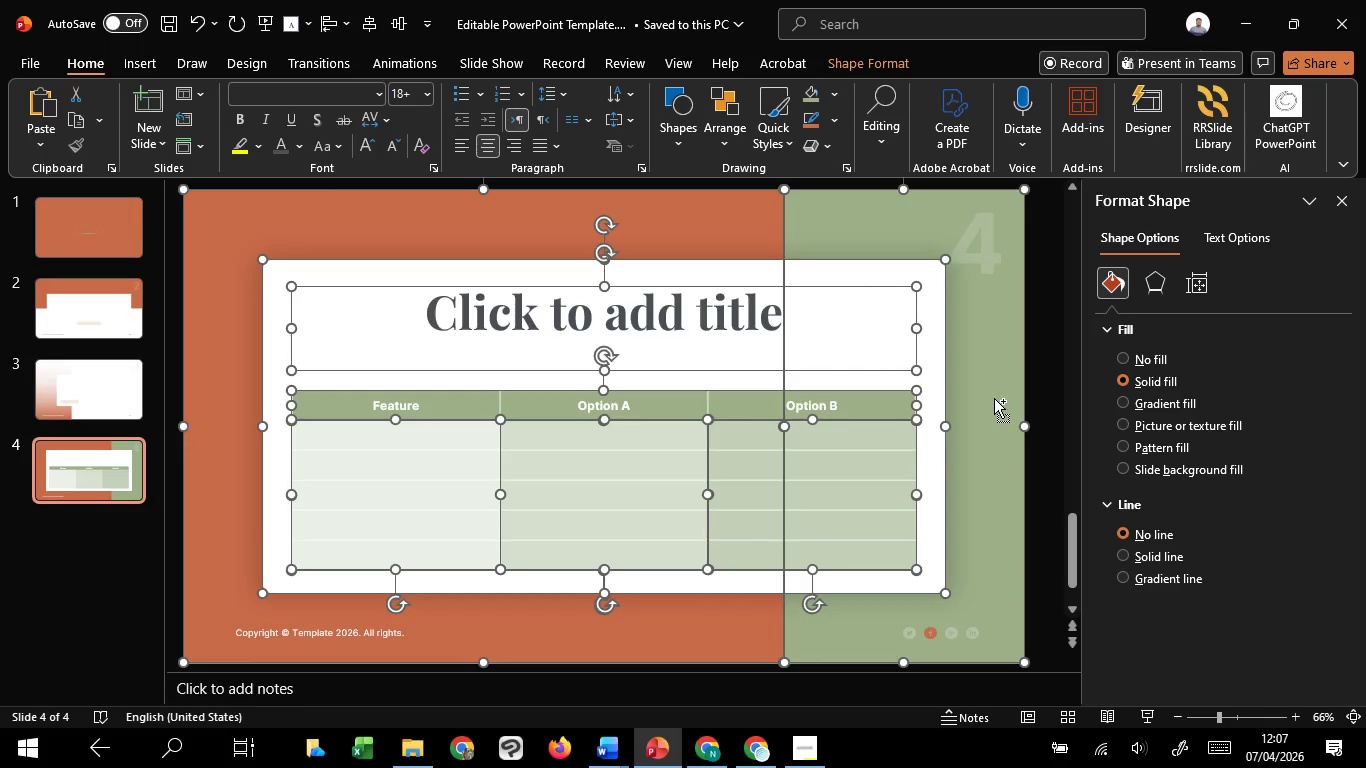 
key(Control+C)
 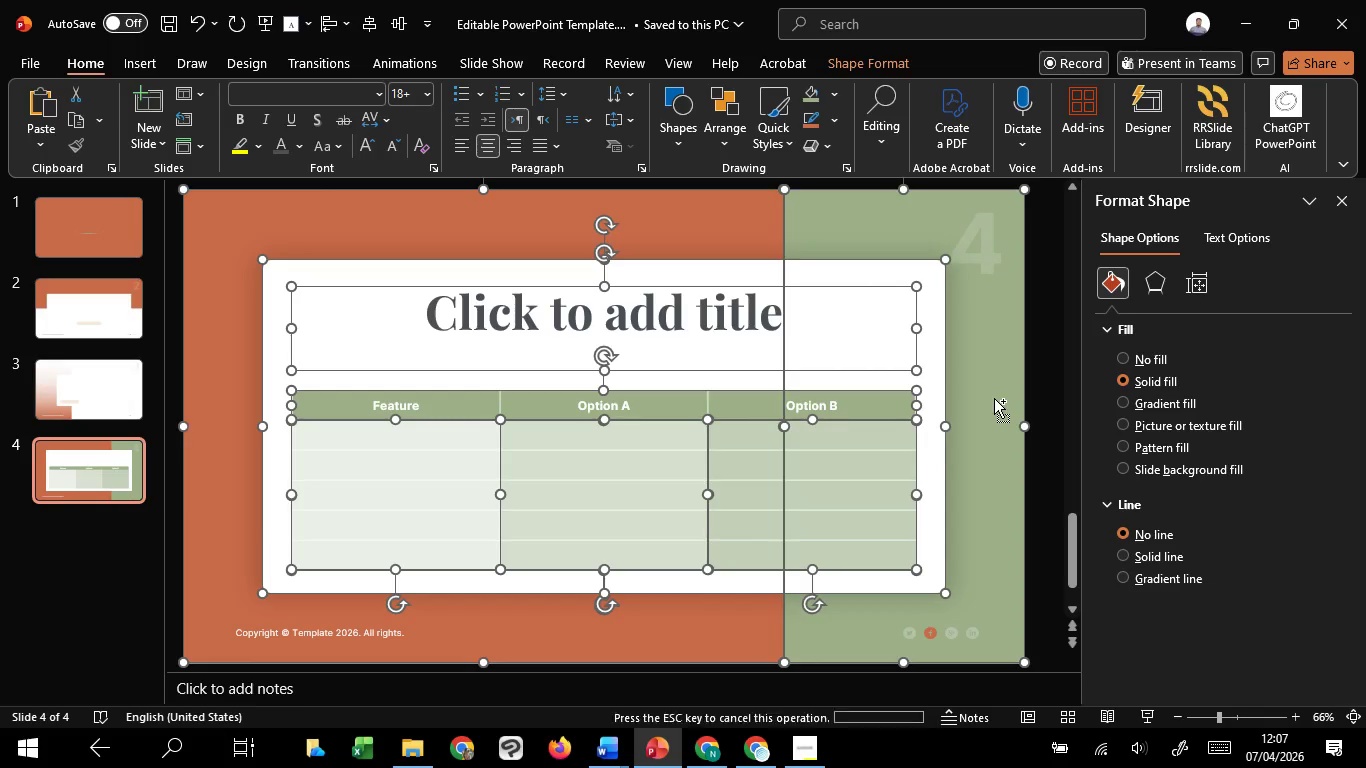 
key(Control+C)
 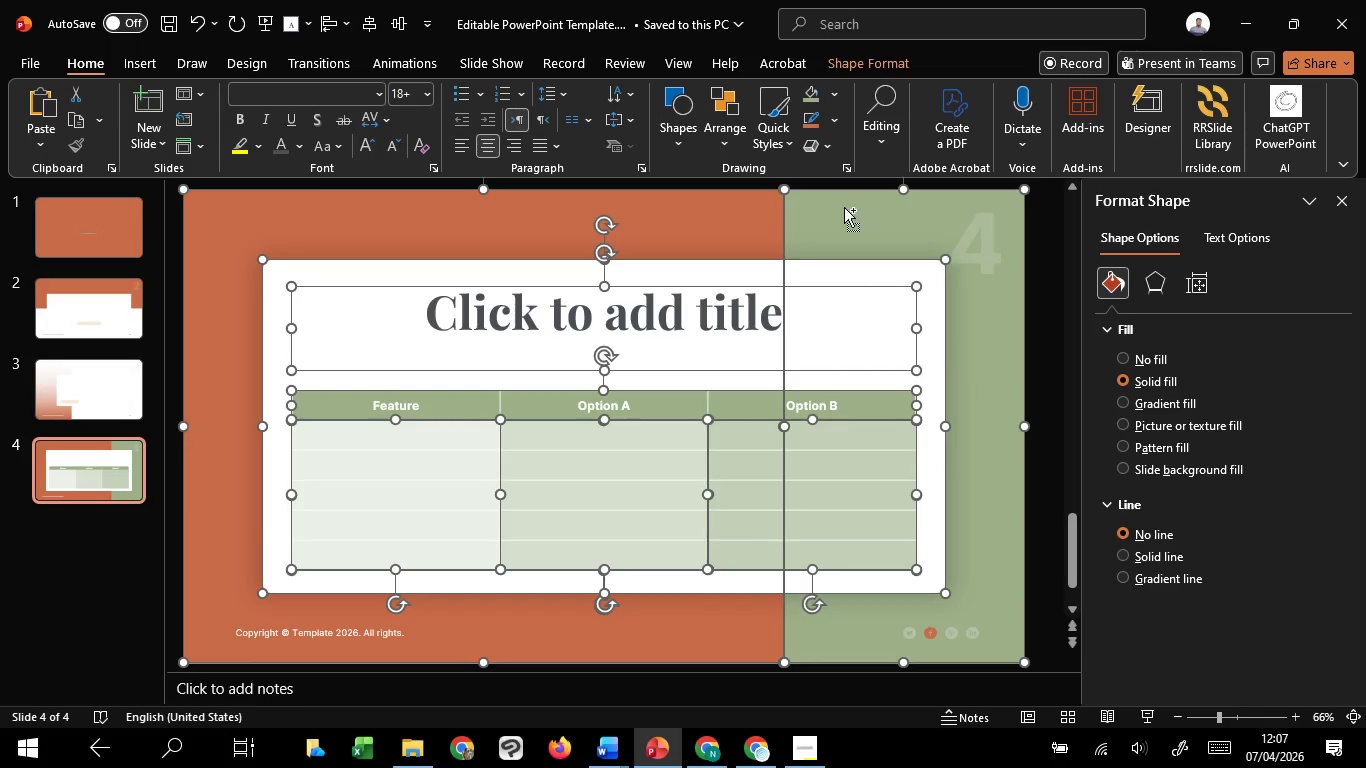 
key(Control+C)
 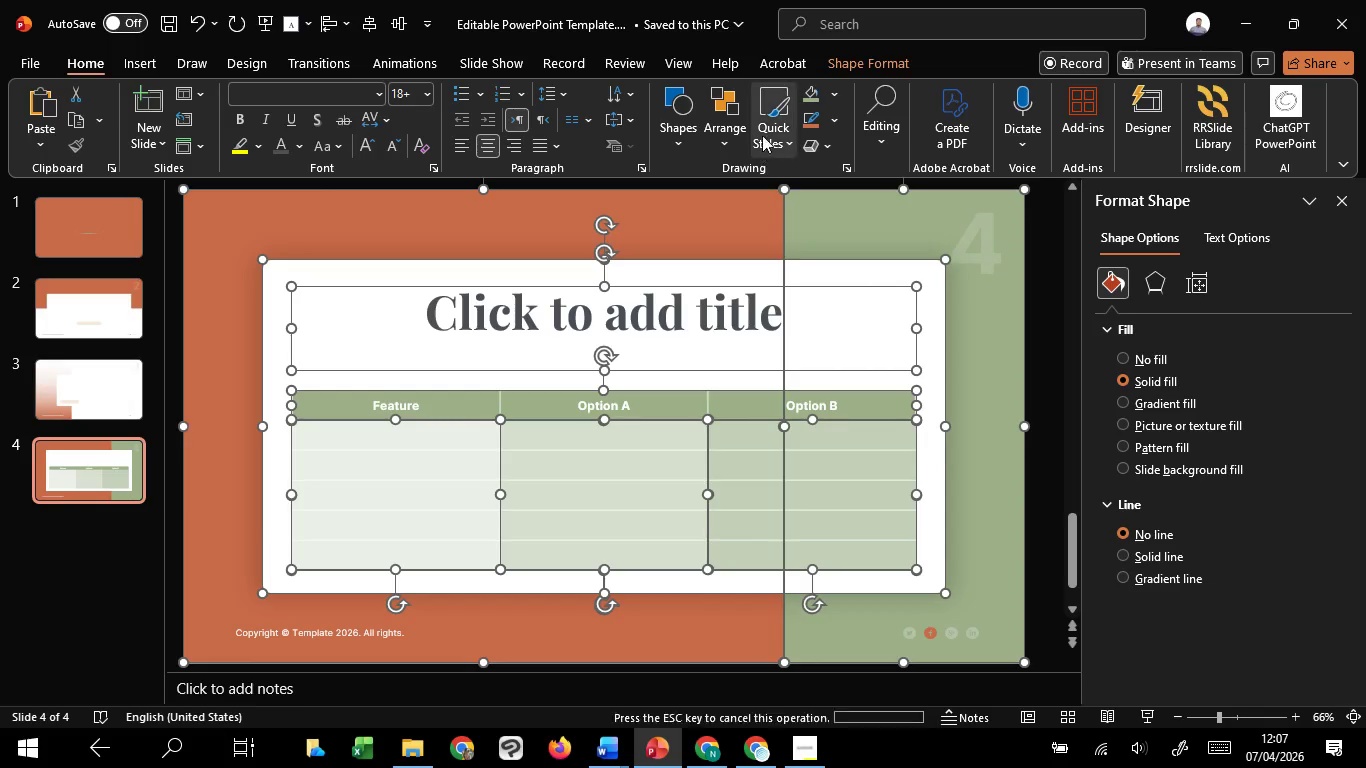 
key(Control+C)
 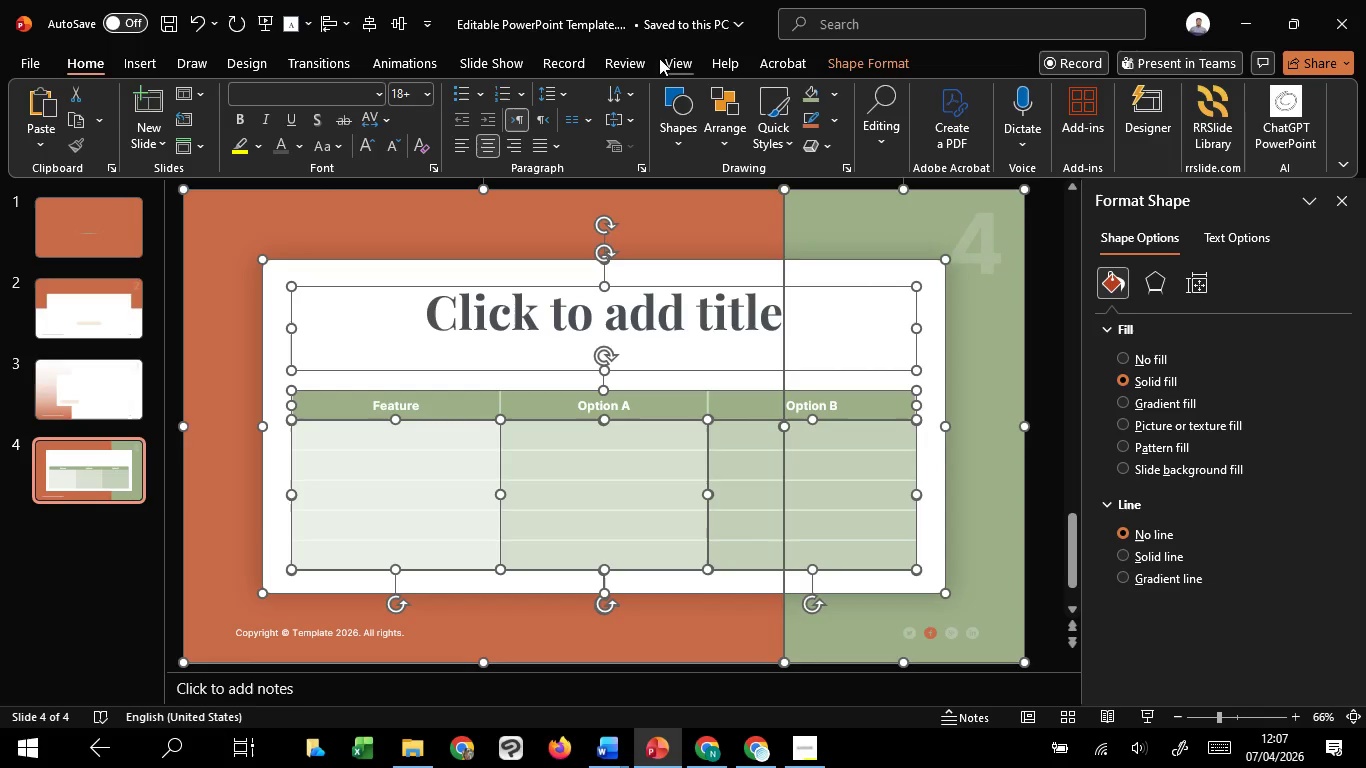 
left_click([671, 57])
 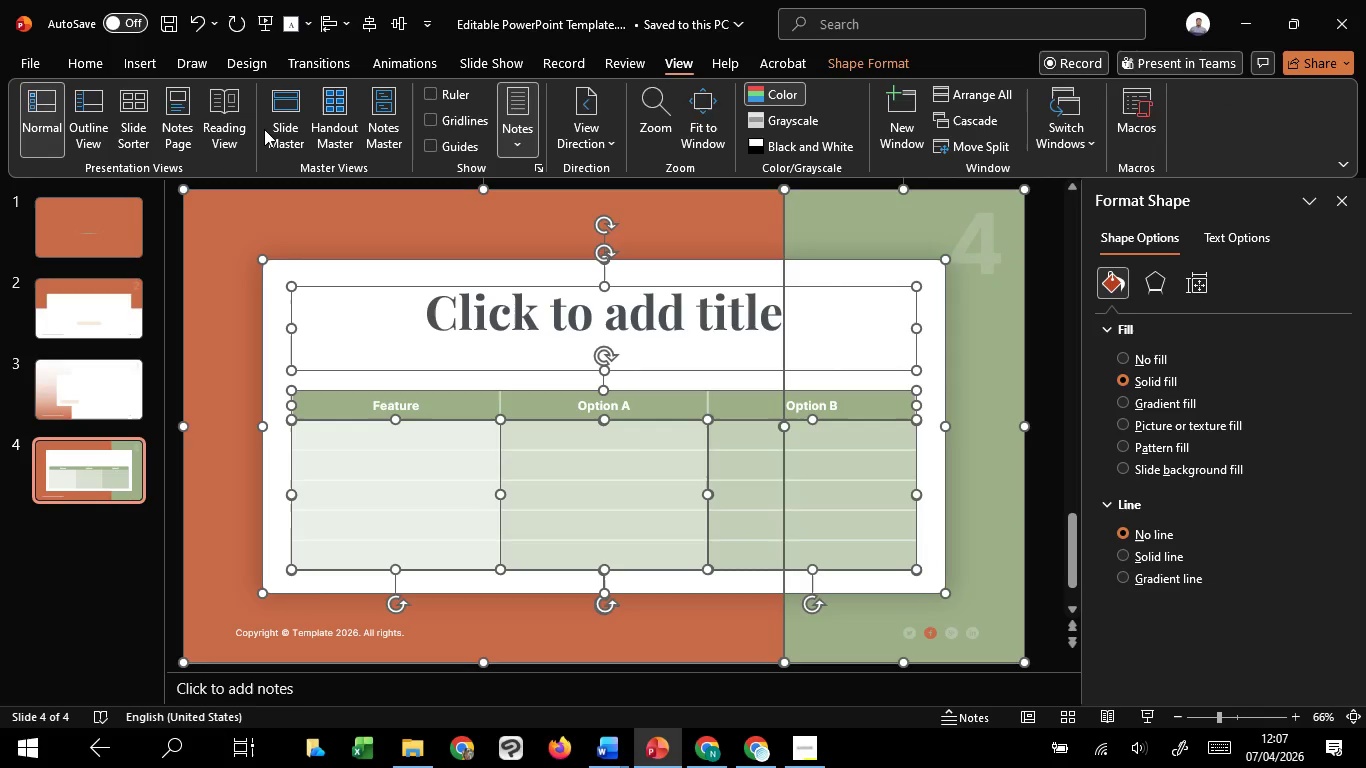 
left_click([264, 129])
 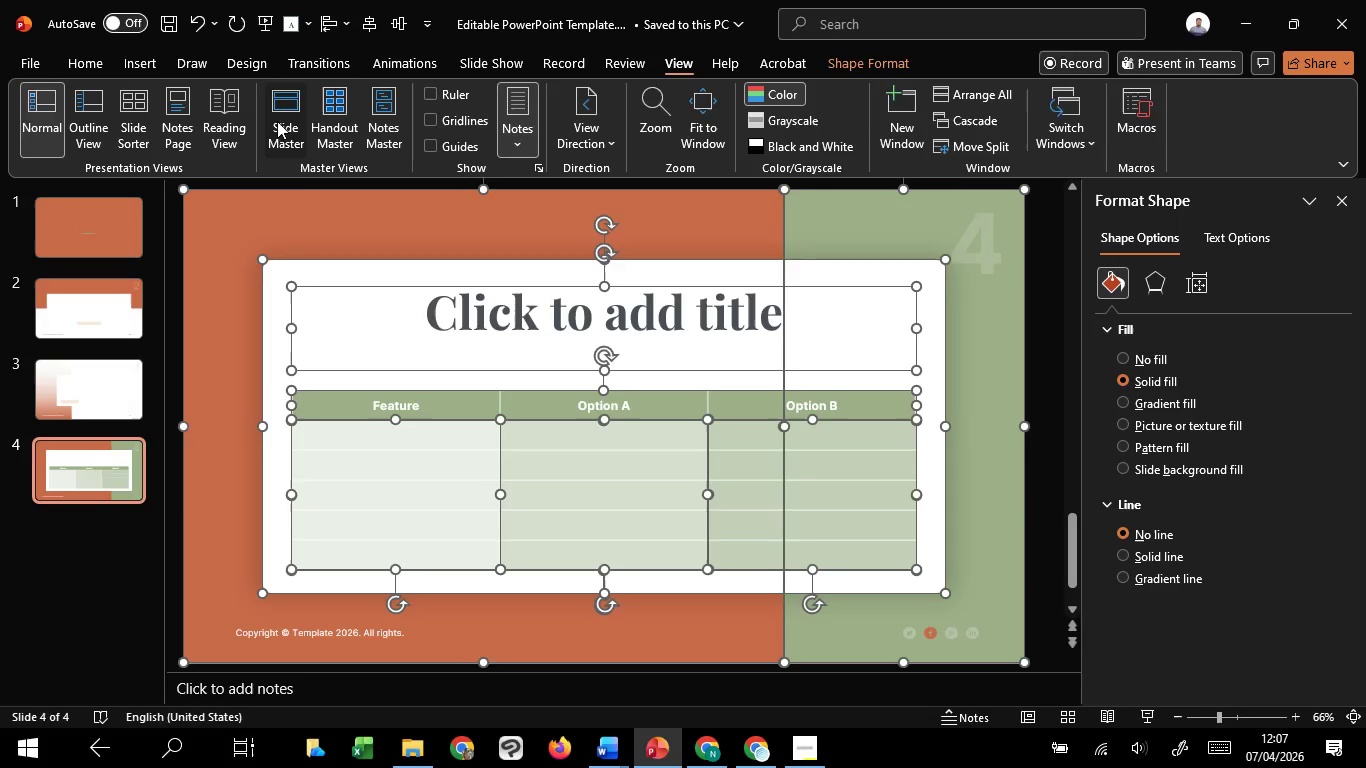 
left_click([277, 121])
 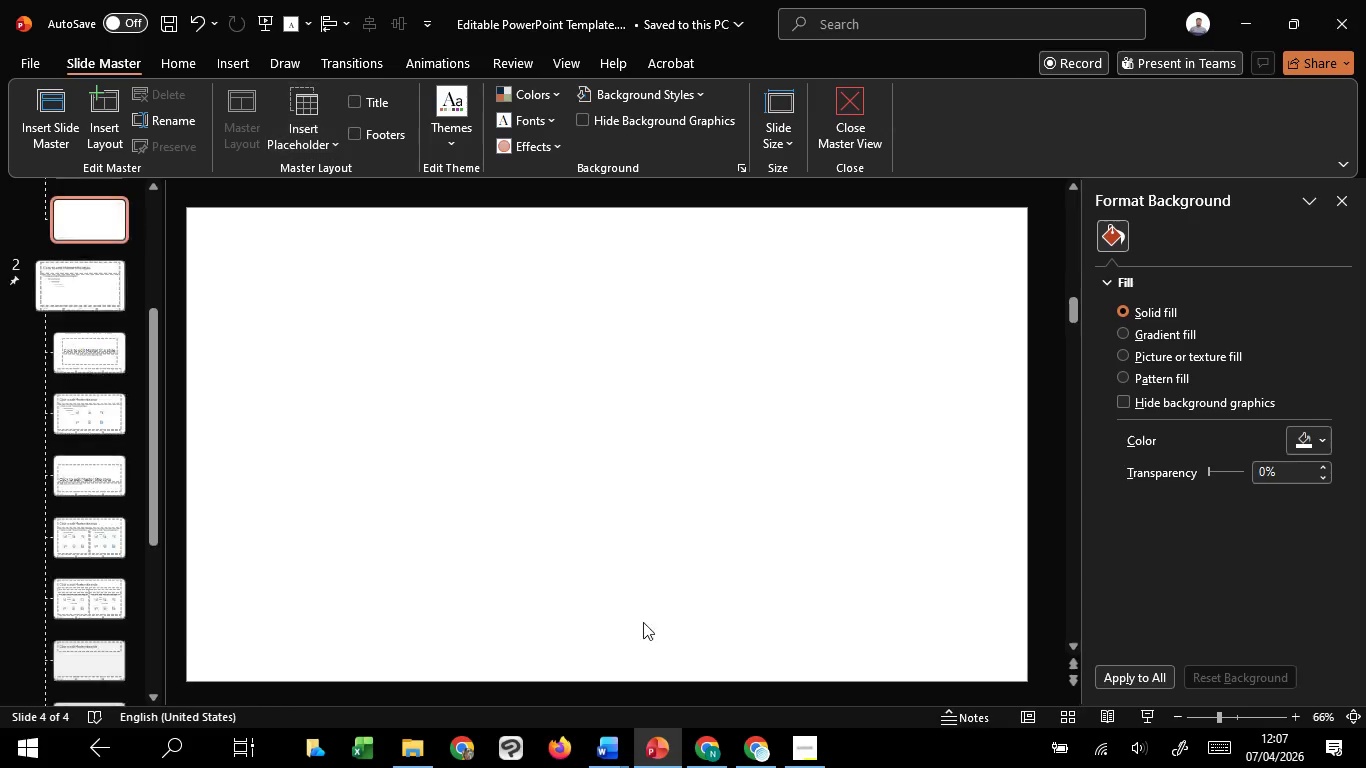 
key(Control+V)
 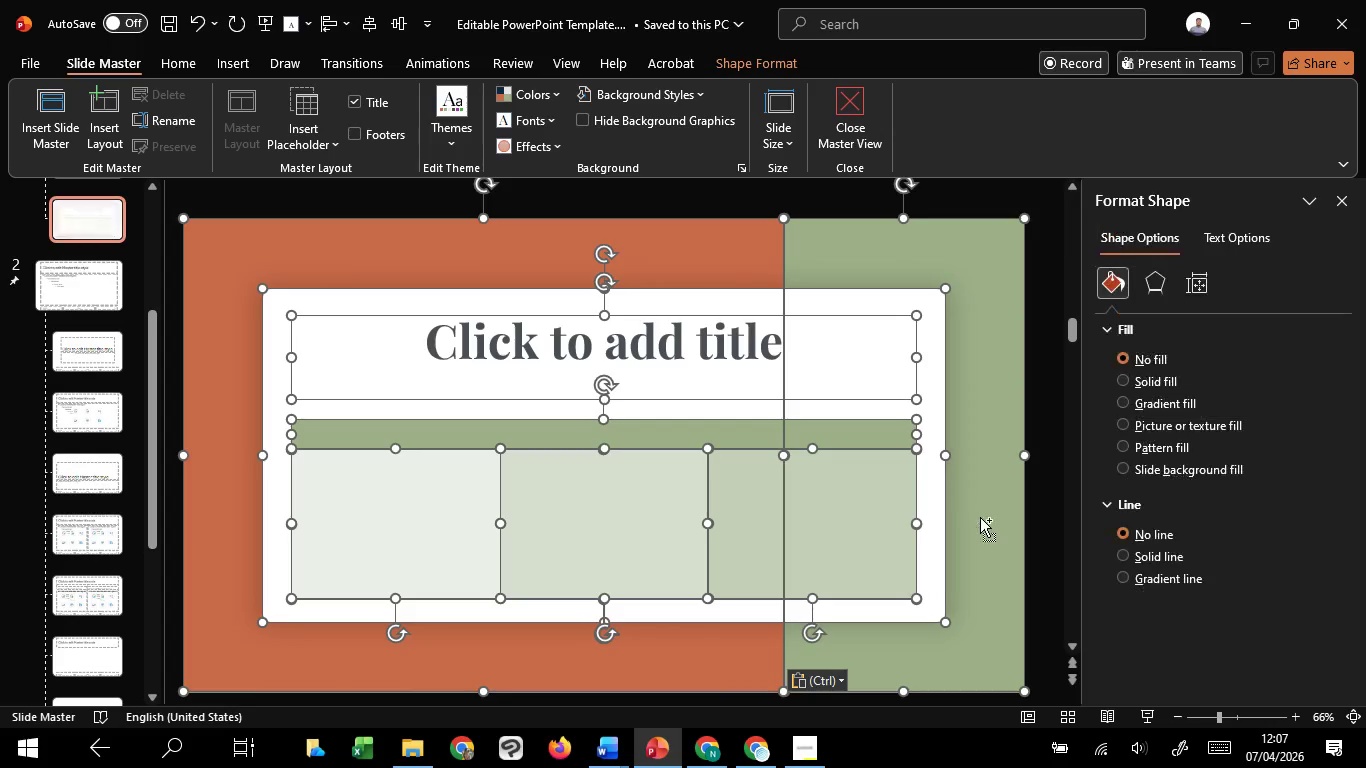 
key(Control+ControlLeft)
 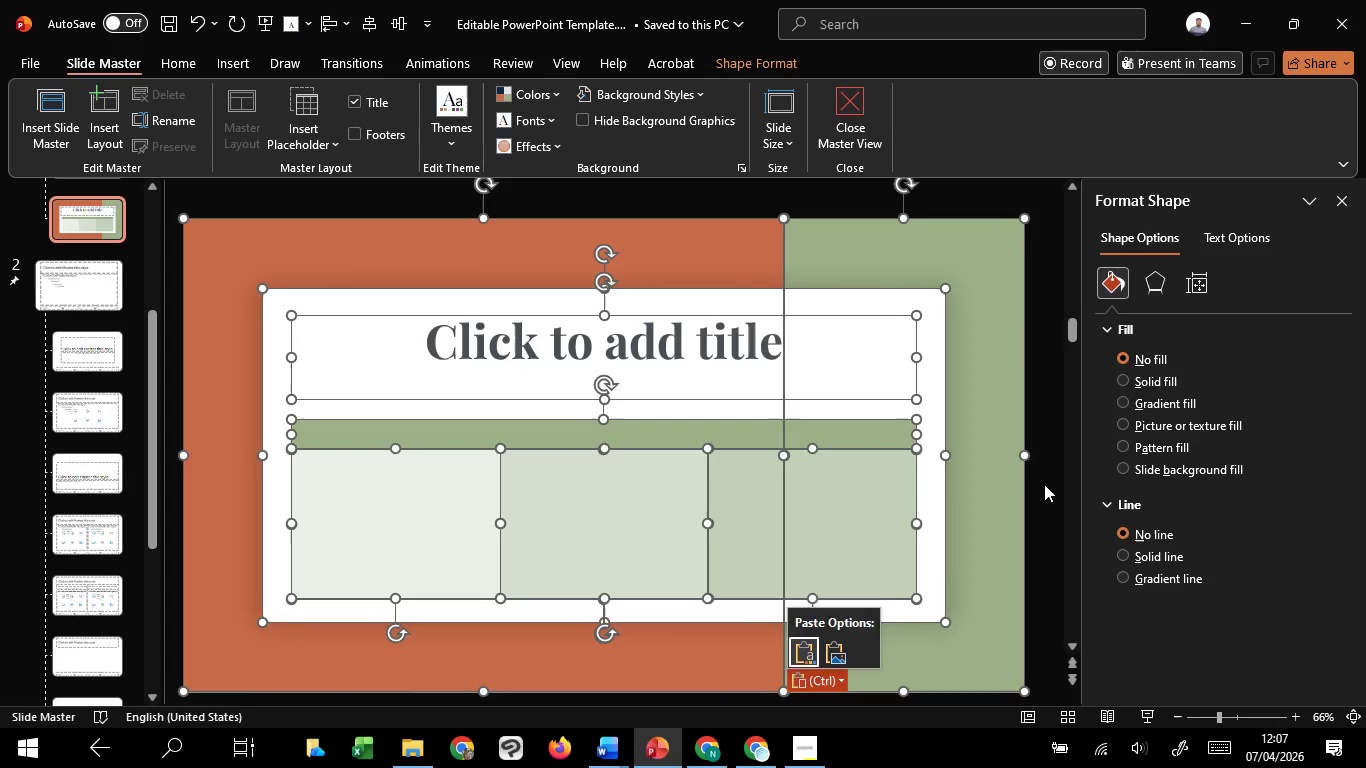 
left_click([1044, 484])
 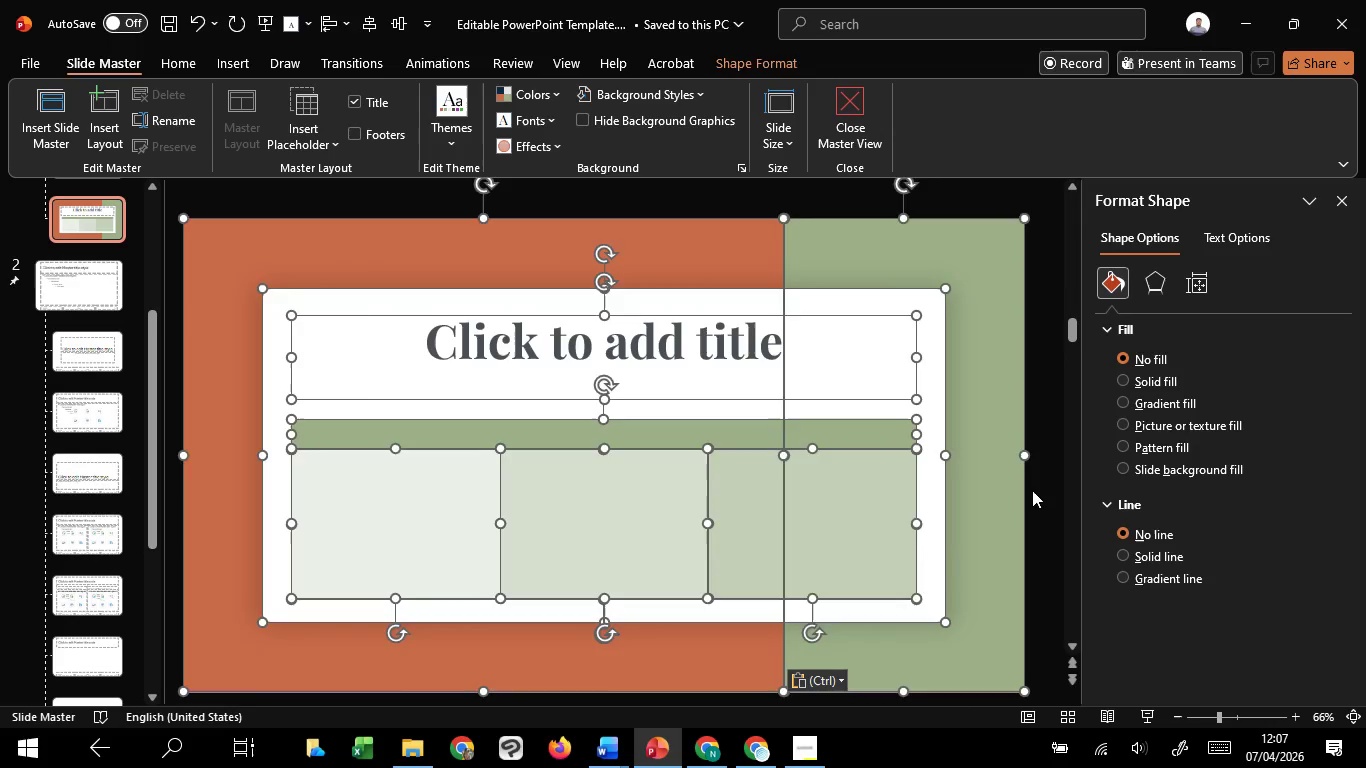 
left_click([1032, 490])
 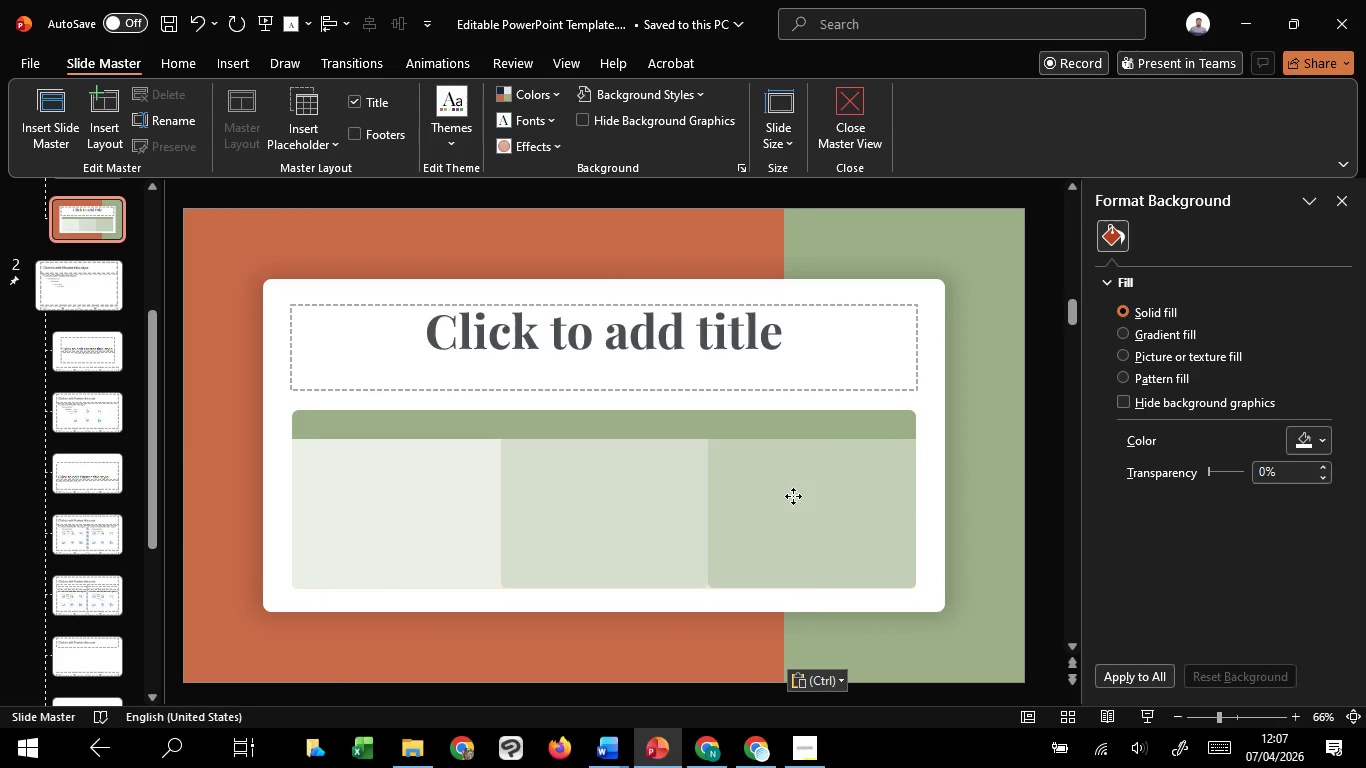 
left_click([793, 496])
 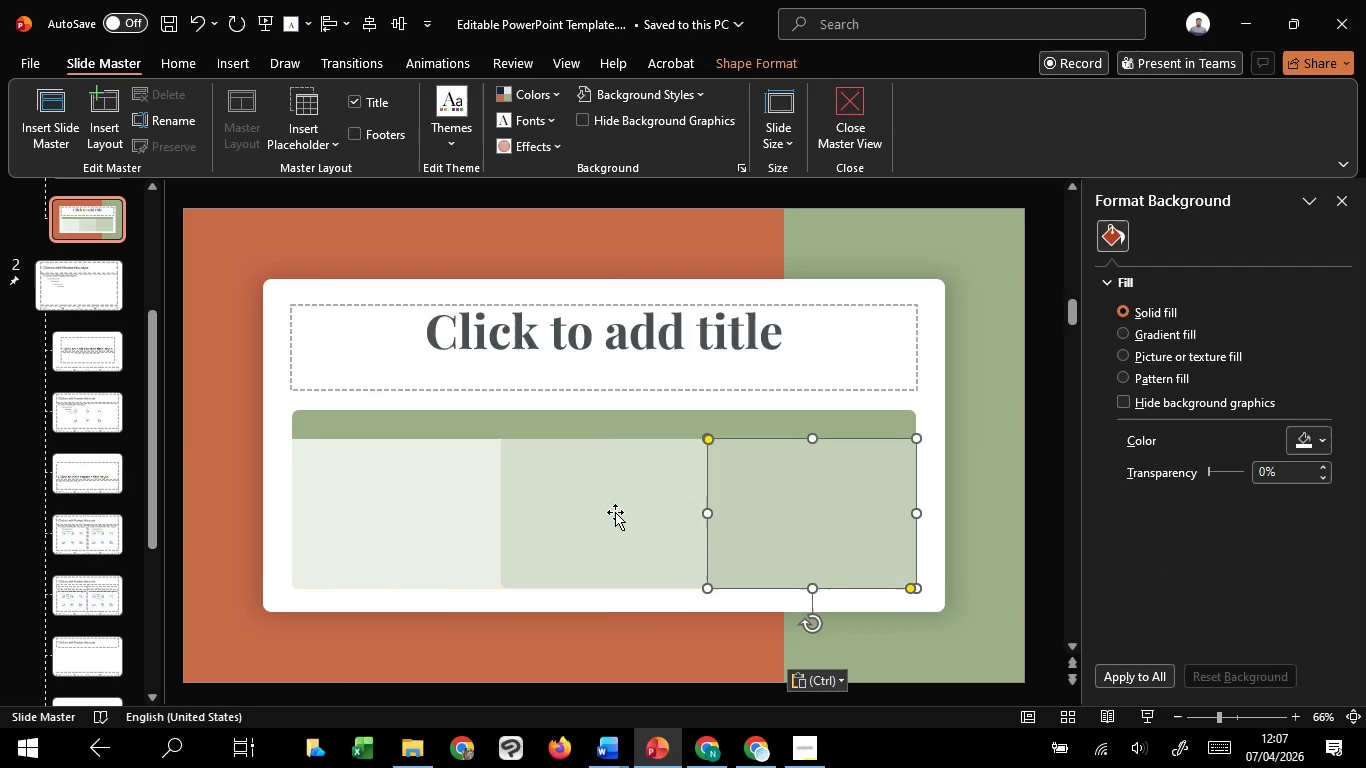 
hold_key(key=ShiftLeft, duration=1.42)
double_click([615, 512])
 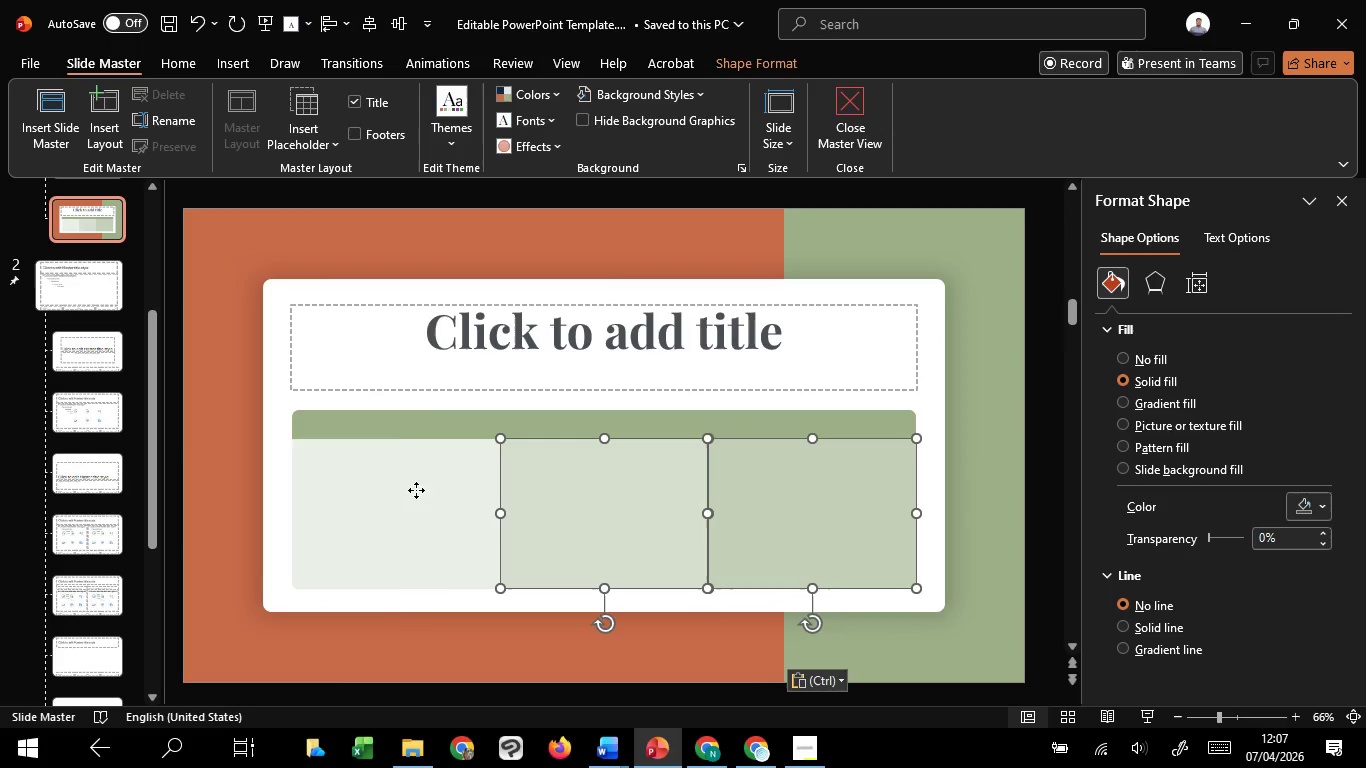 
triple_click([416, 490])
 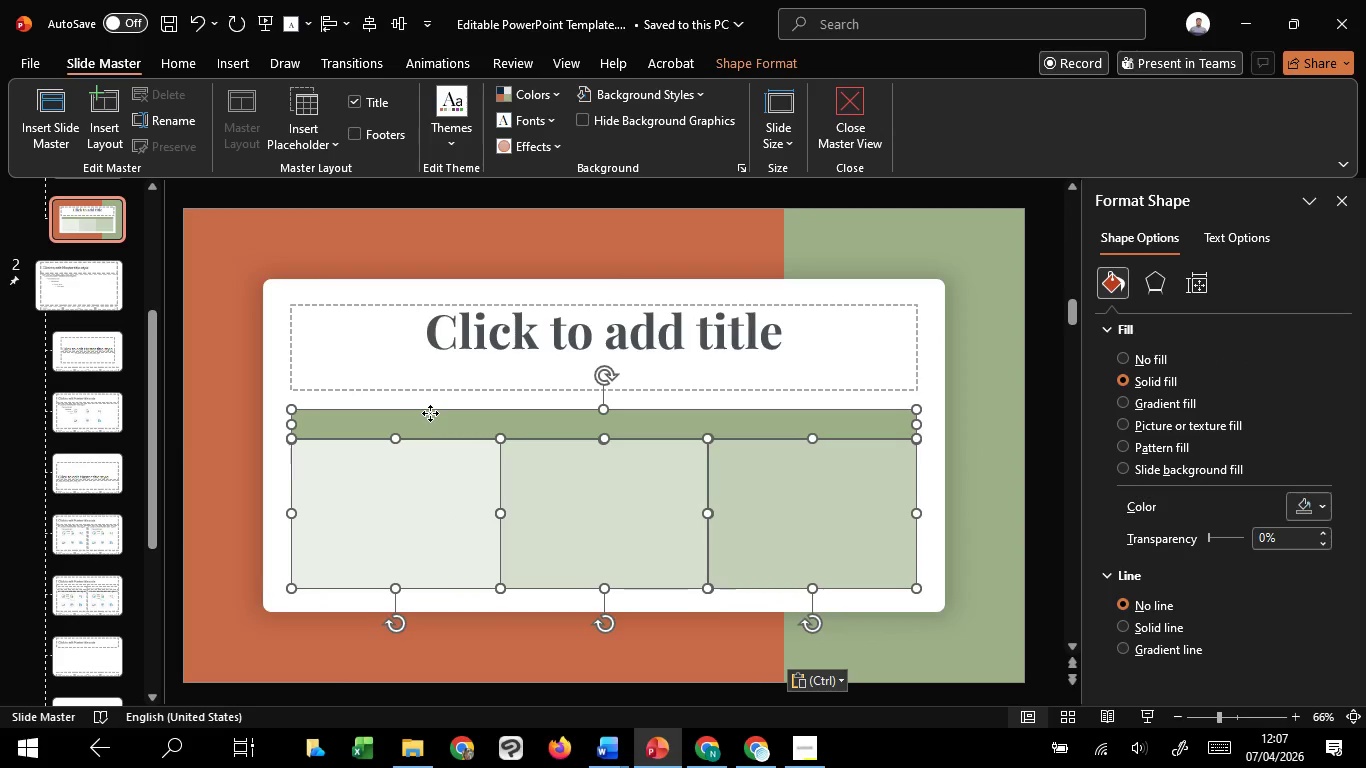 
triple_click([430, 413])
 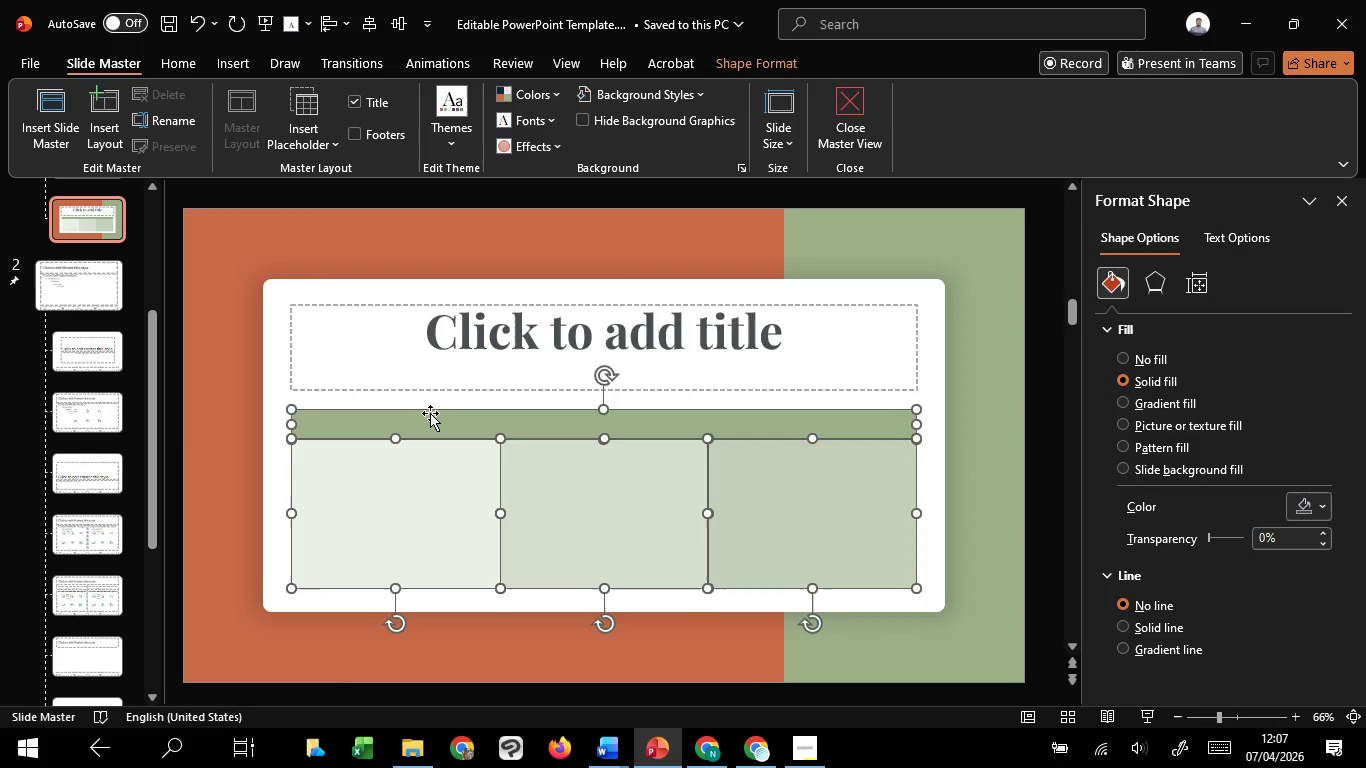 
hold_key(key=ShiftLeft, duration=2.77)
 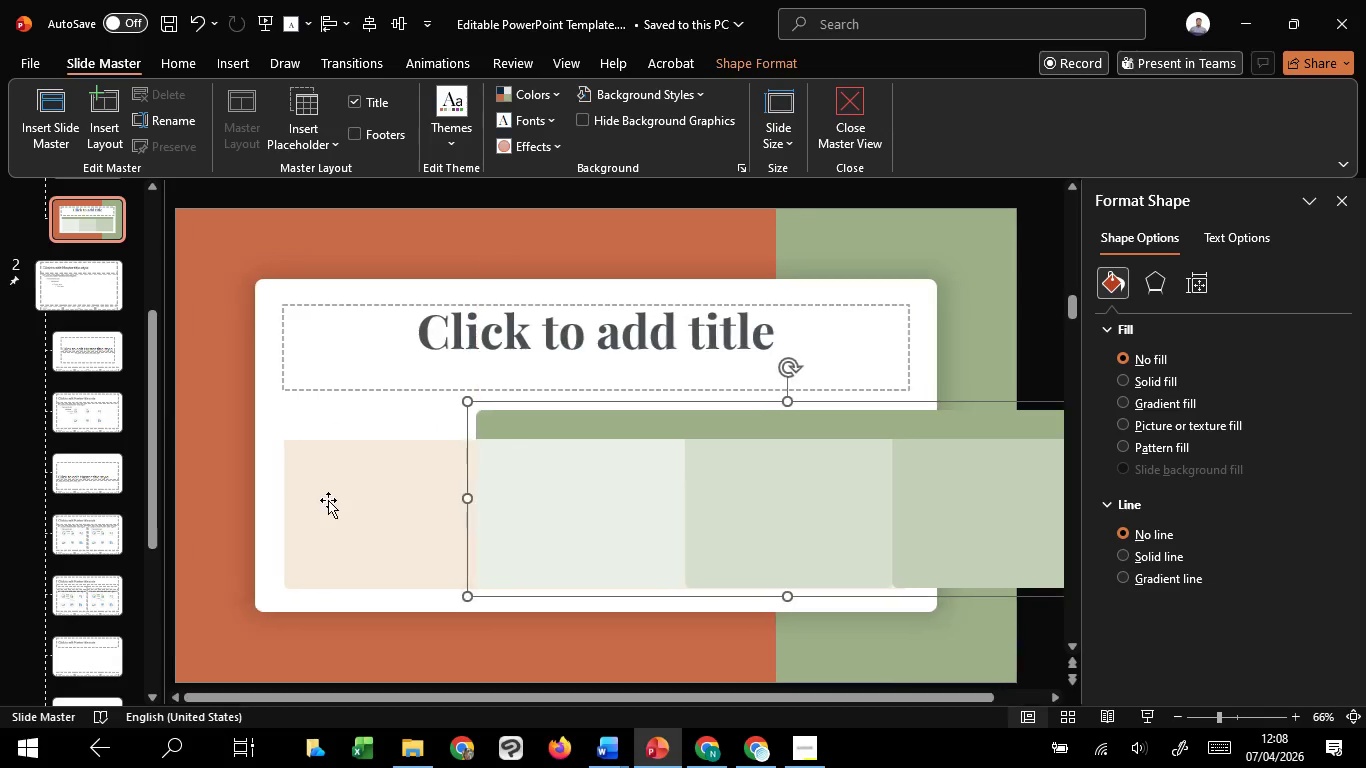 
key(Control+G)
 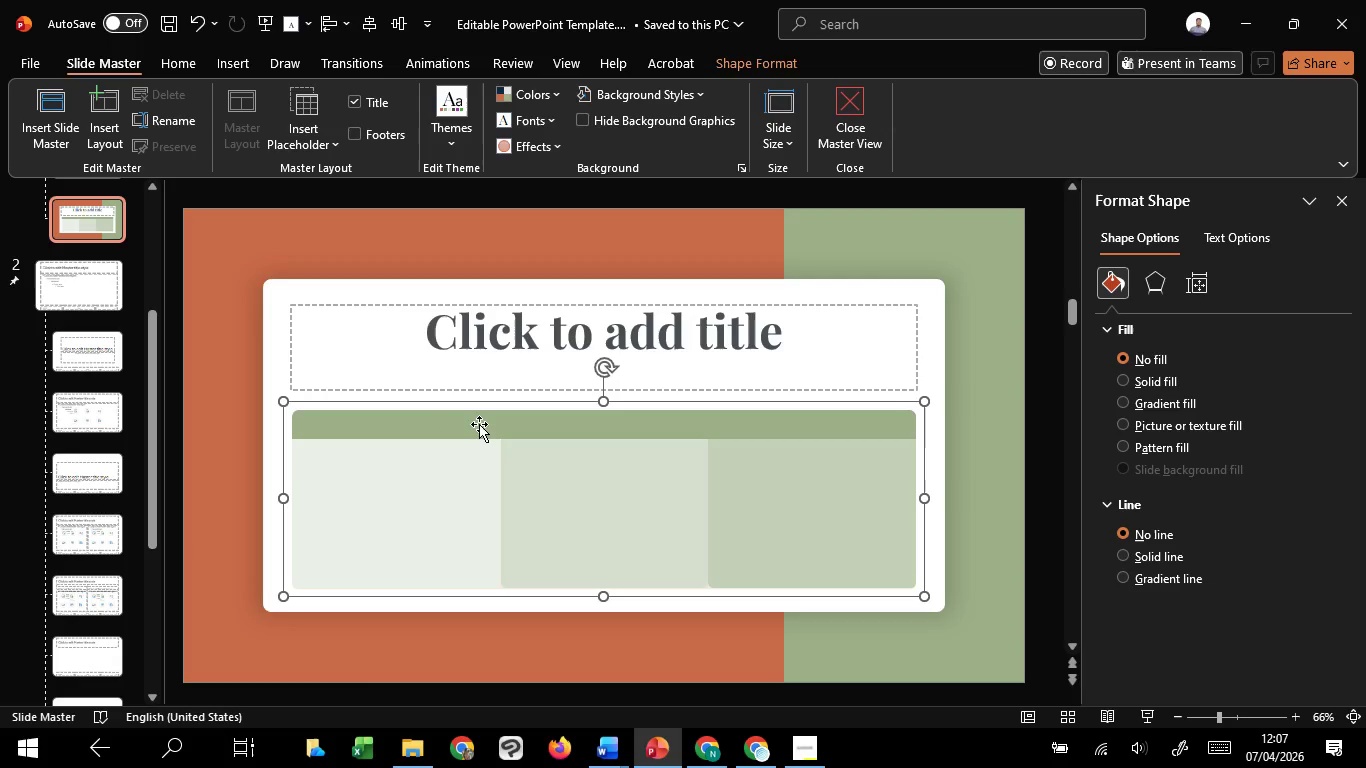 
left_click_drag(start_coordinate=[479, 424], to_coordinate=[674, 432])
 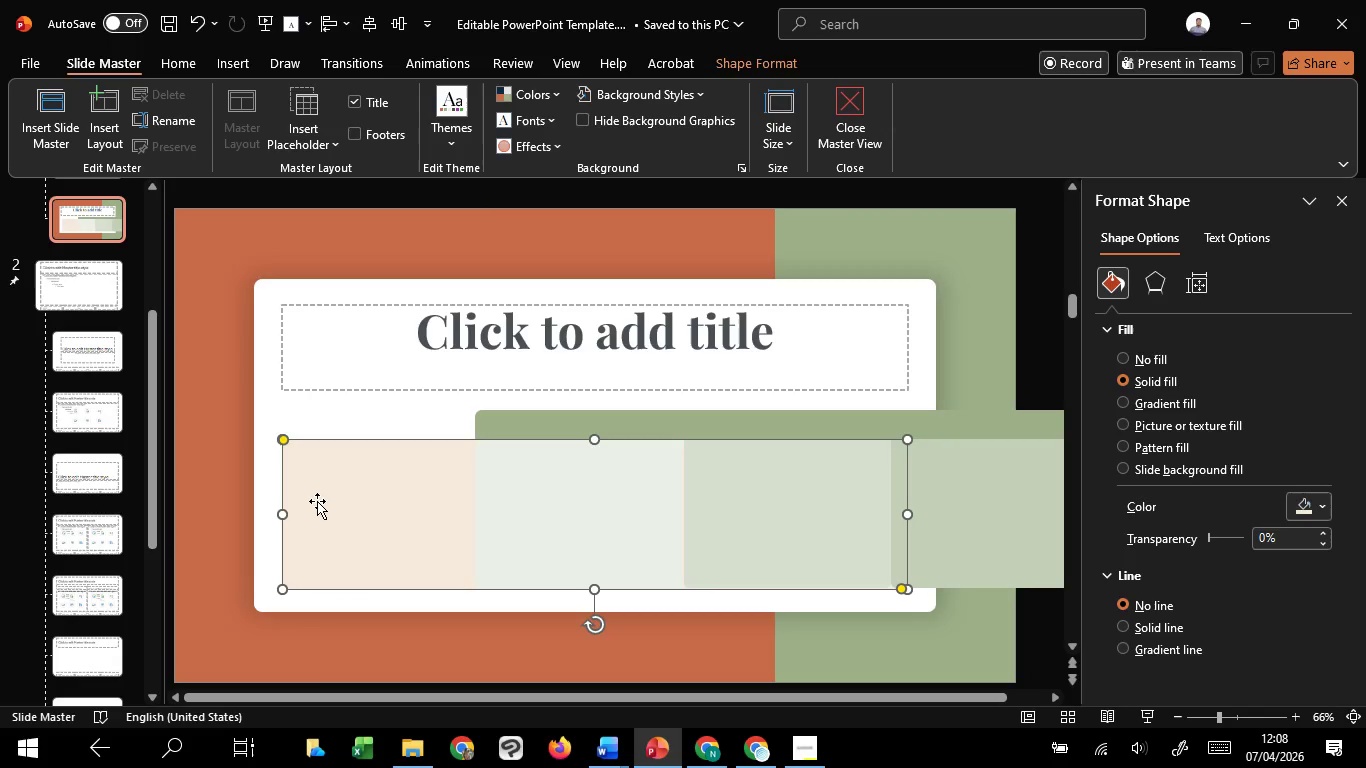 
hold_key(key=ShiftLeft, duration=0.61)
 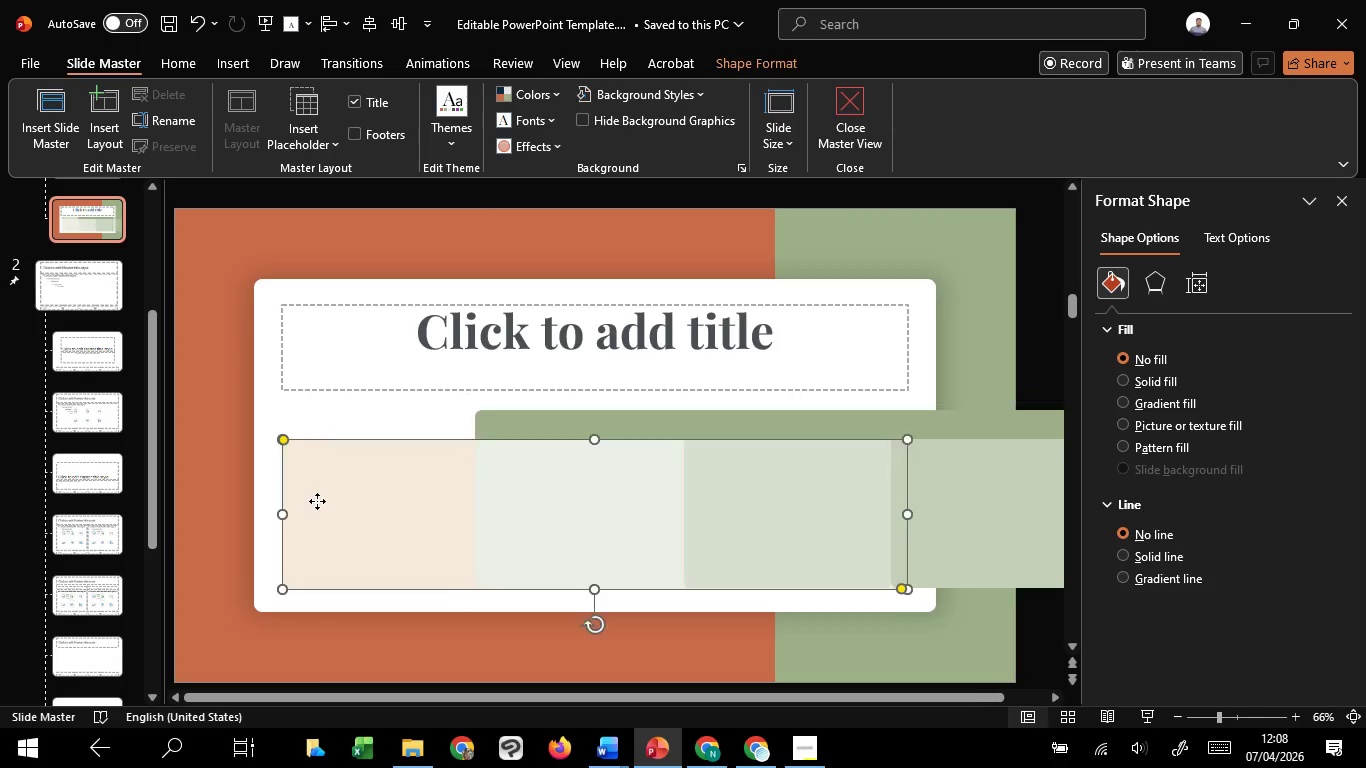 
left_click([317, 501])
 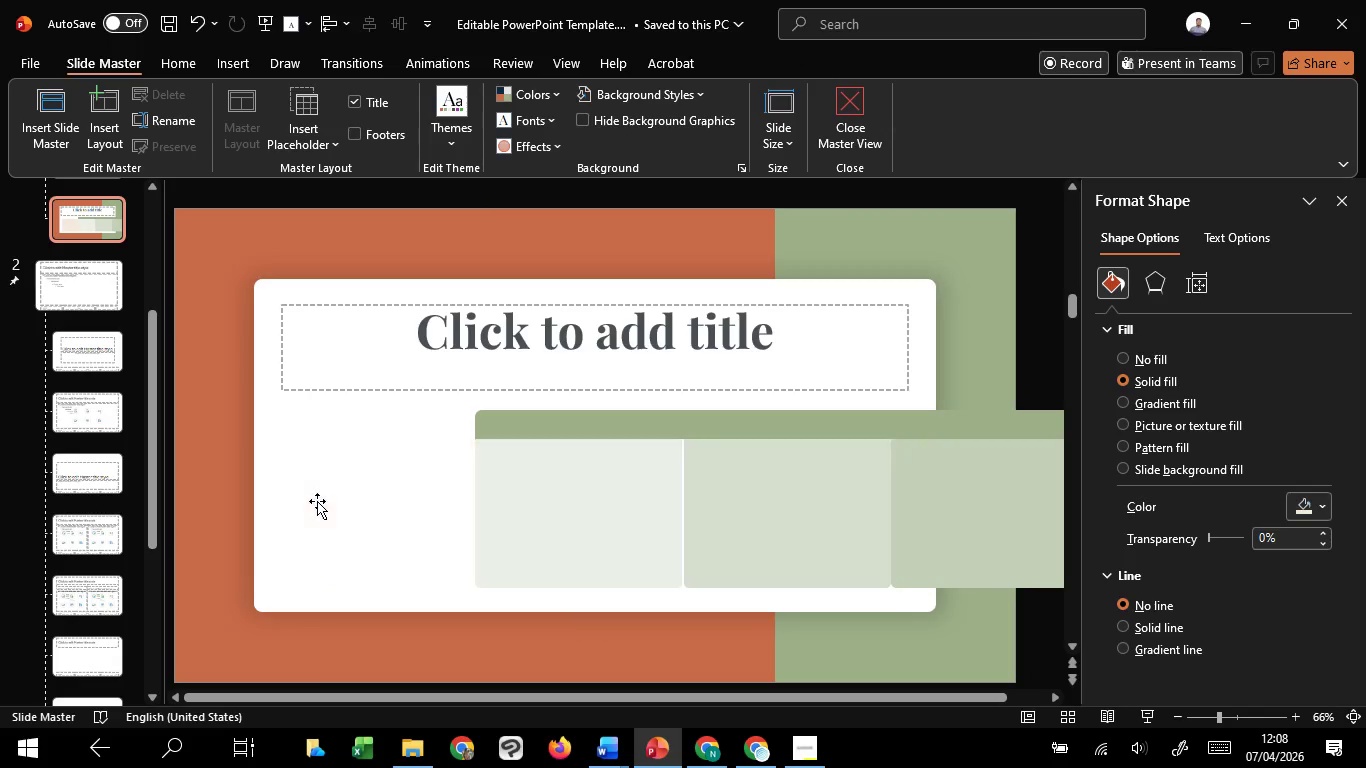 
key(Delete)
 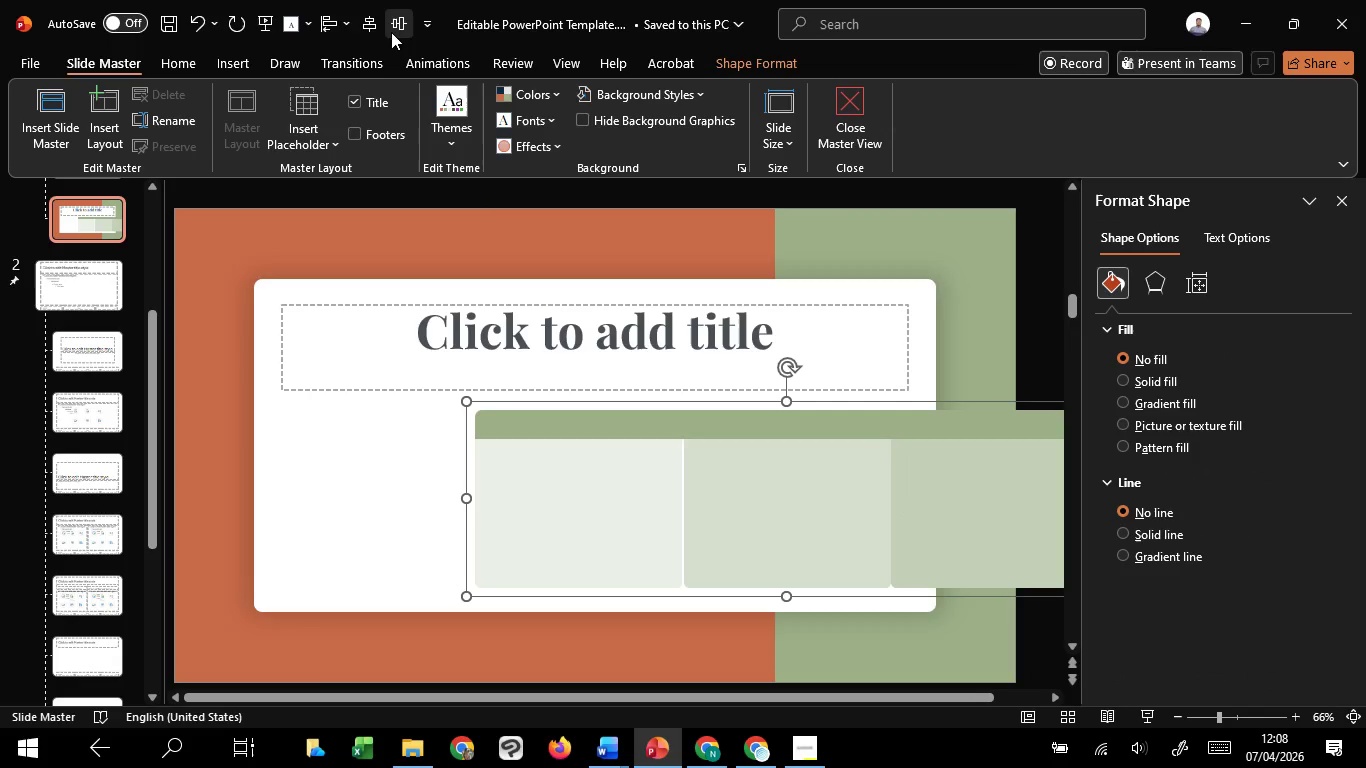 
left_click([375, 20])
 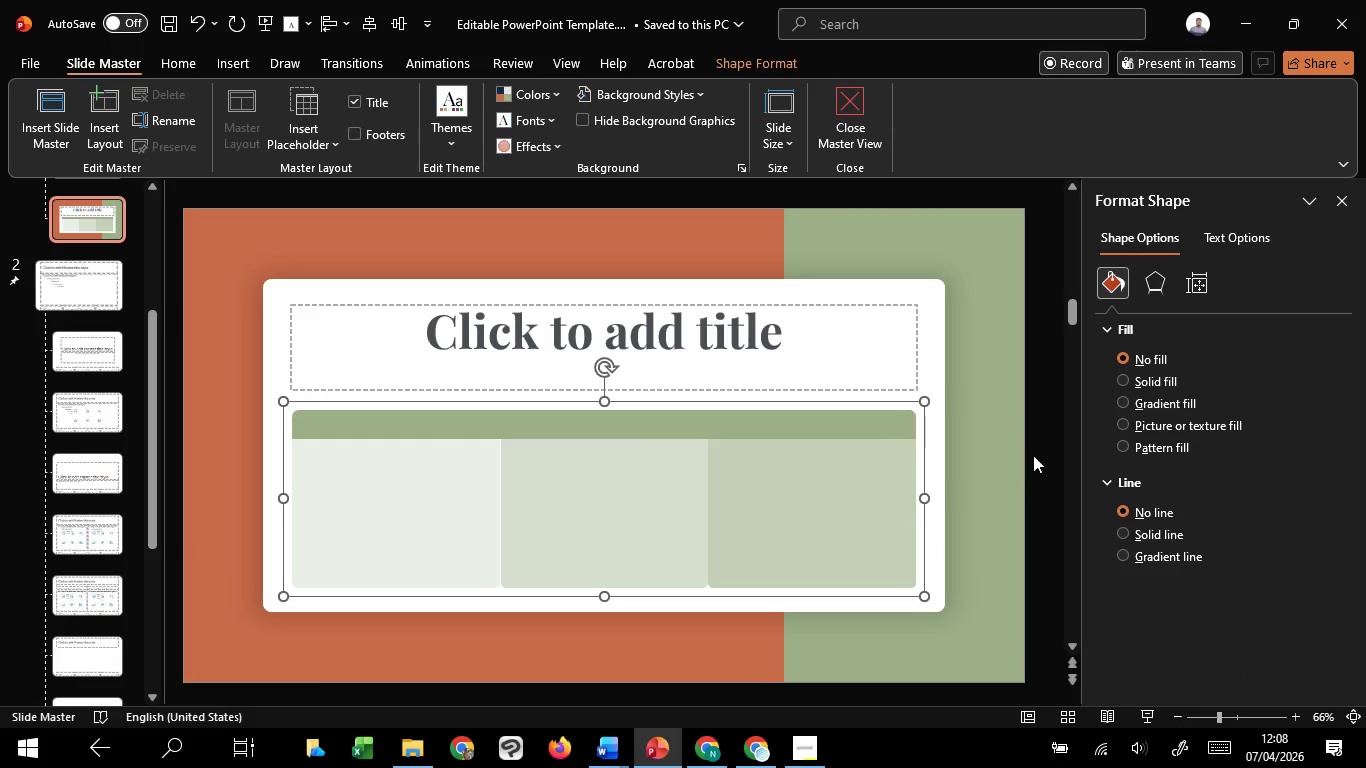 
left_click([1034, 454])
 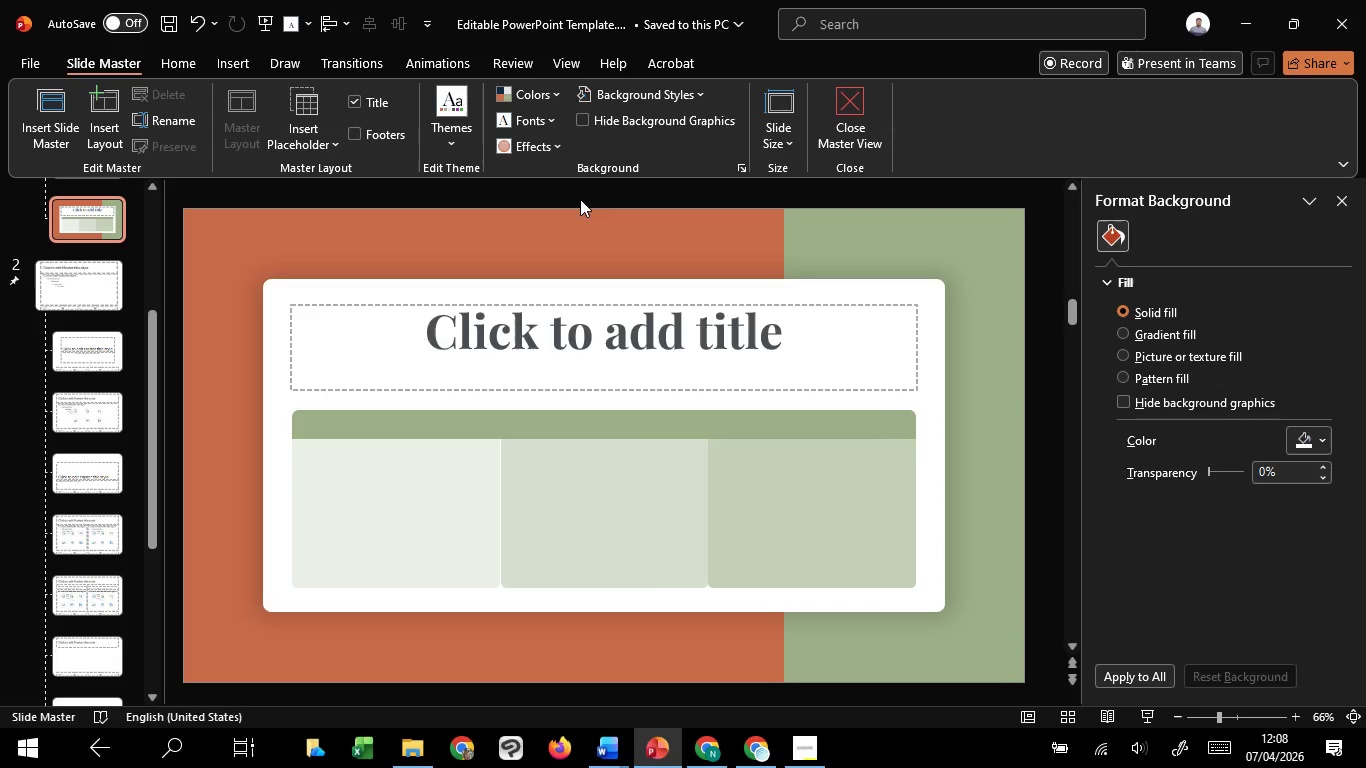 
wait(5.09)
 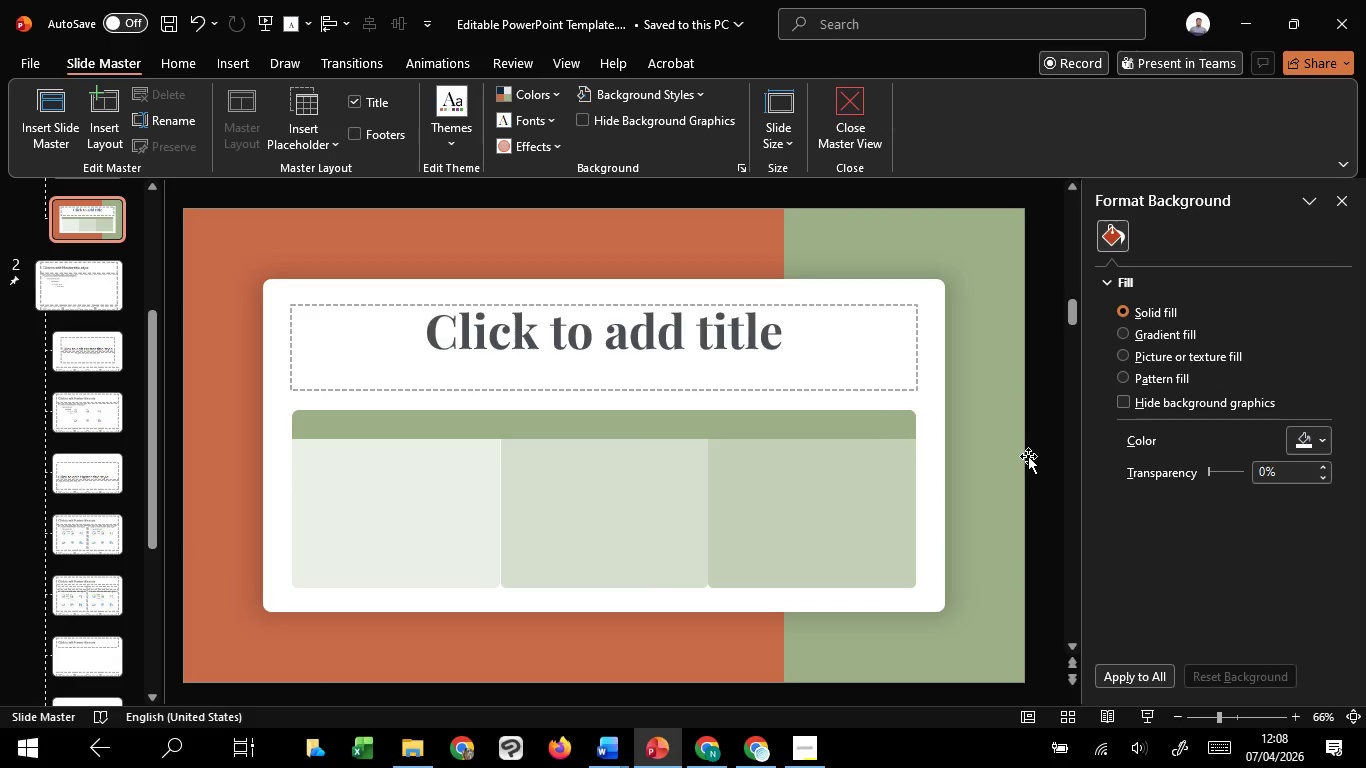 
left_click([317, 133])
 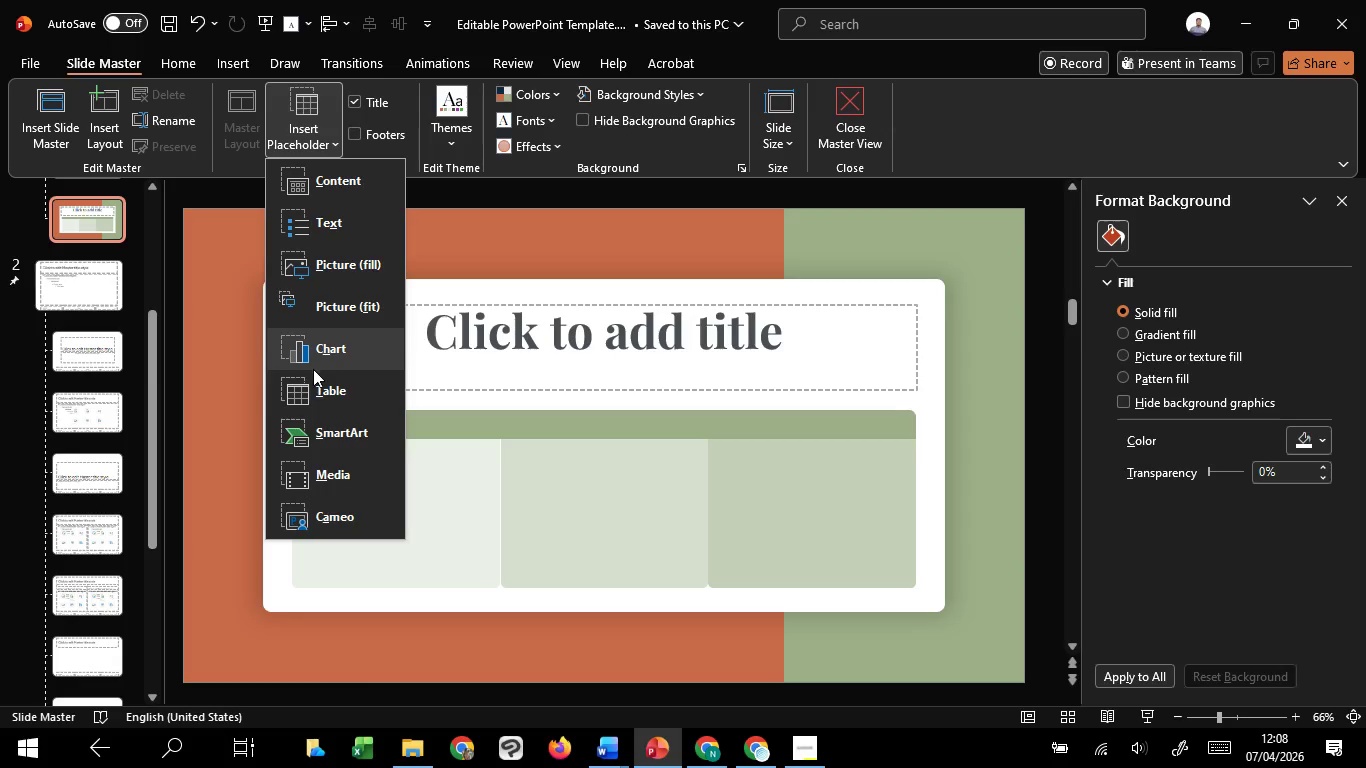 
left_click([316, 389])
 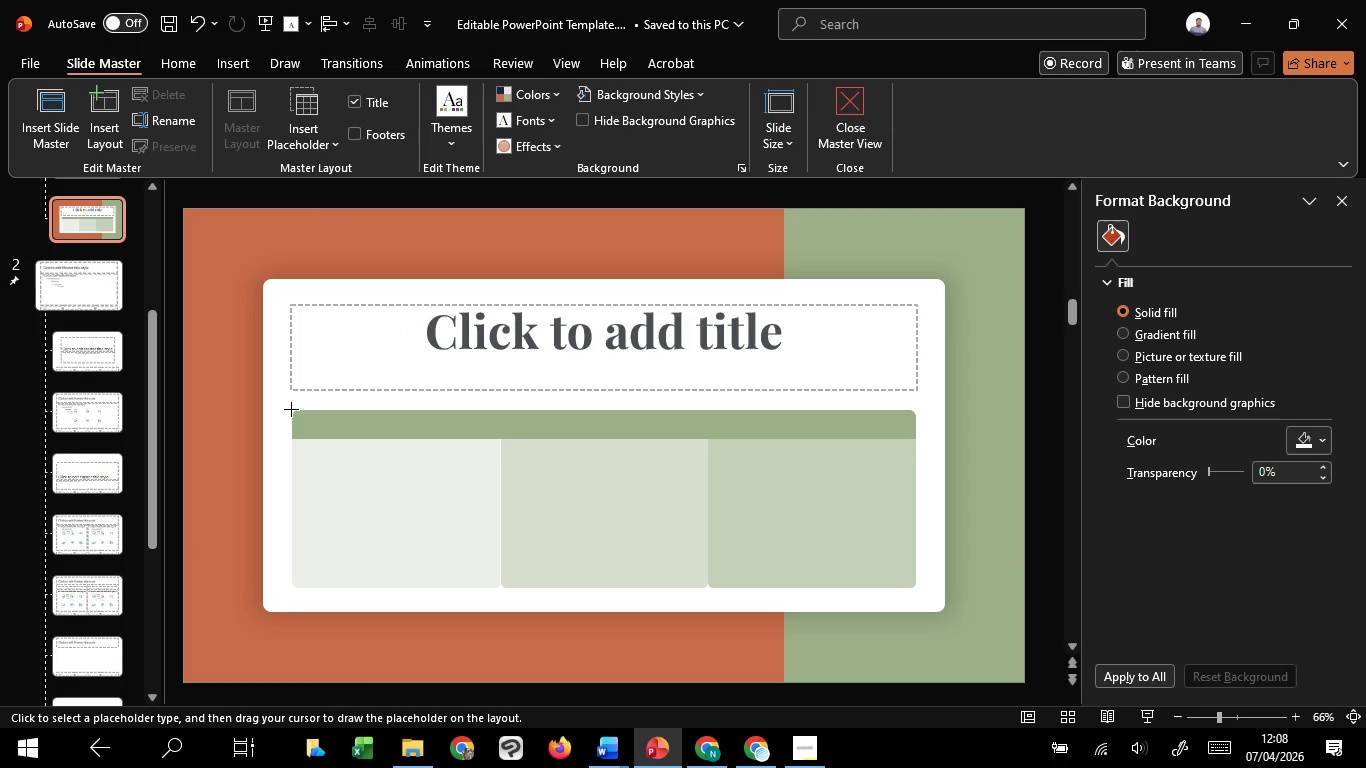 
left_click_drag(start_coordinate=[291, 409], to_coordinate=[923, 592])
 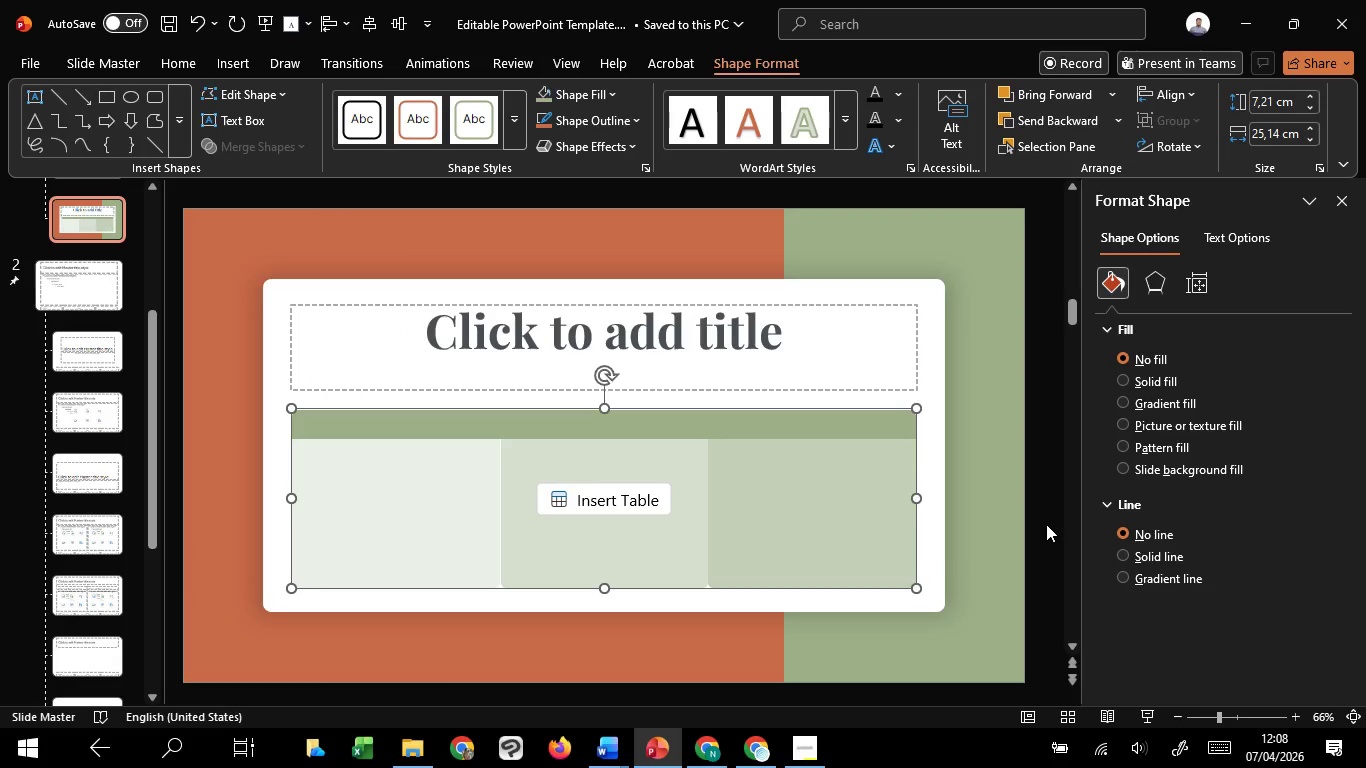 
left_click([1046, 524])
 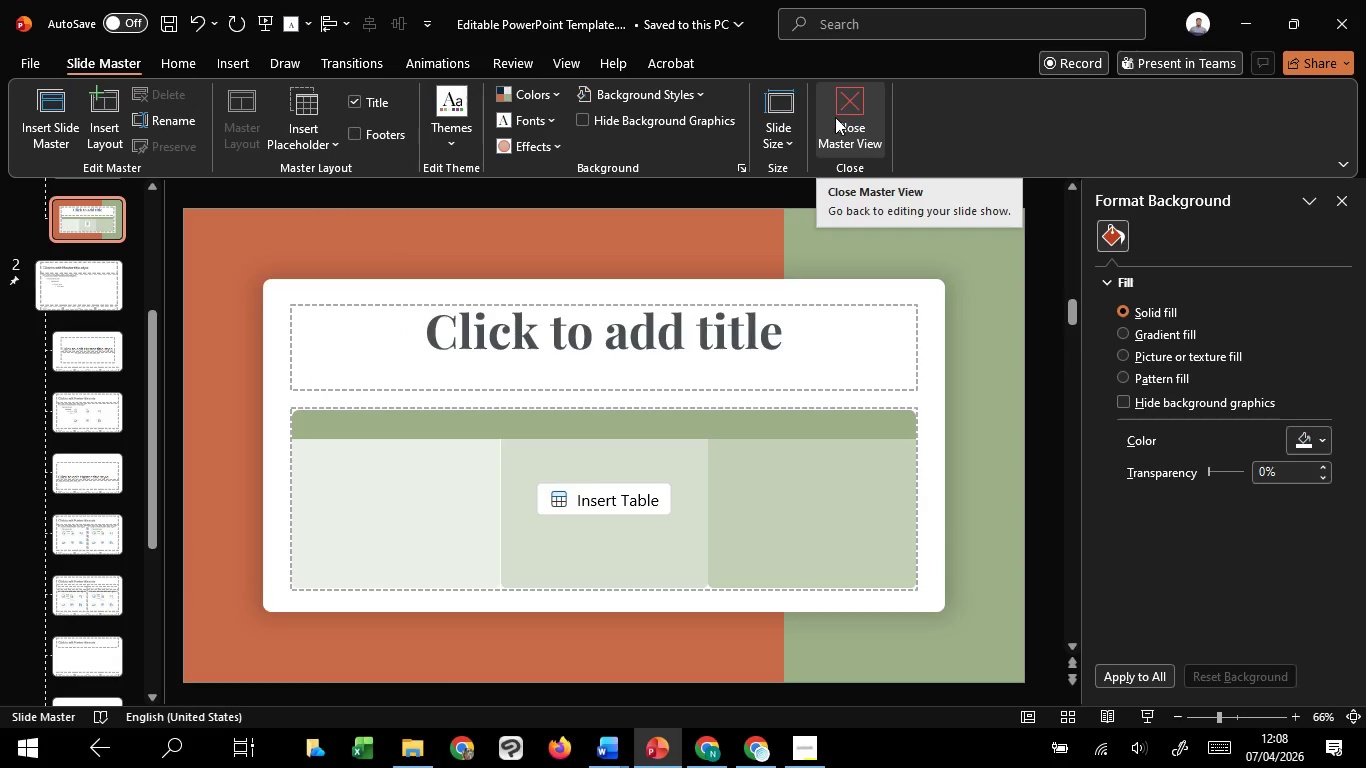 
left_click([835, 117])
 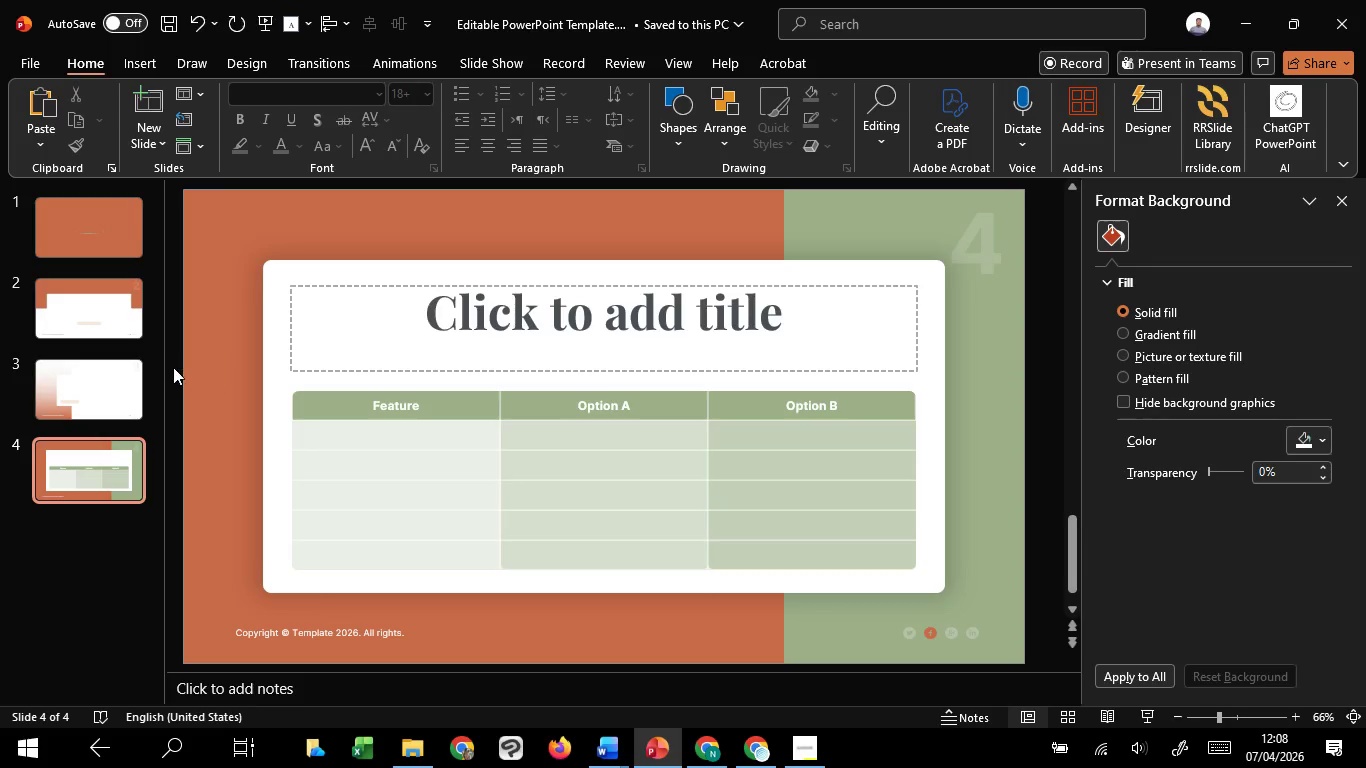 
left_click([330, 418])
 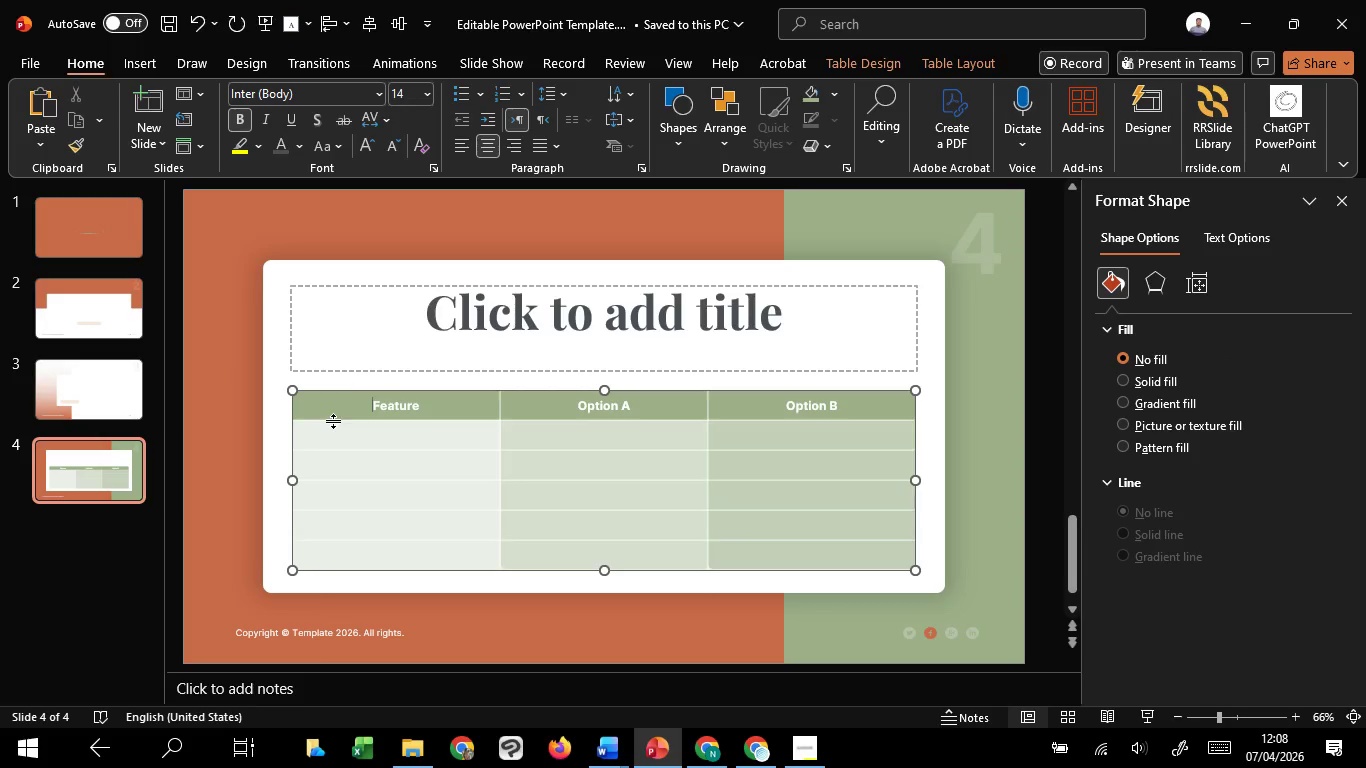 
left_click([332, 421])
 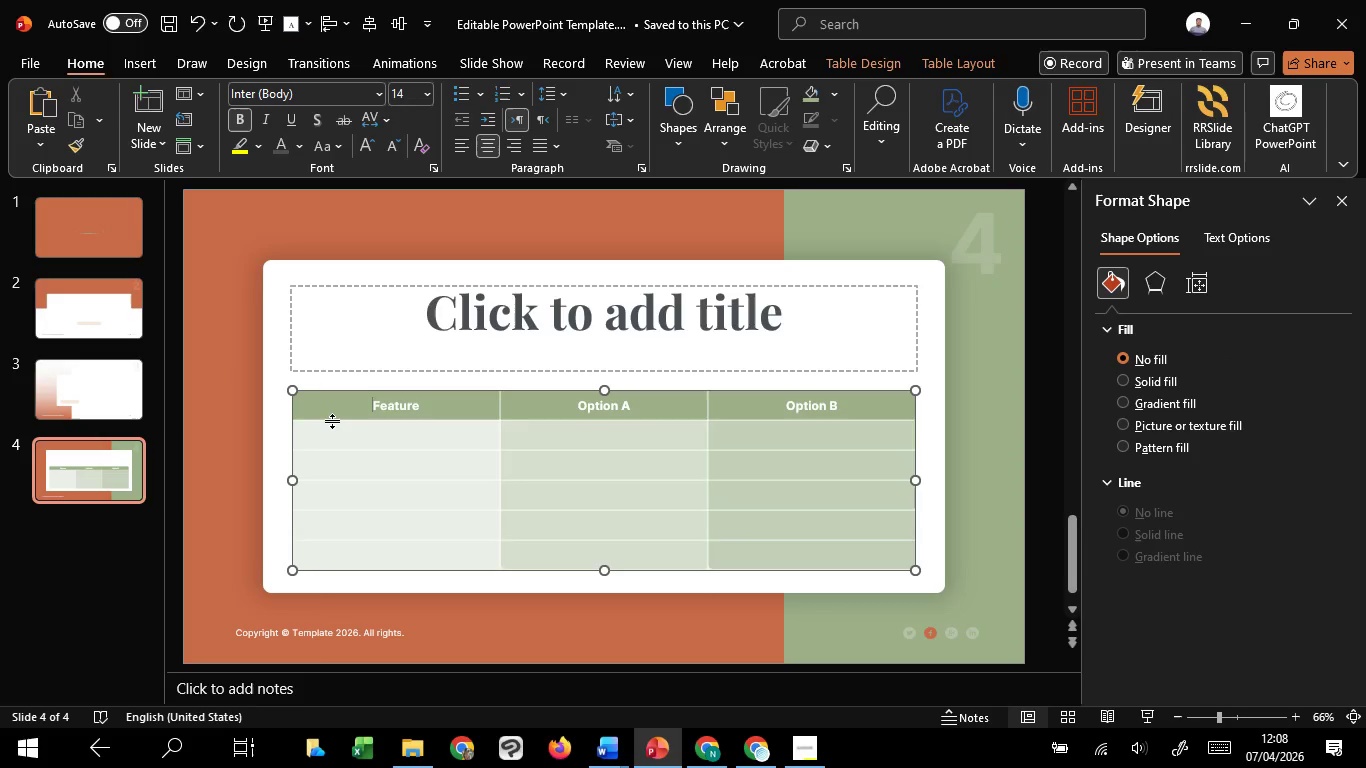 
key(Shift+ShiftLeft)
 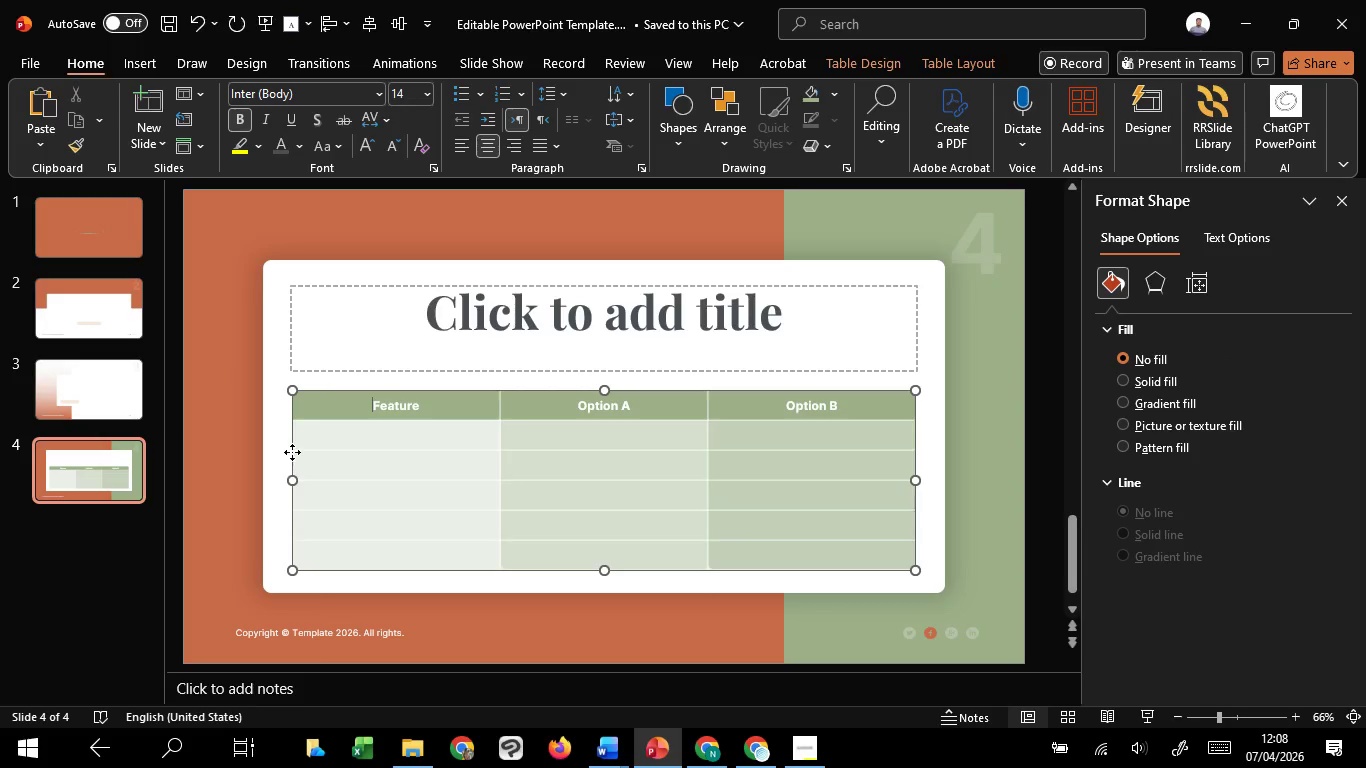 
left_click_drag(start_coordinate=[292, 452], to_coordinate=[342, 450])
 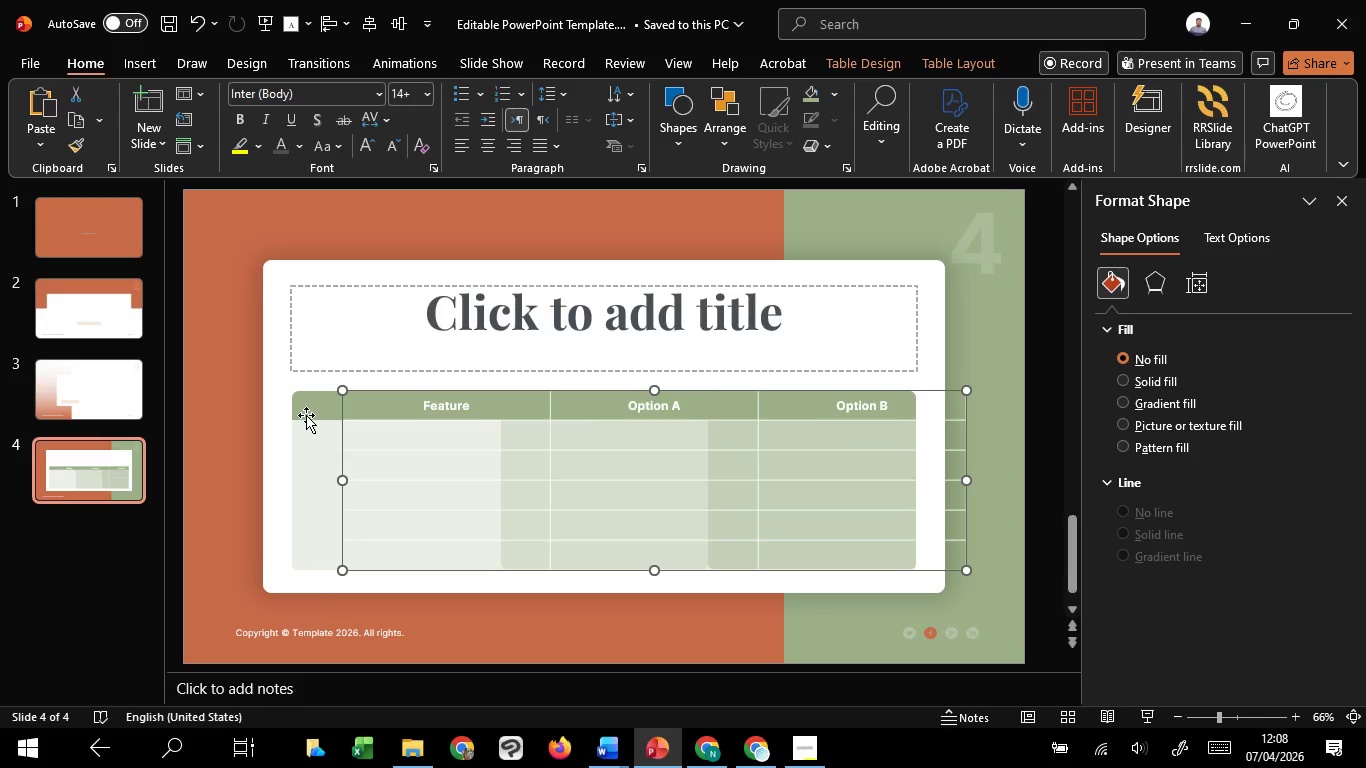 
hold_key(key=ShiftLeft, duration=1.14)
 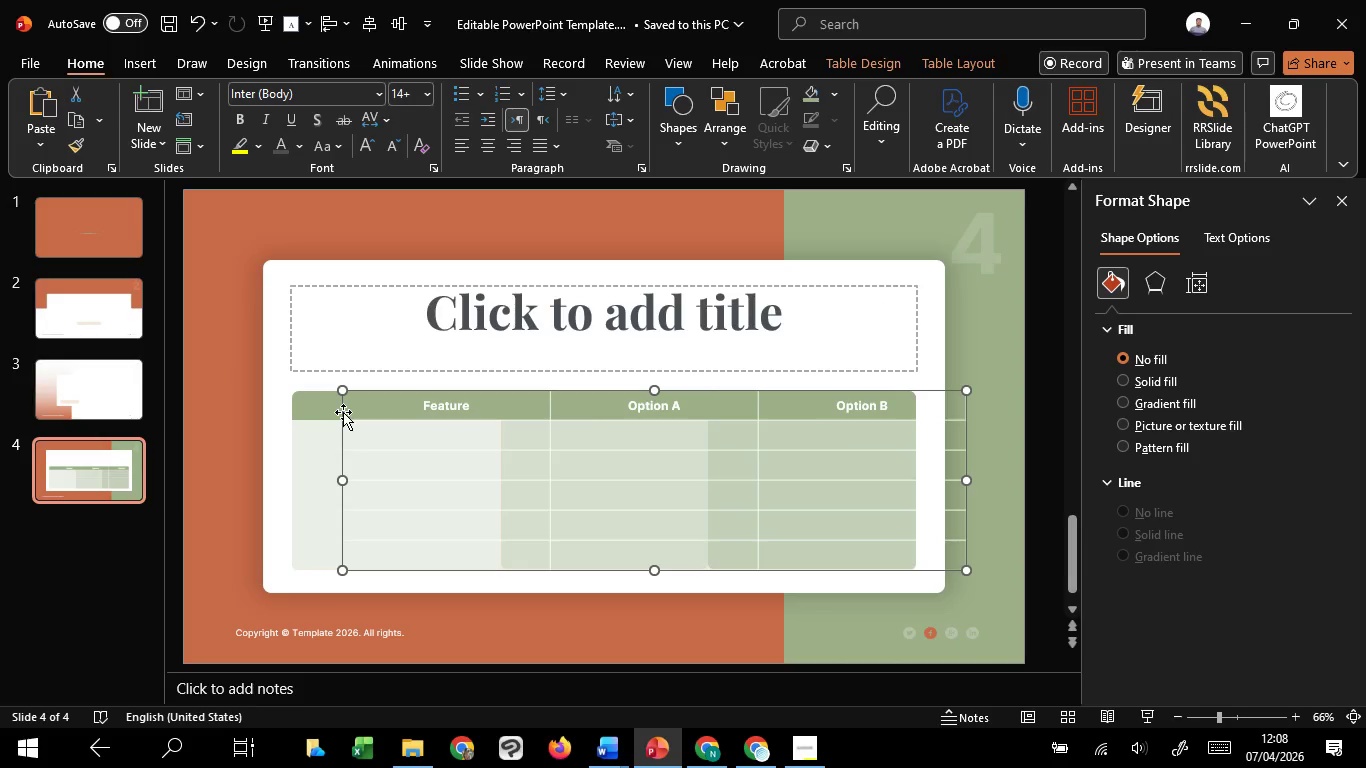 
left_click_drag(start_coordinate=[343, 412], to_coordinate=[374, 239])
 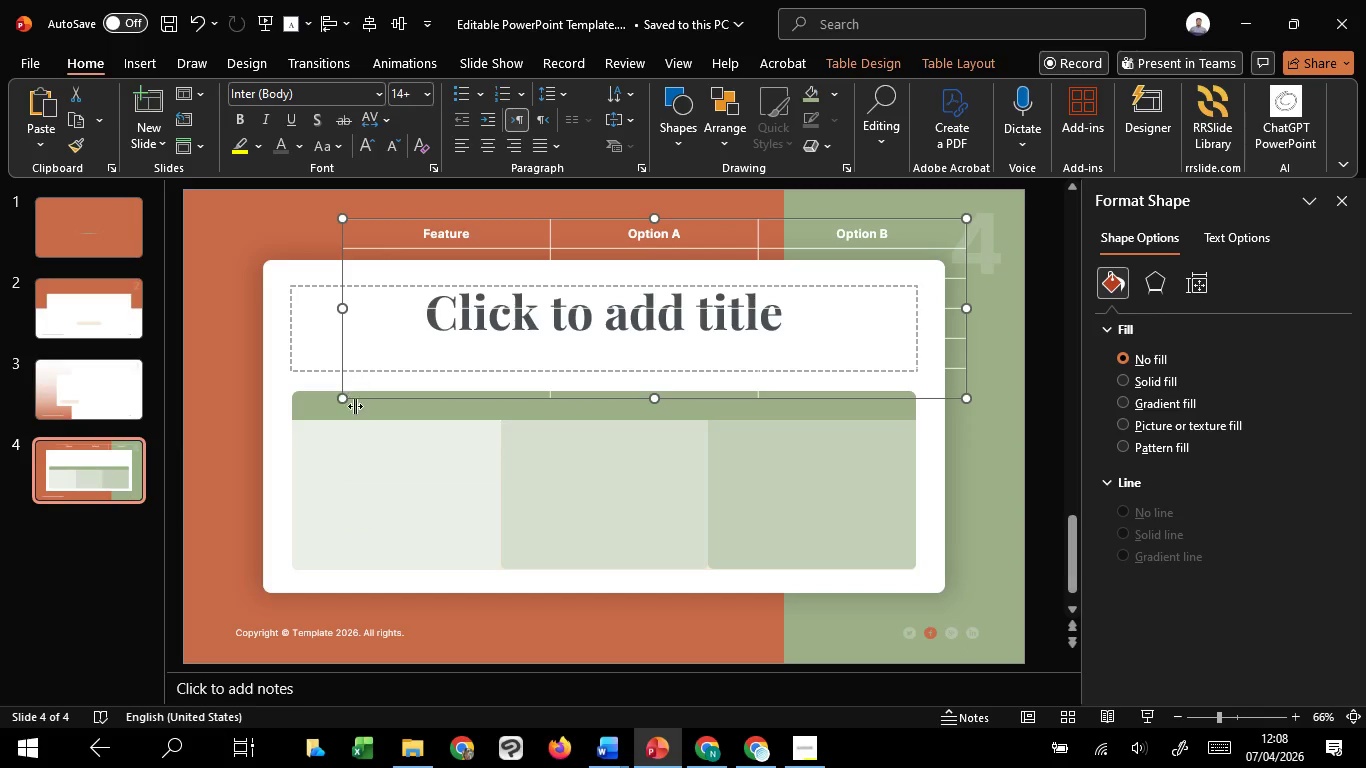 
hold_key(key=ShiftLeft, duration=1.52)
 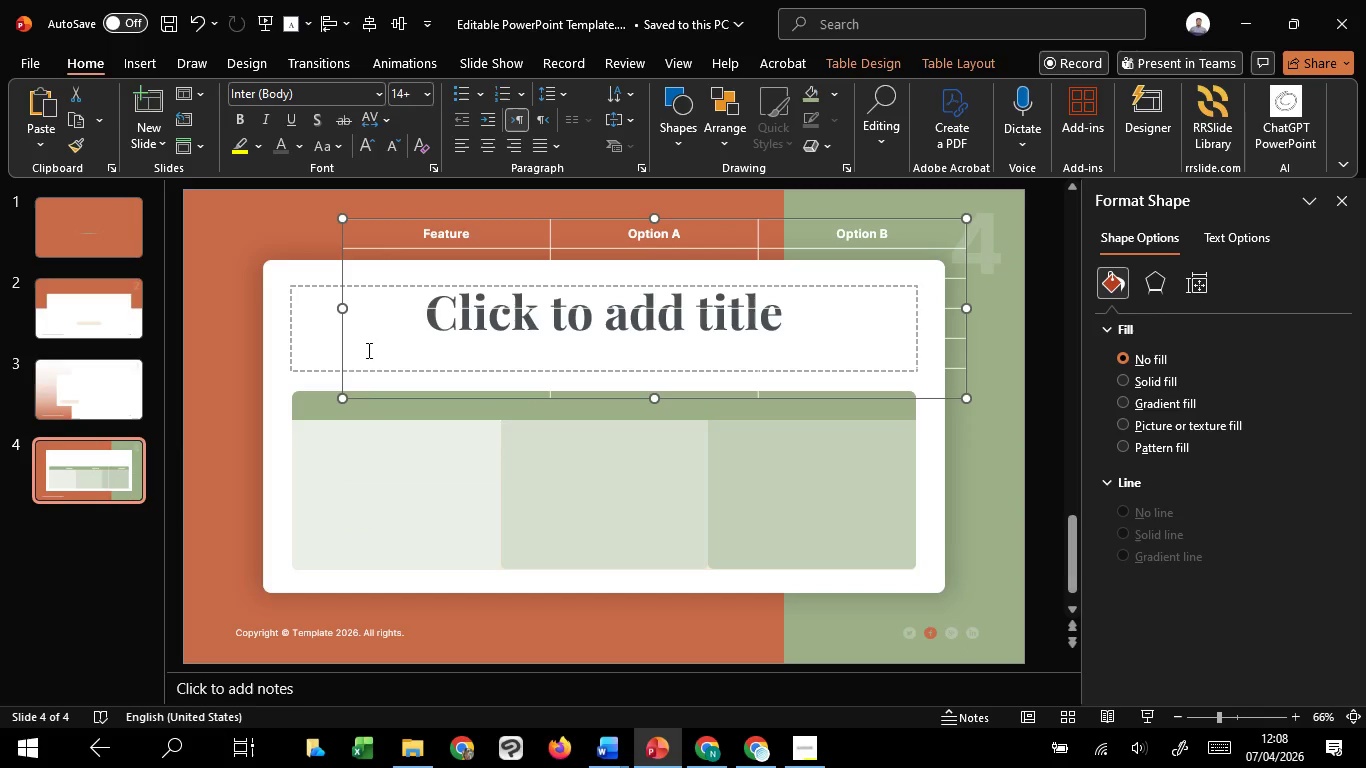 
hold_key(key=ShiftLeft, duration=0.64)
 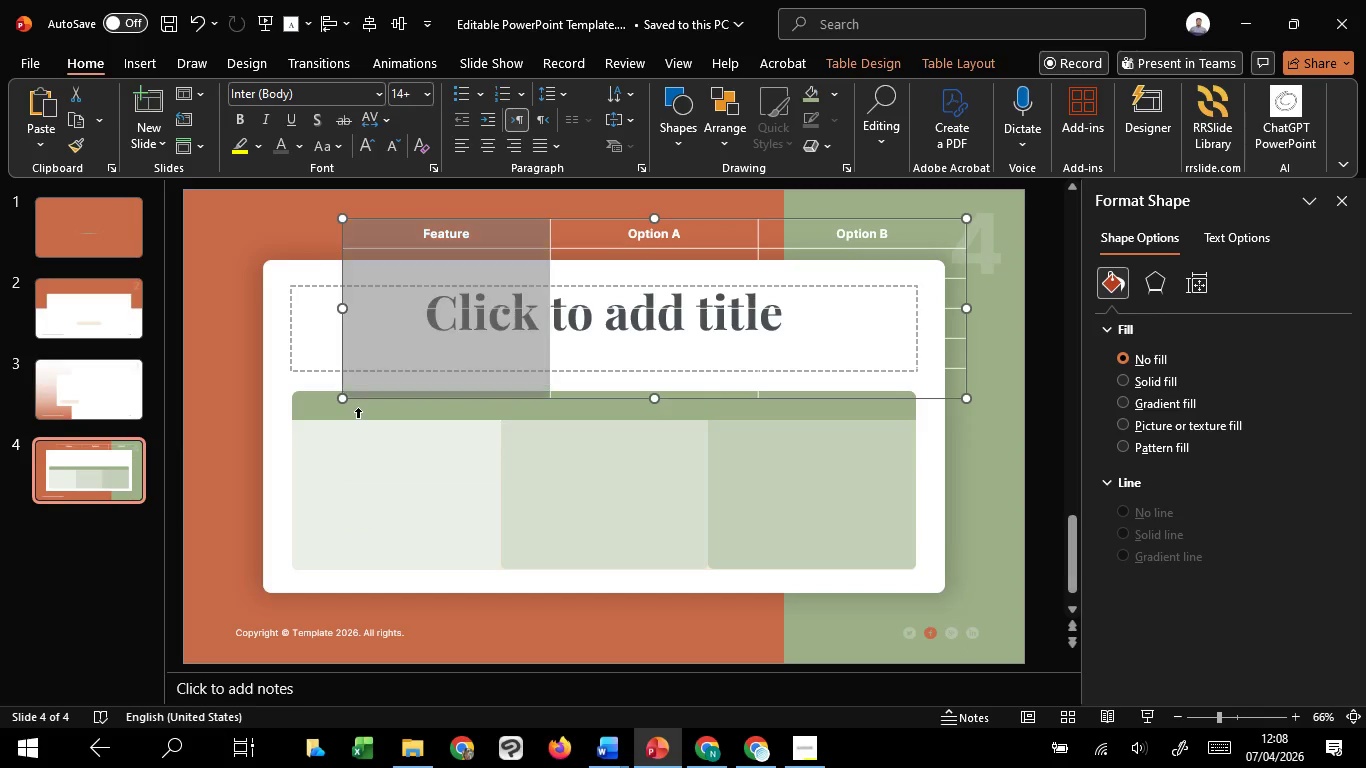 
left_click([358, 408])
 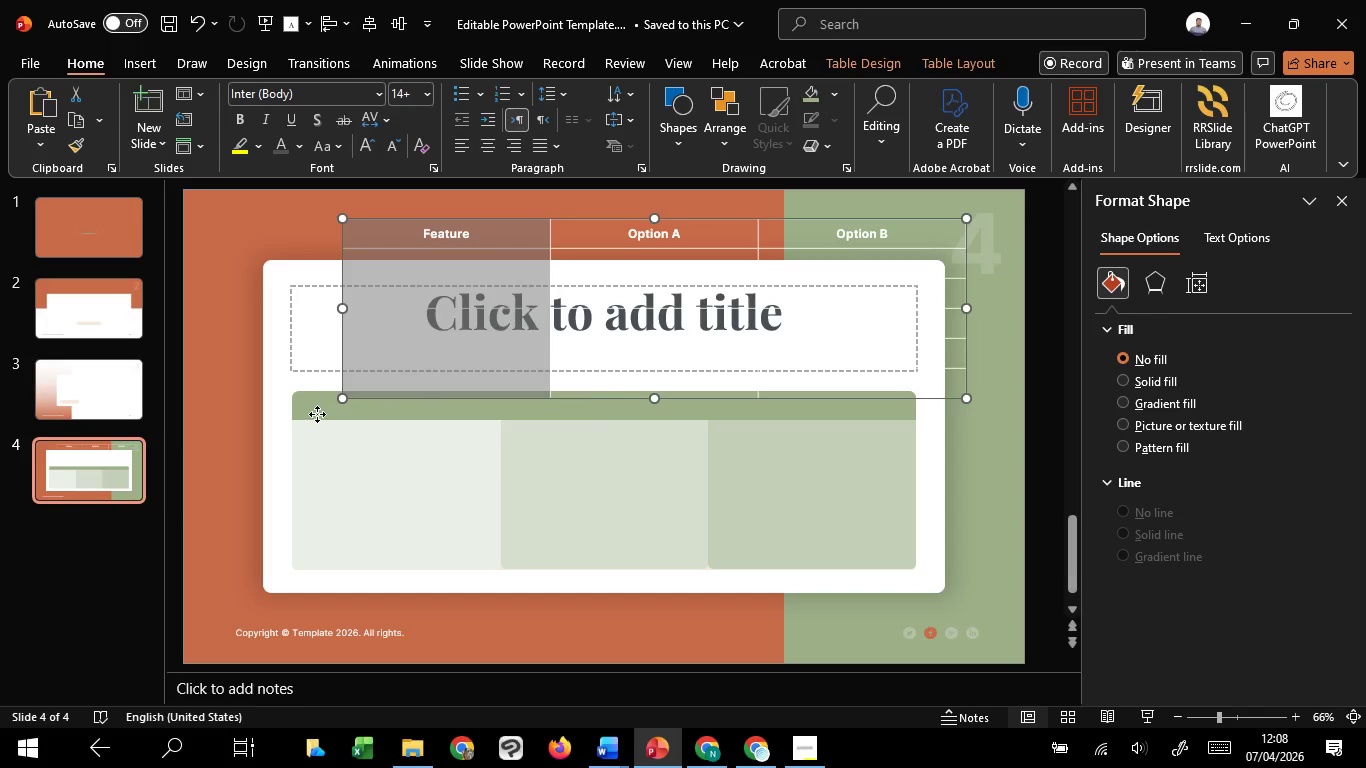 
left_click([317, 414])
 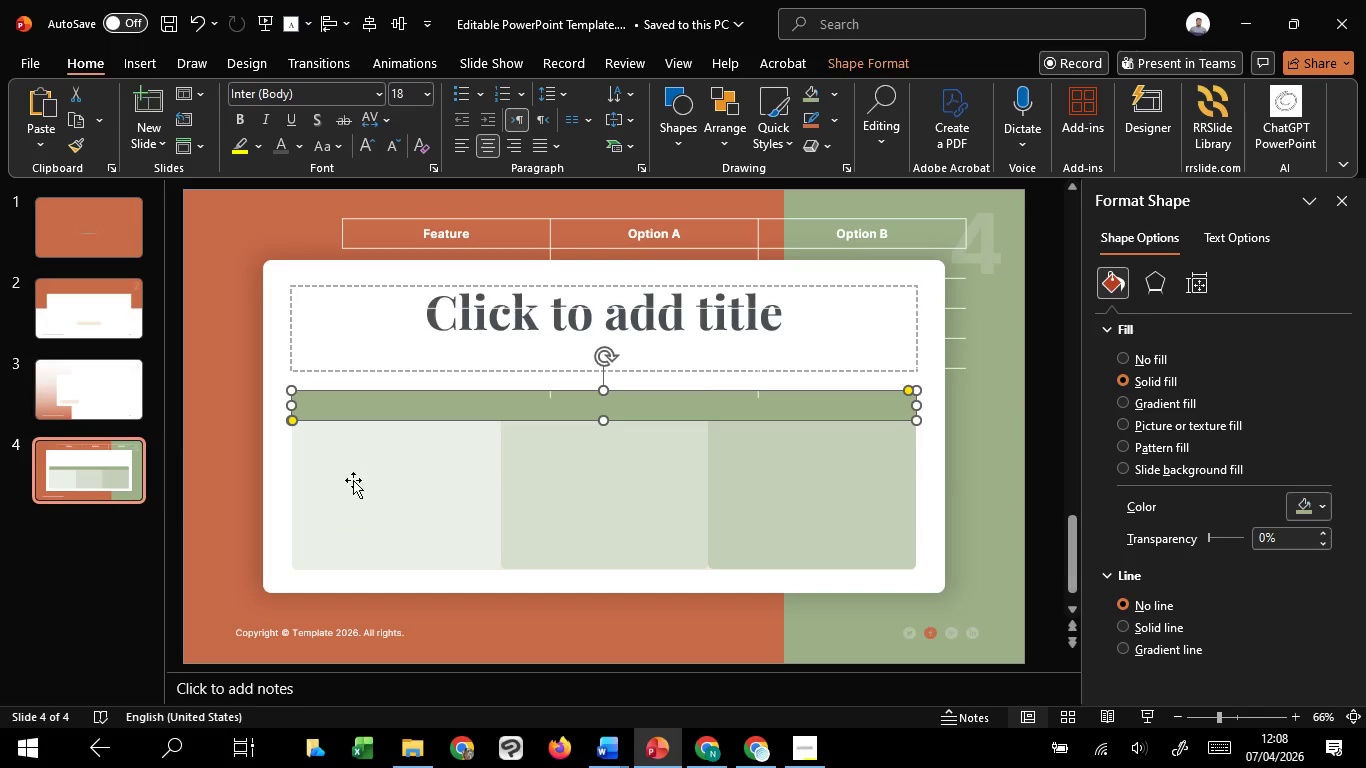 
hold_key(key=ShiftLeft, duration=1.52)
left_click([356, 485])
 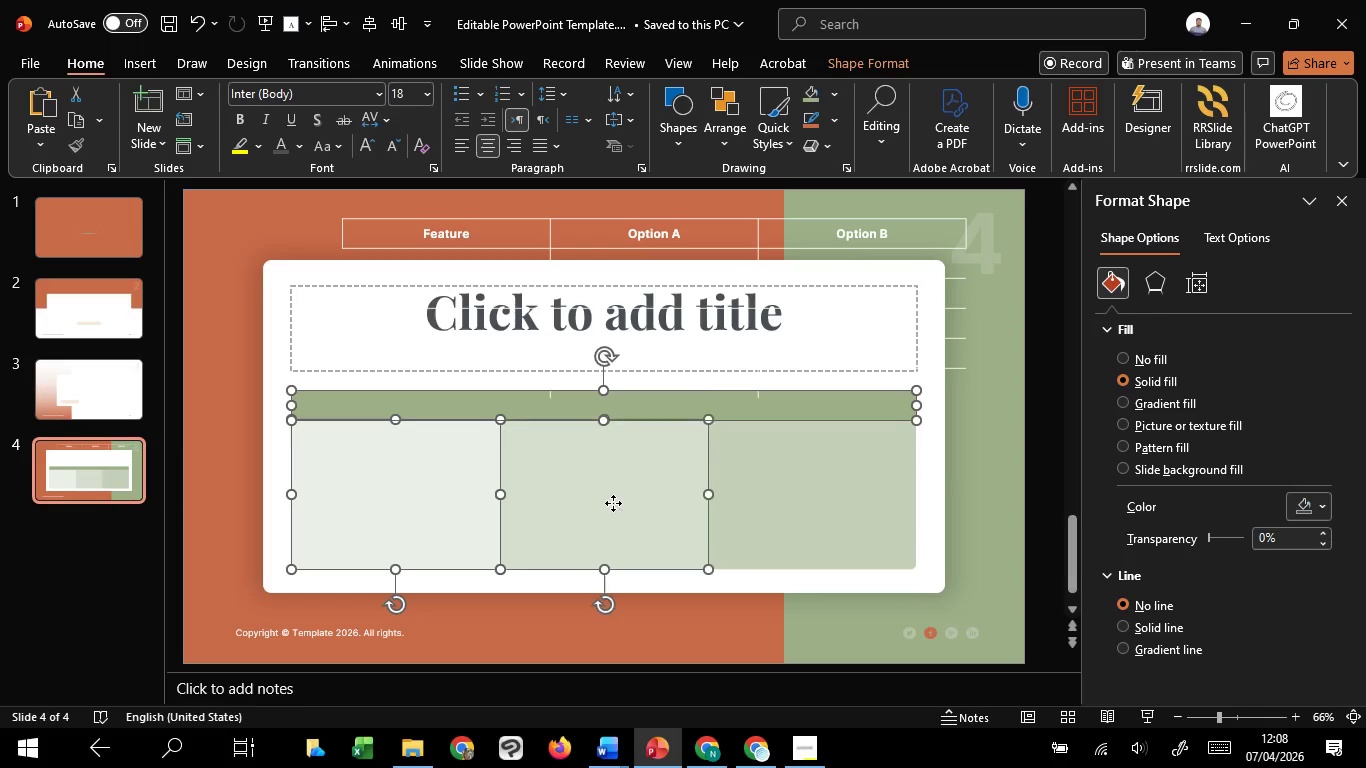 
double_click([613, 503])
 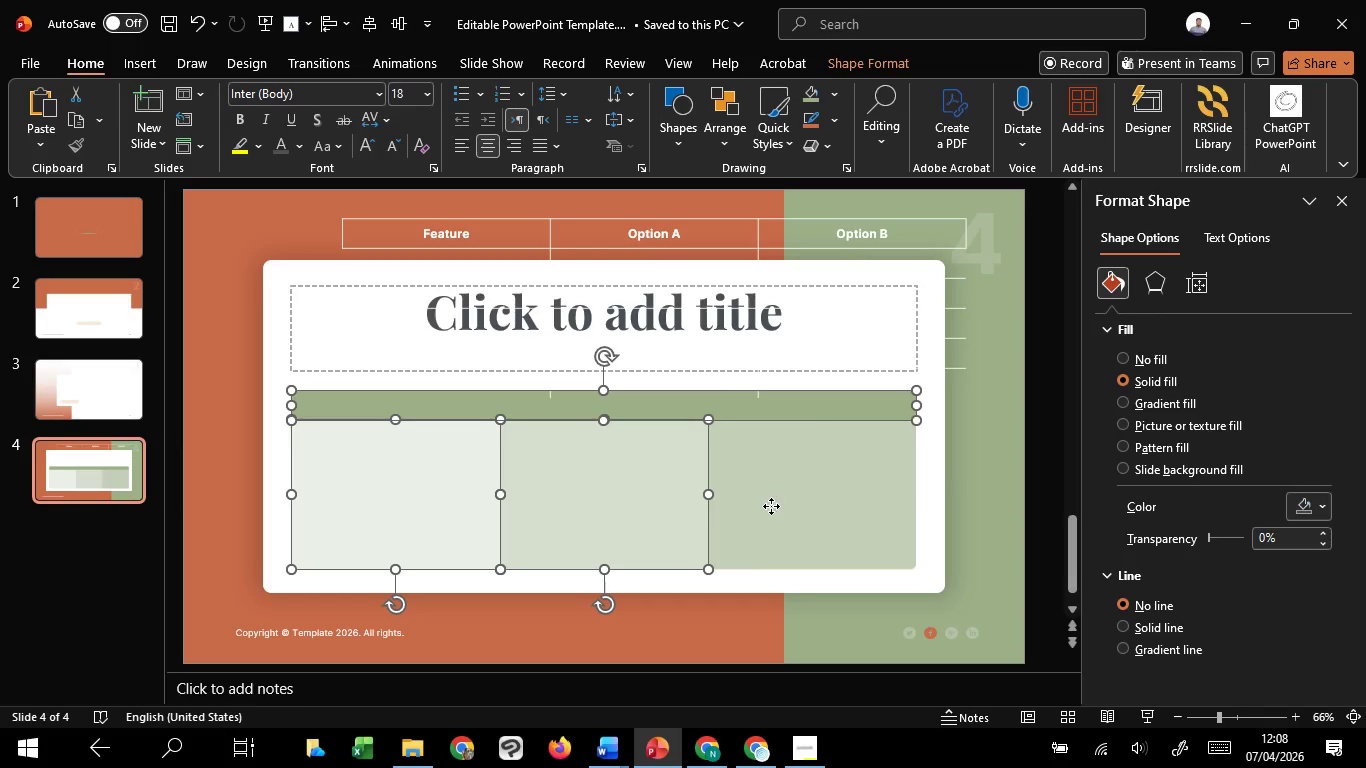 
triple_click([771, 506])
 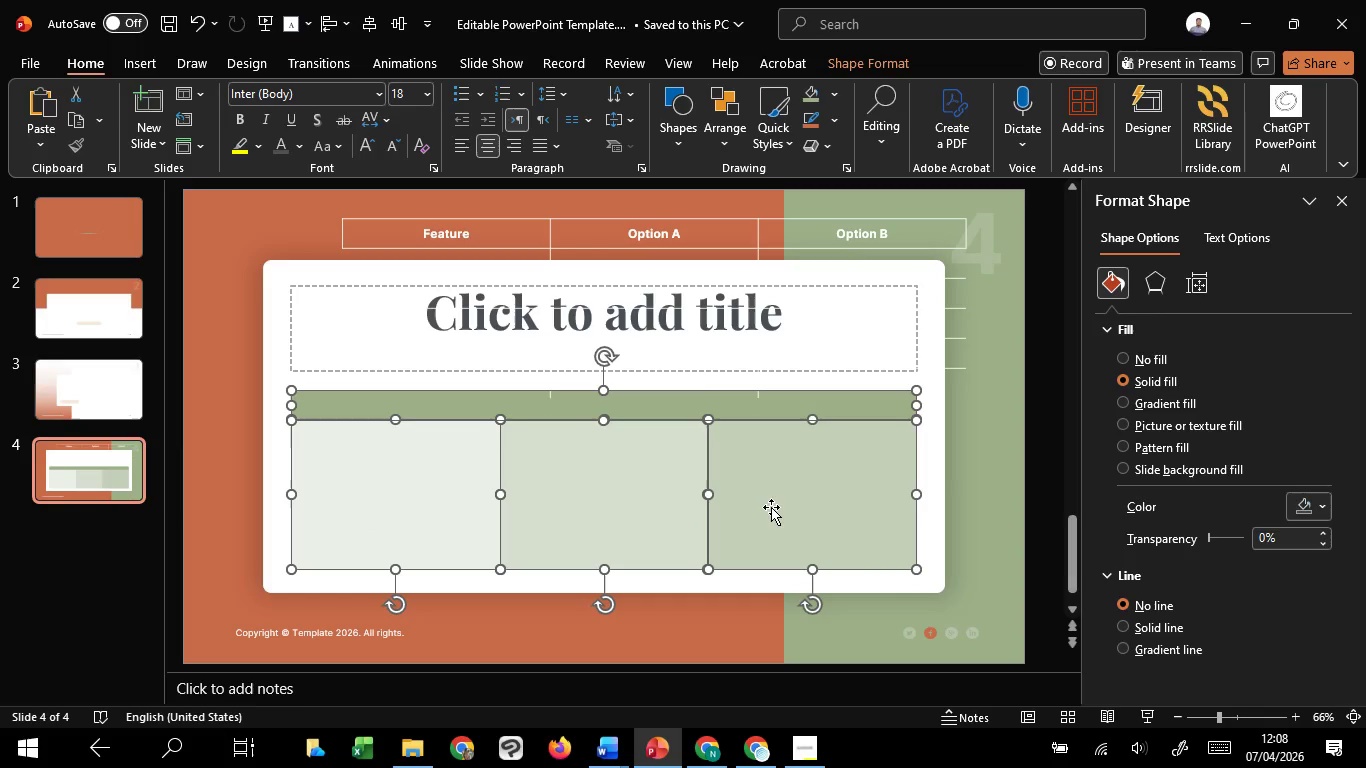 
hold_key(key=ShiftLeft, duration=0.36)
 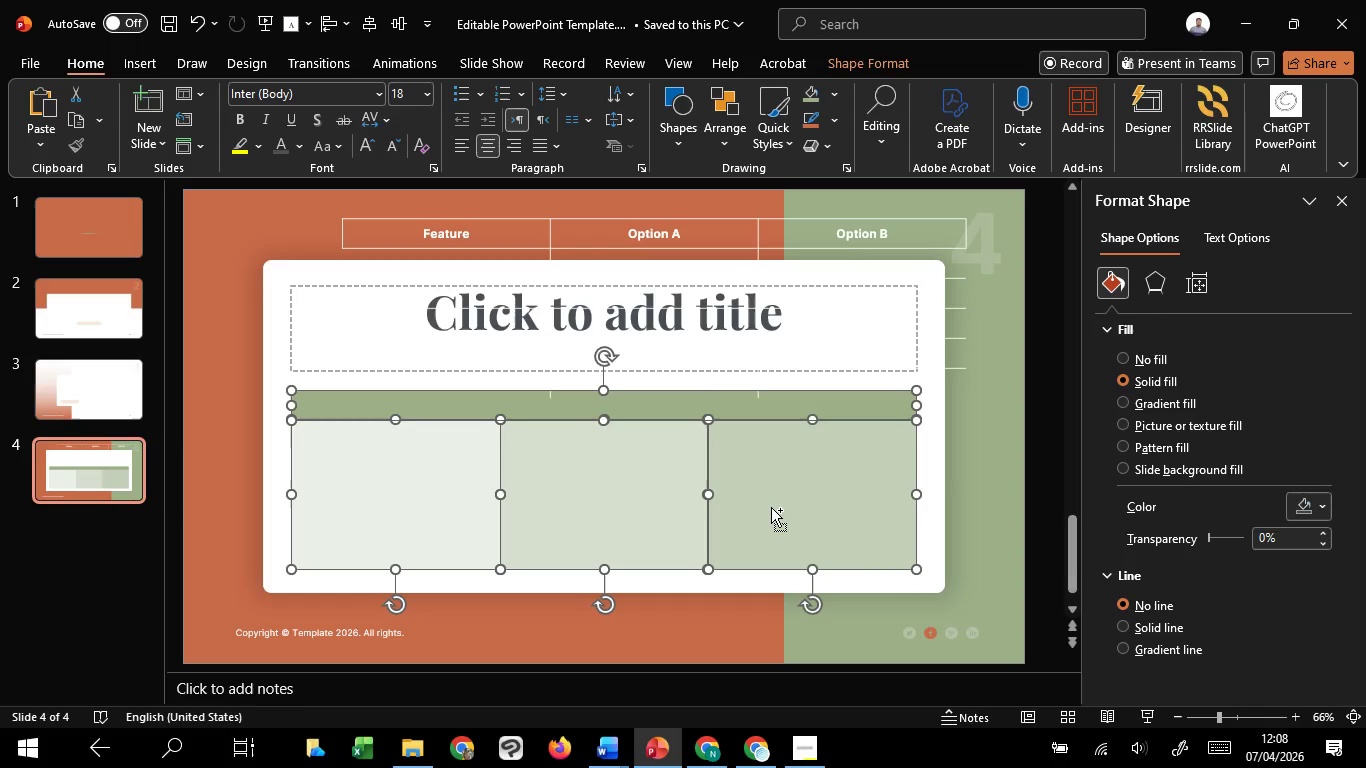 
key(Control+G)
 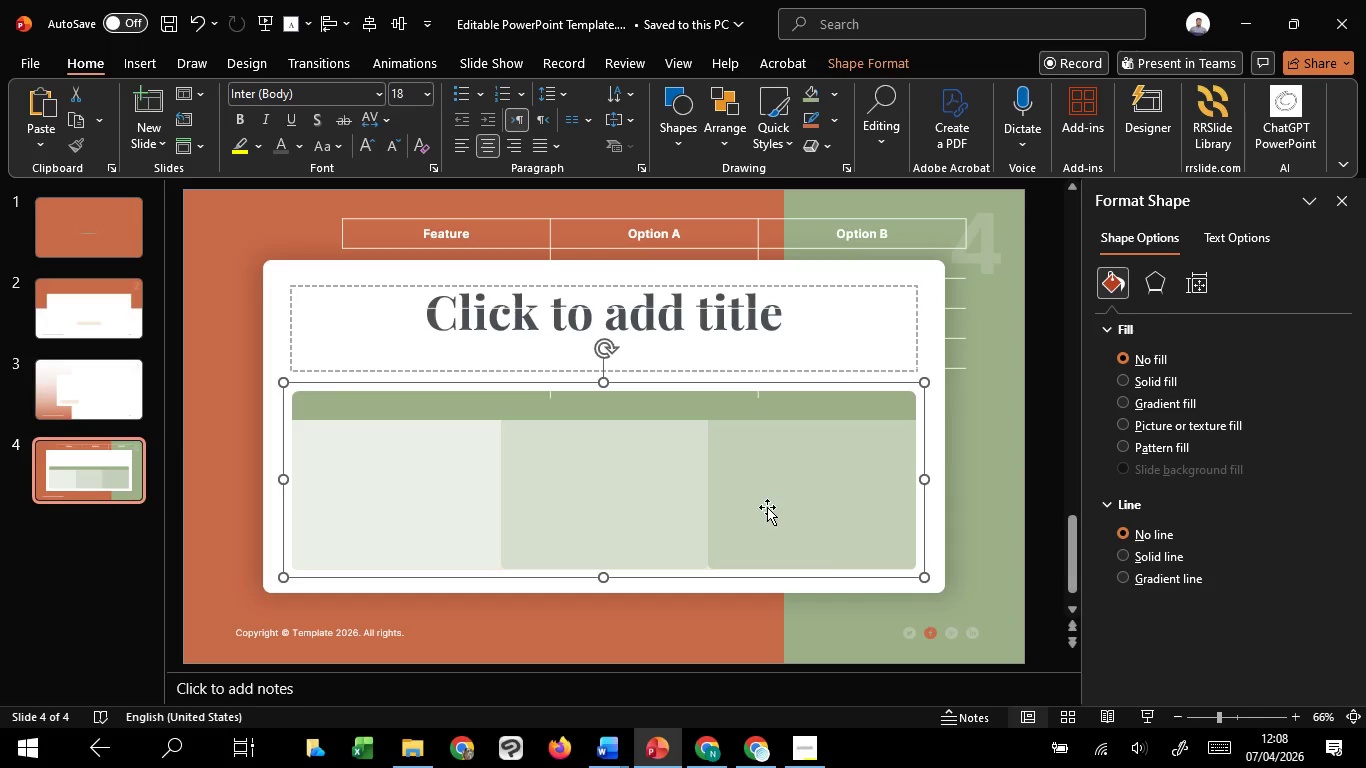 
left_click_drag(start_coordinate=[767, 507], to_coordinate=[896, 515])
 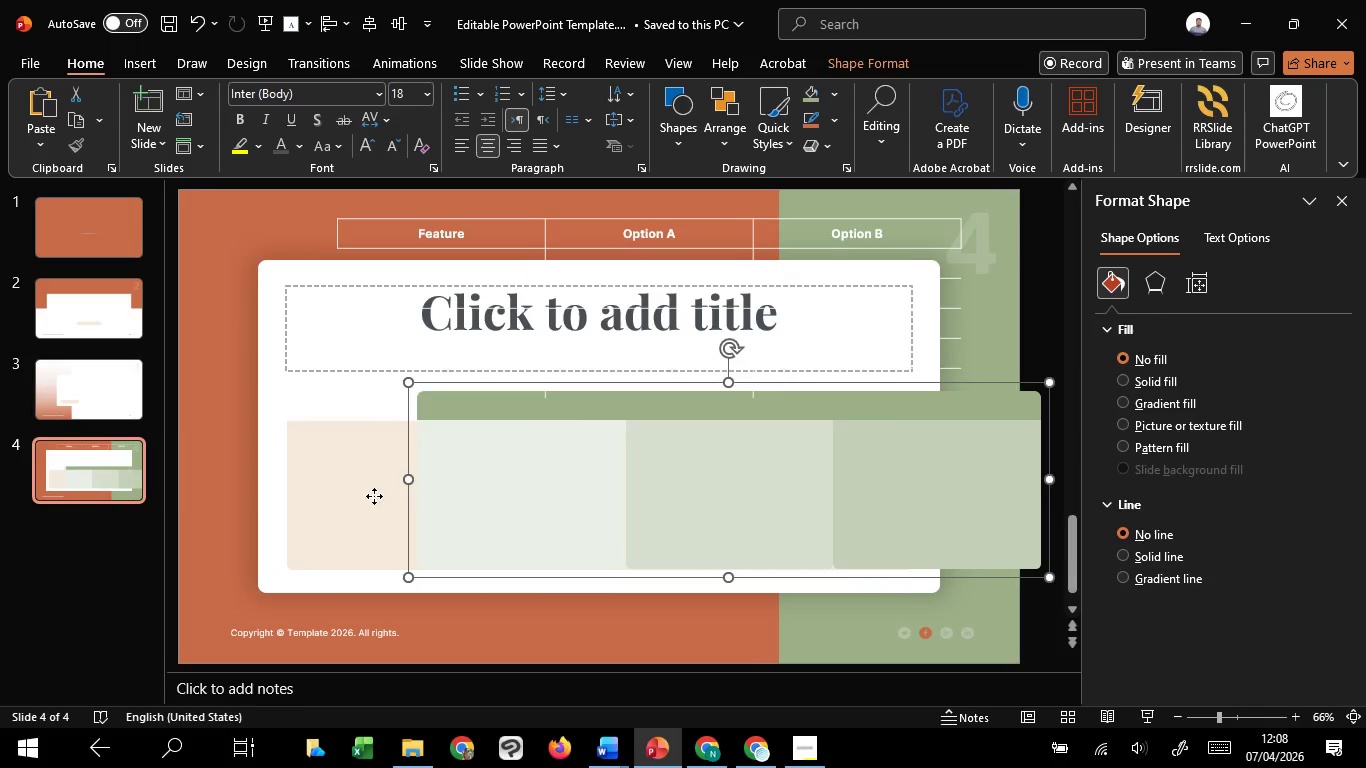 
hold_key(key=ShiftLeft, duration=0.59)
 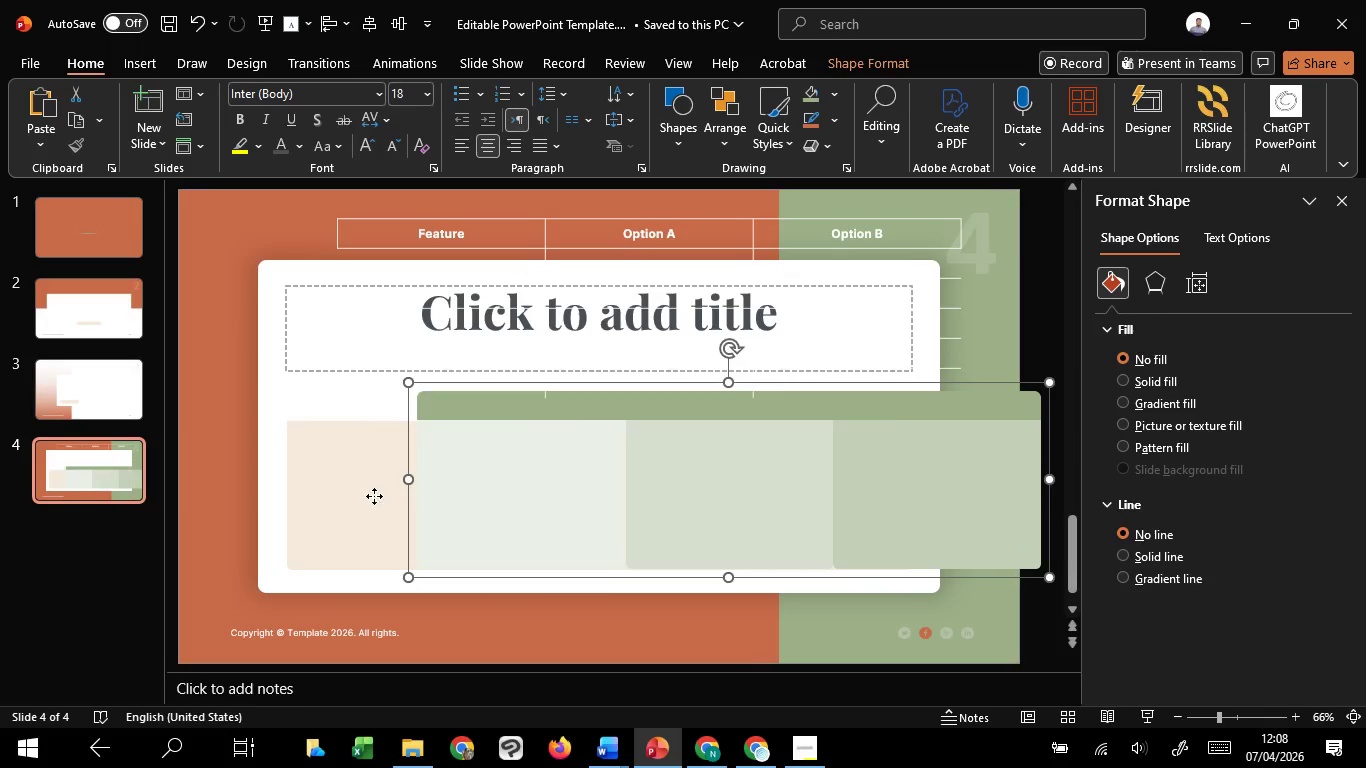 
left_click([374, 496])
 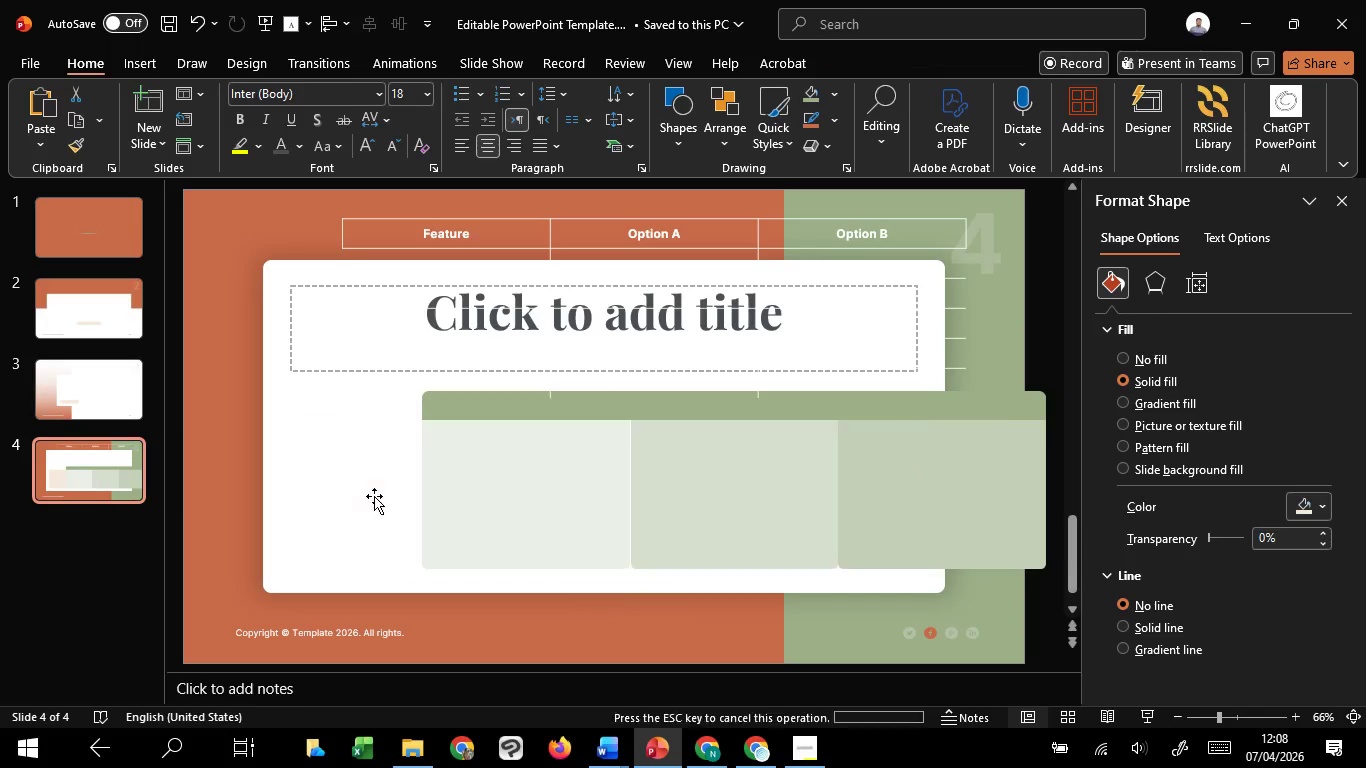 
key(Delete)
 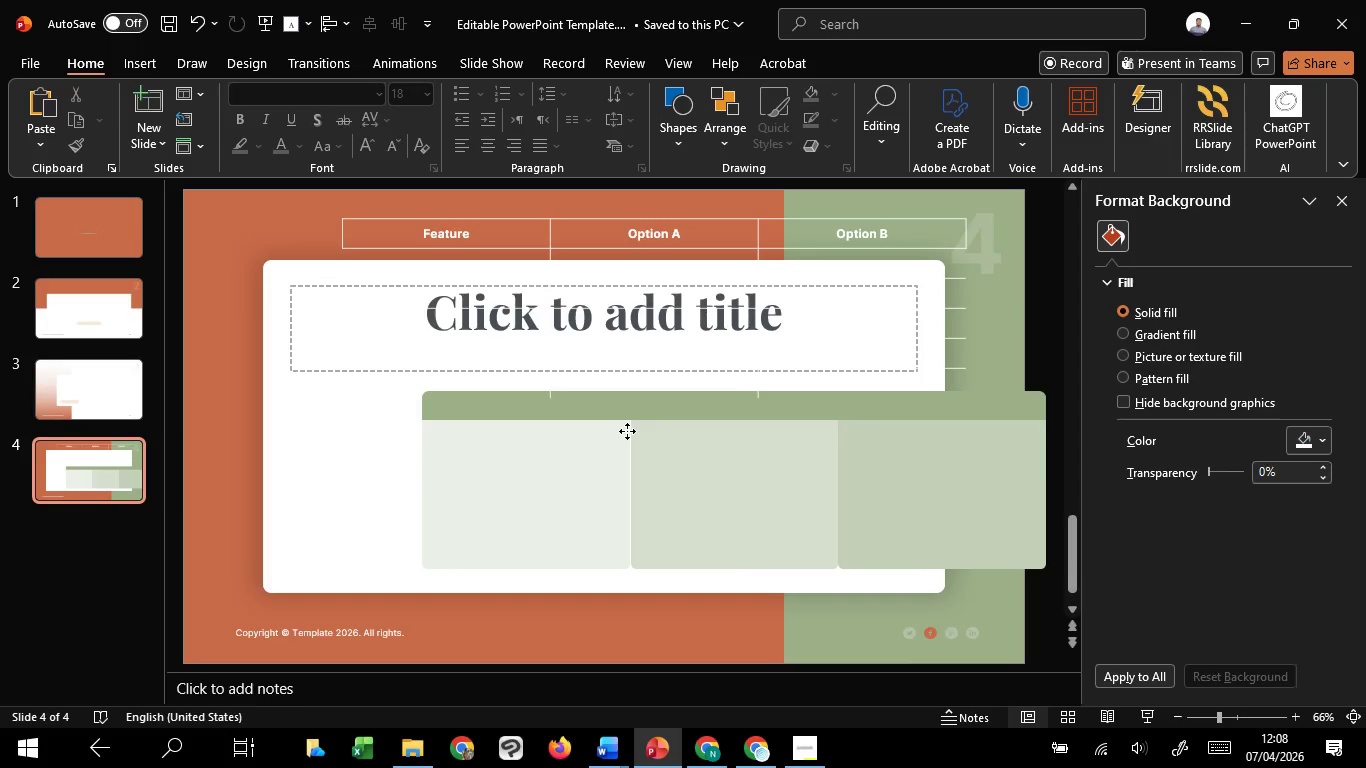 
left_click([627, 431])
 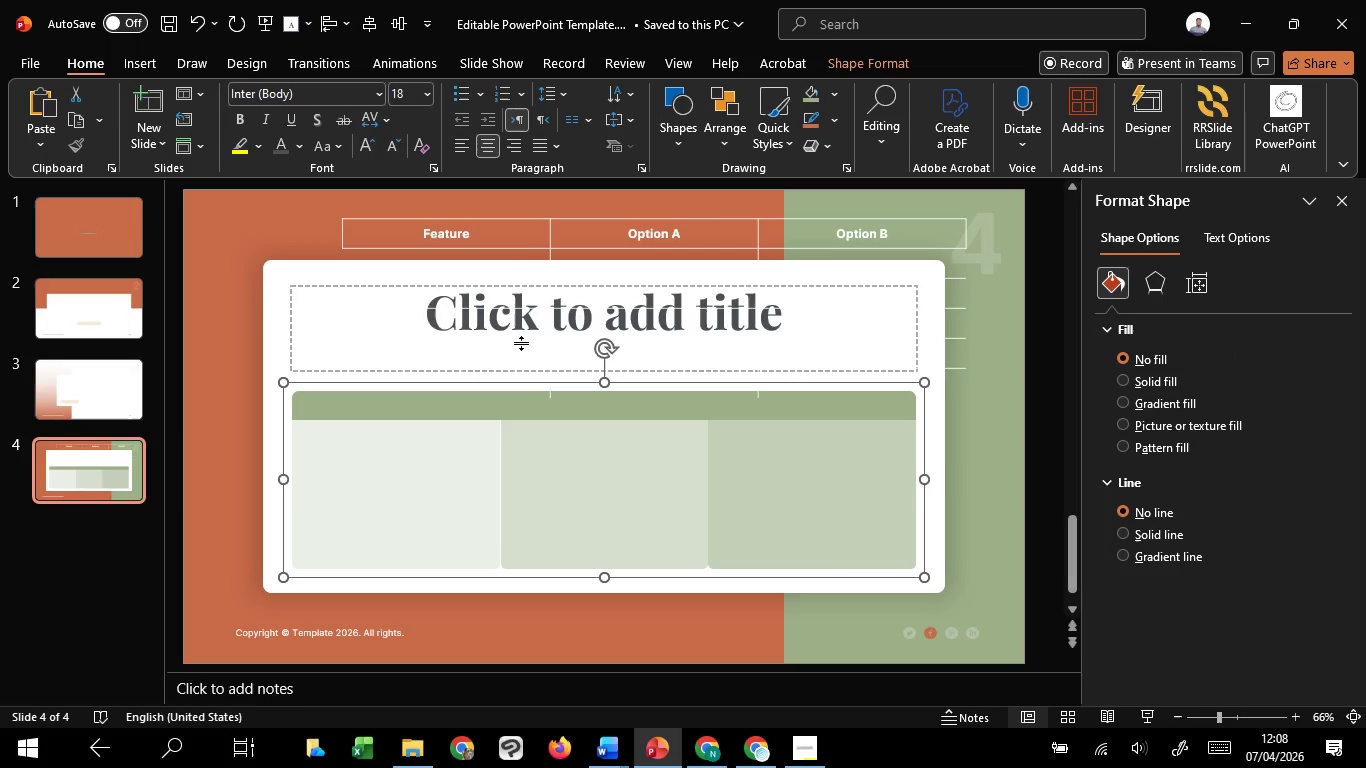 
left_click([539, 223])
 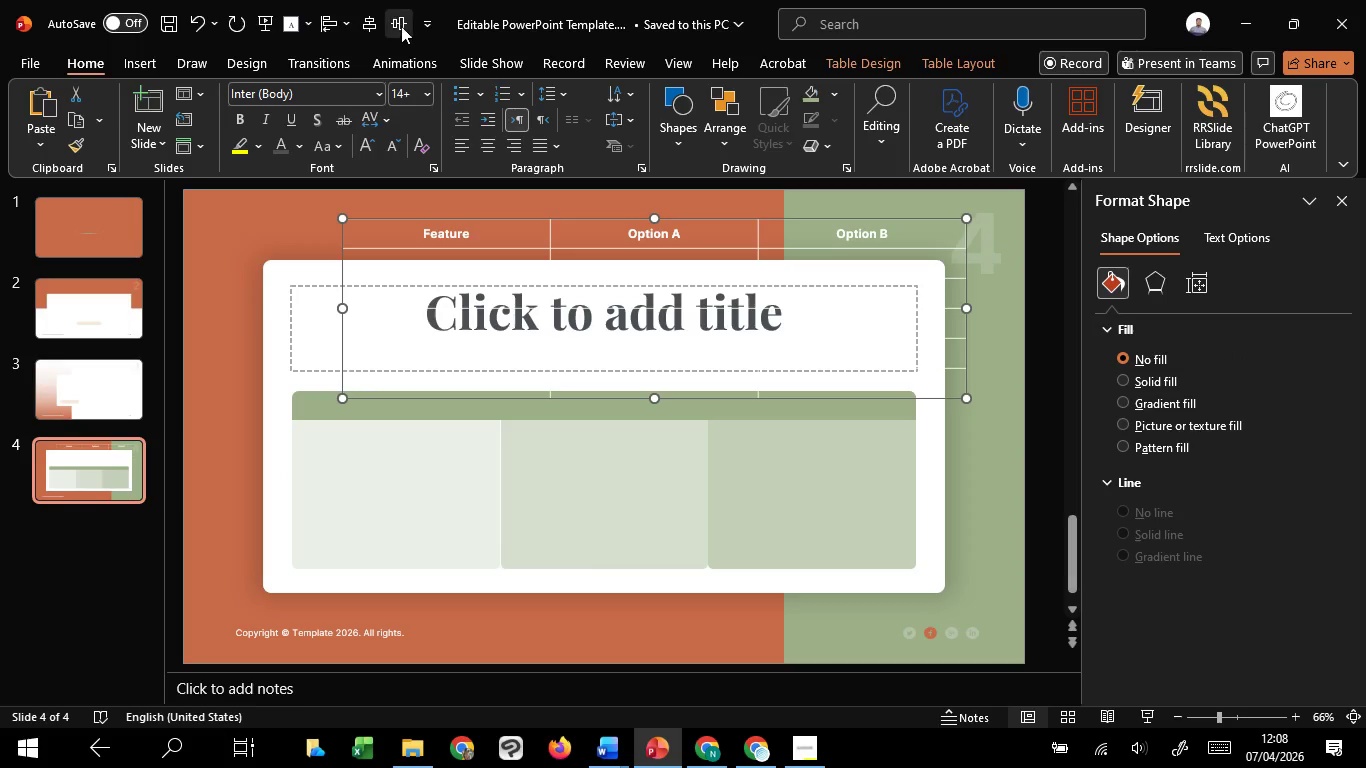 
left_click([398, 23])
 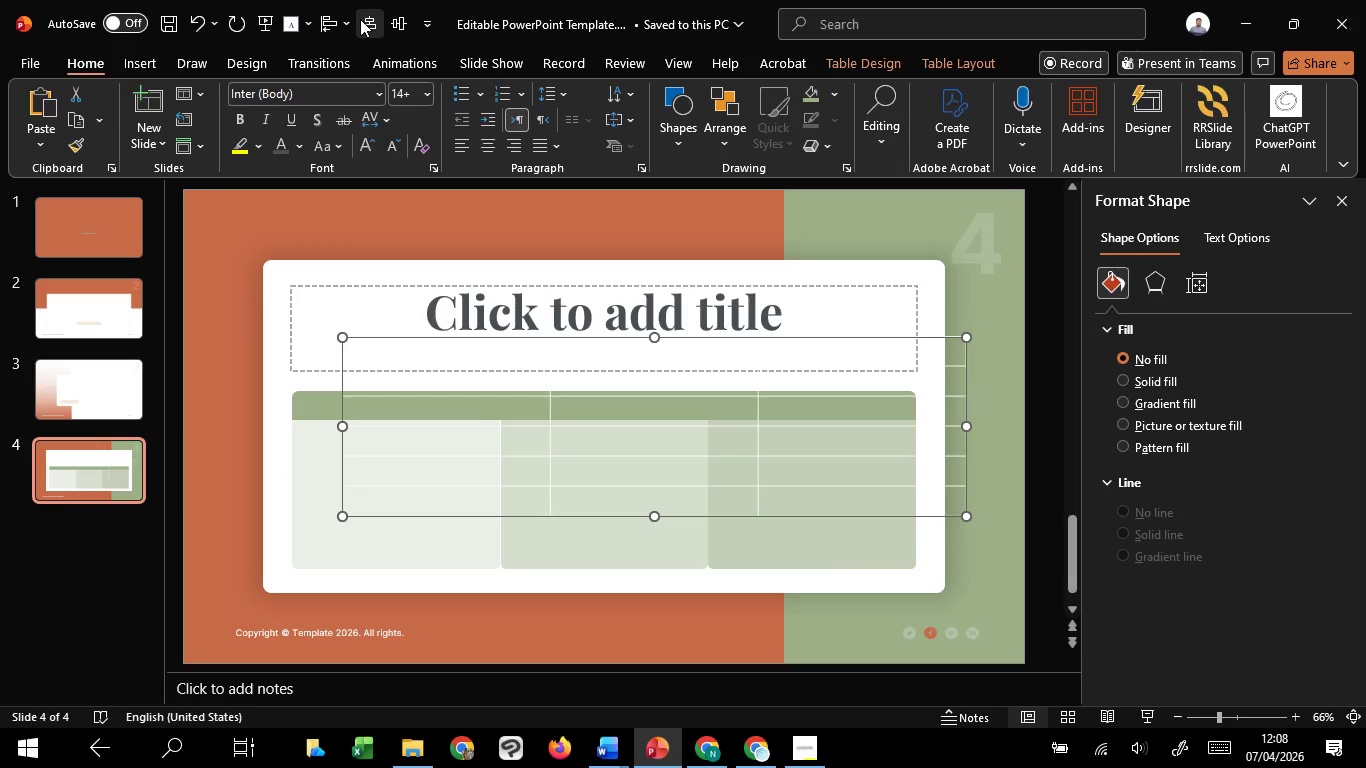 
left_click([360, 19])
 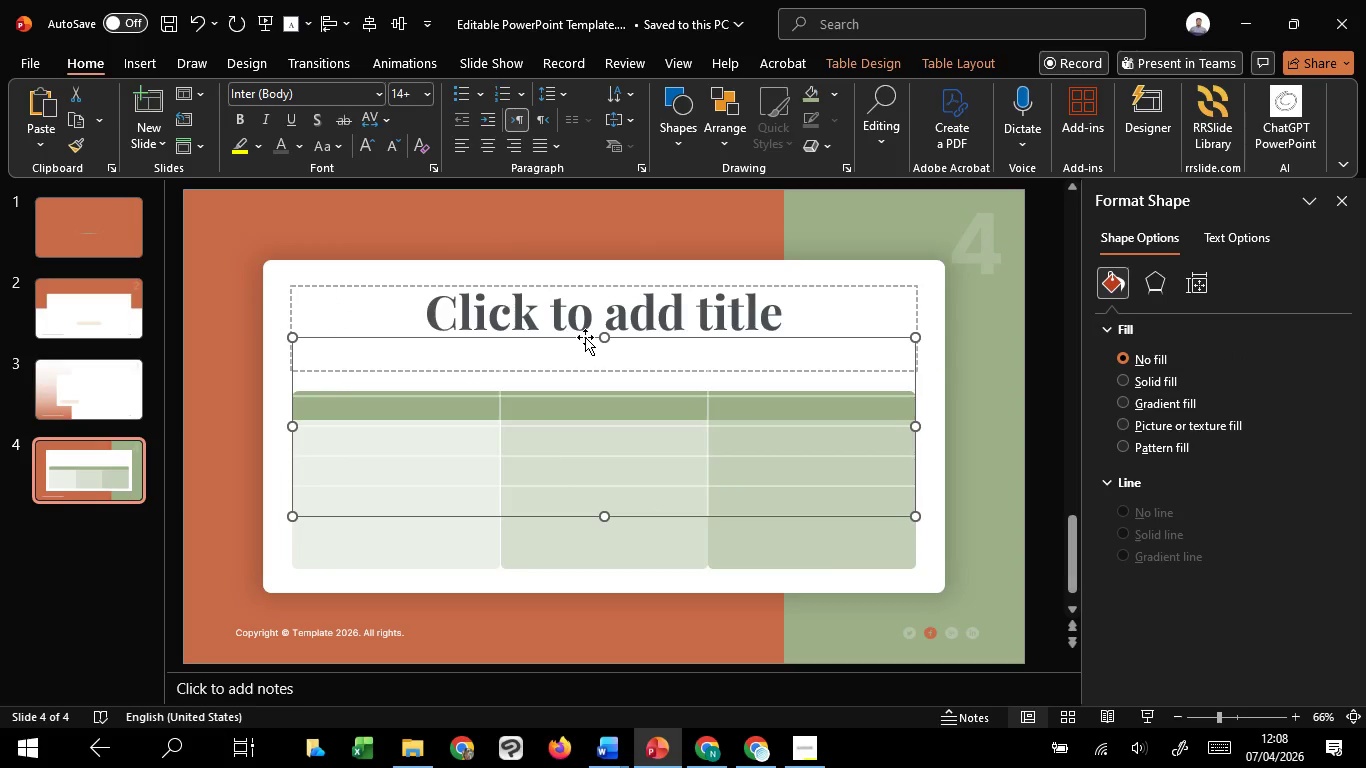 
left_click_drag(start_coordinate=[585, 337], to_coordinate=[585, 393])
 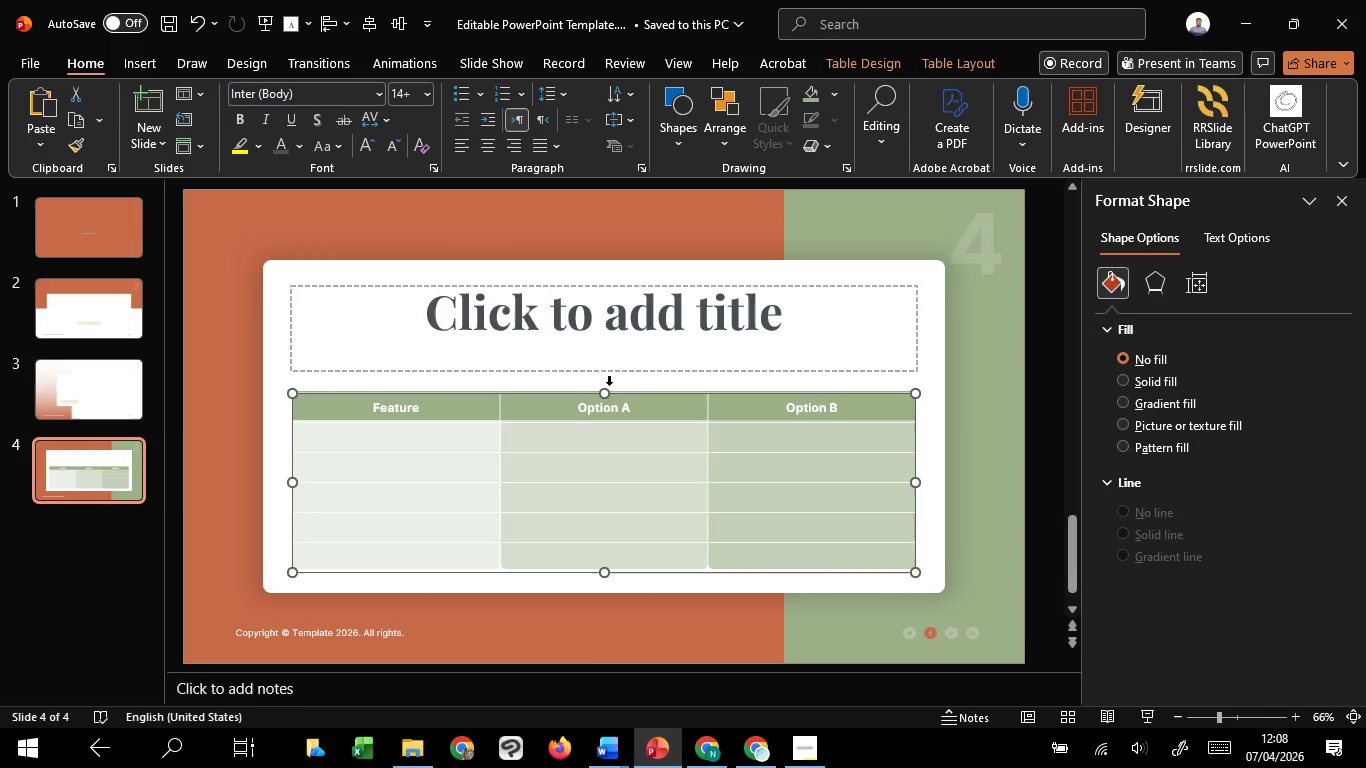 
hold_key(key=ShiftLeft, duration=1.52)
 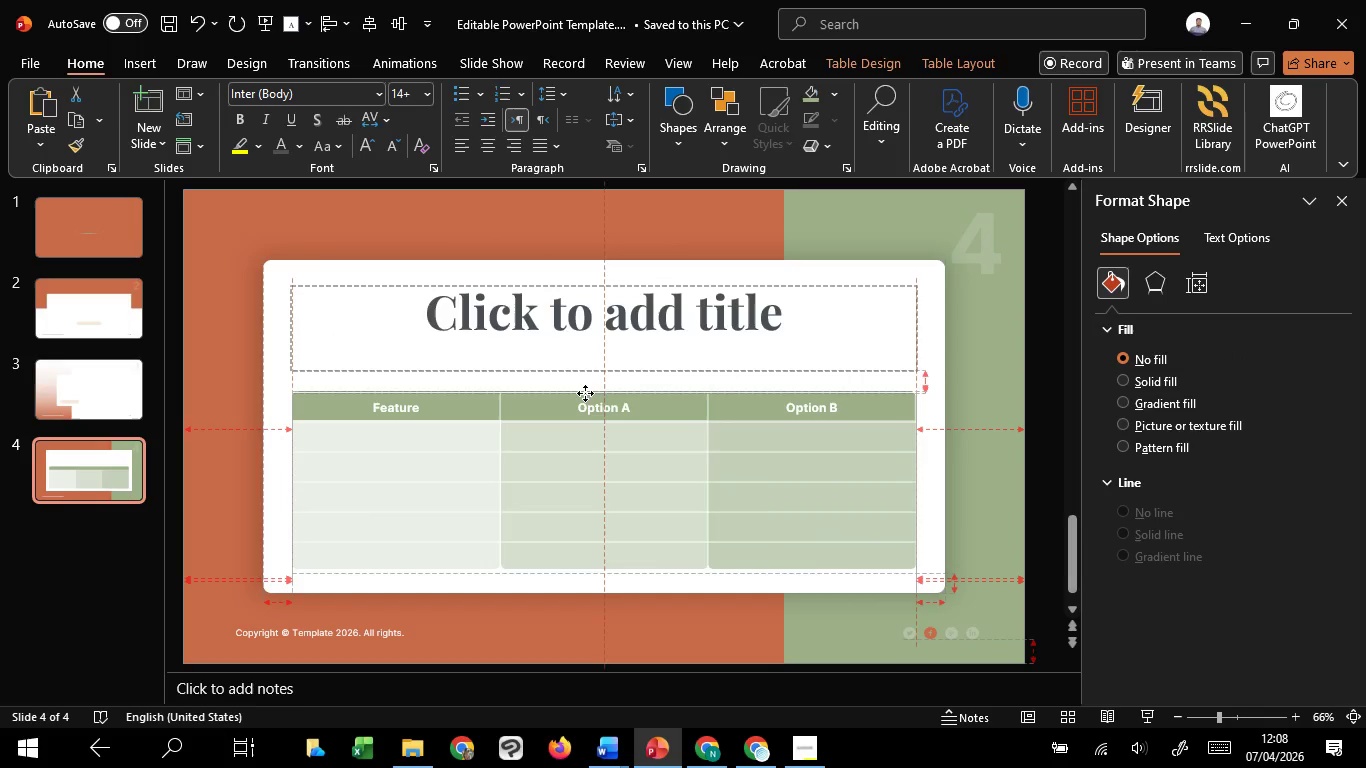 
hold_key(key=ShiftLeft, duration=1.5)
 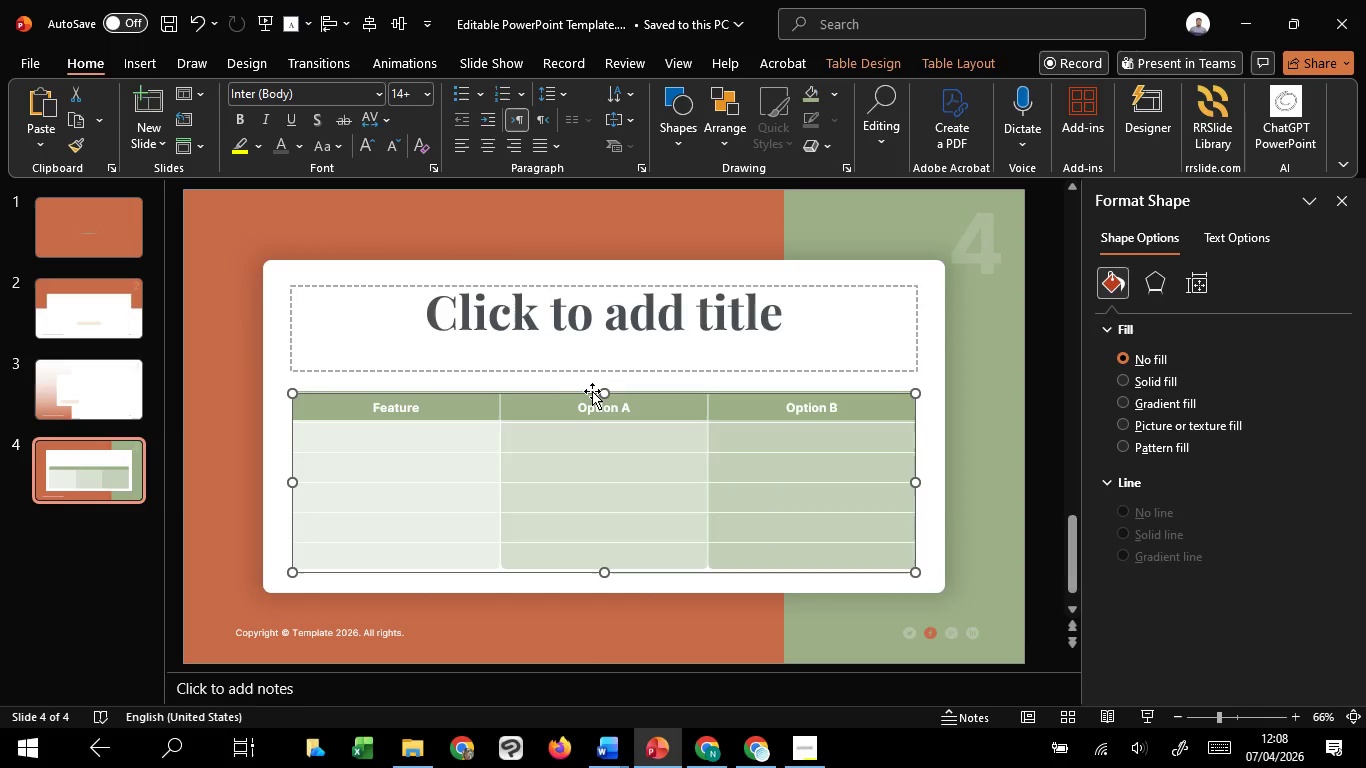 
key(Shift+ShiftLeft)
 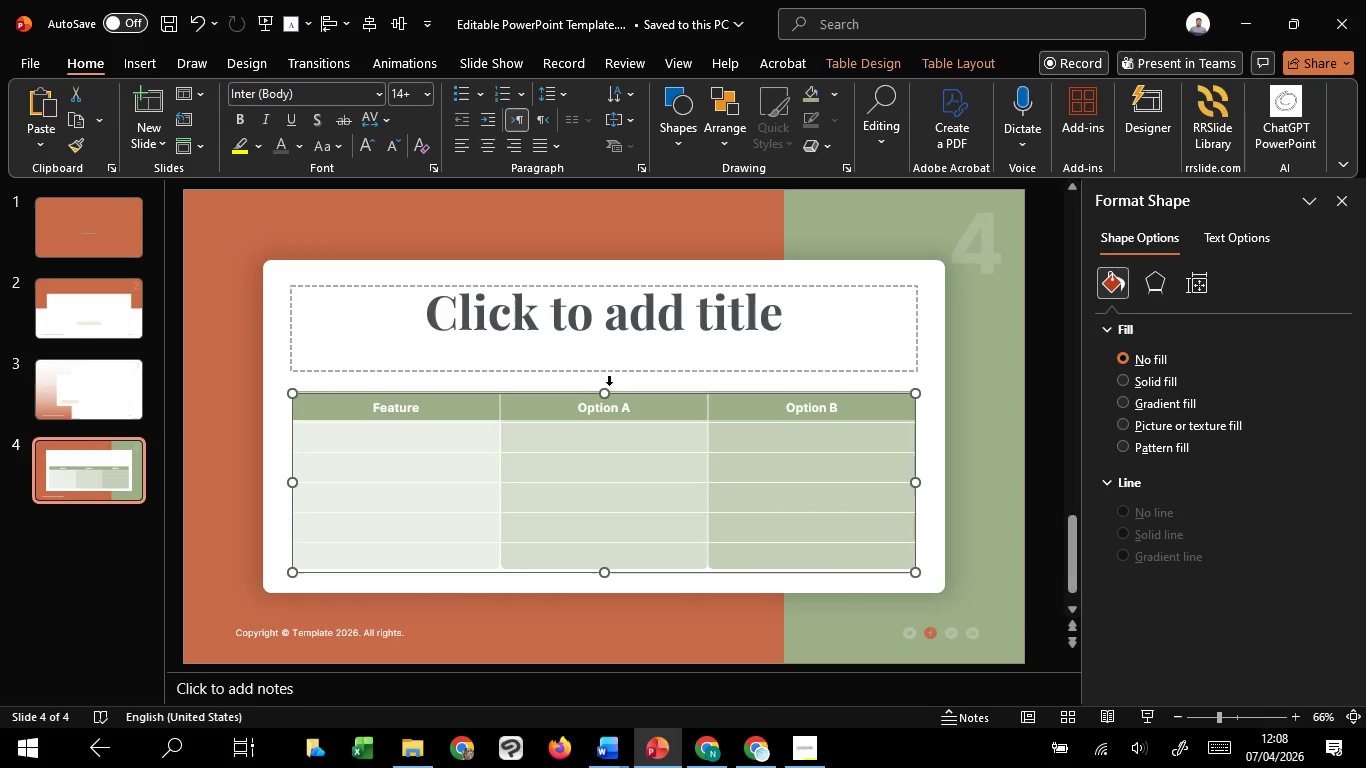 
key(ArrowUp)
 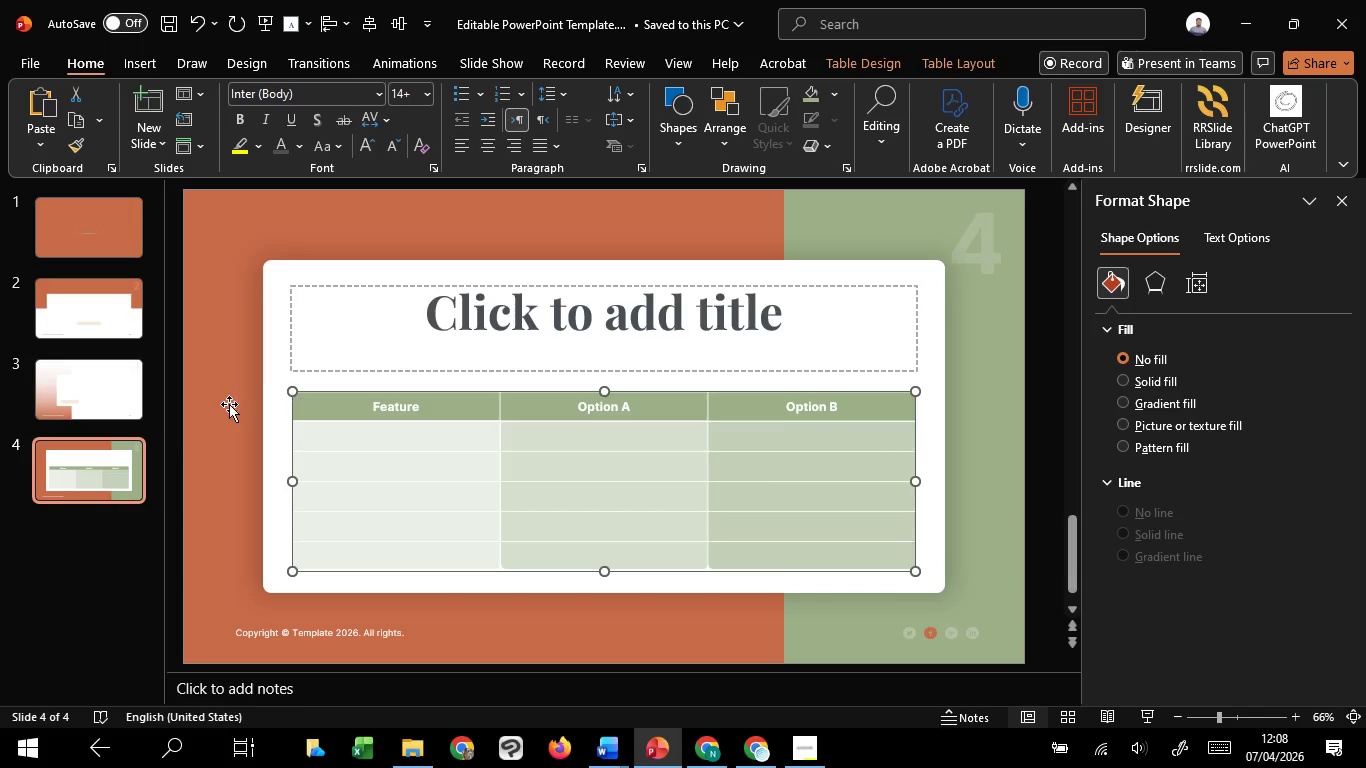 
left_click([186, 406])
 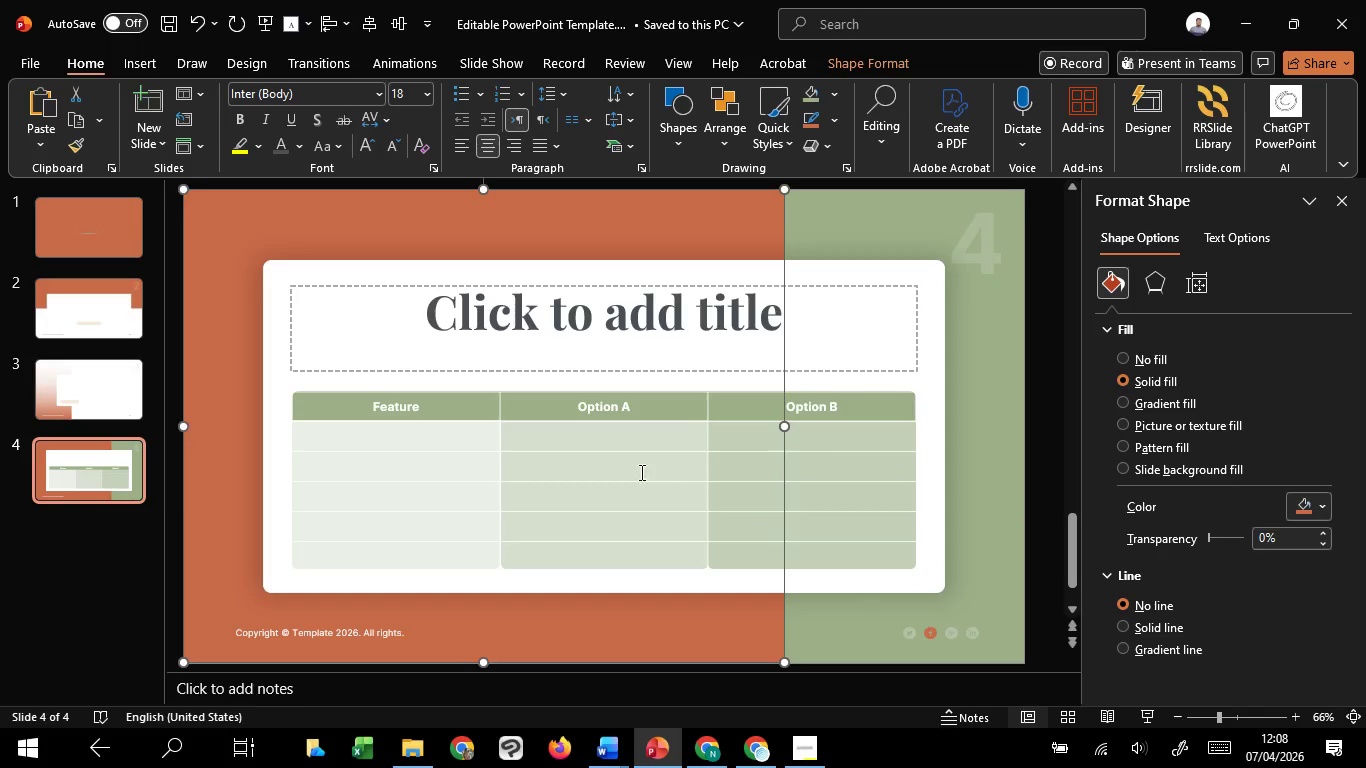 
left_click([585, 477])
 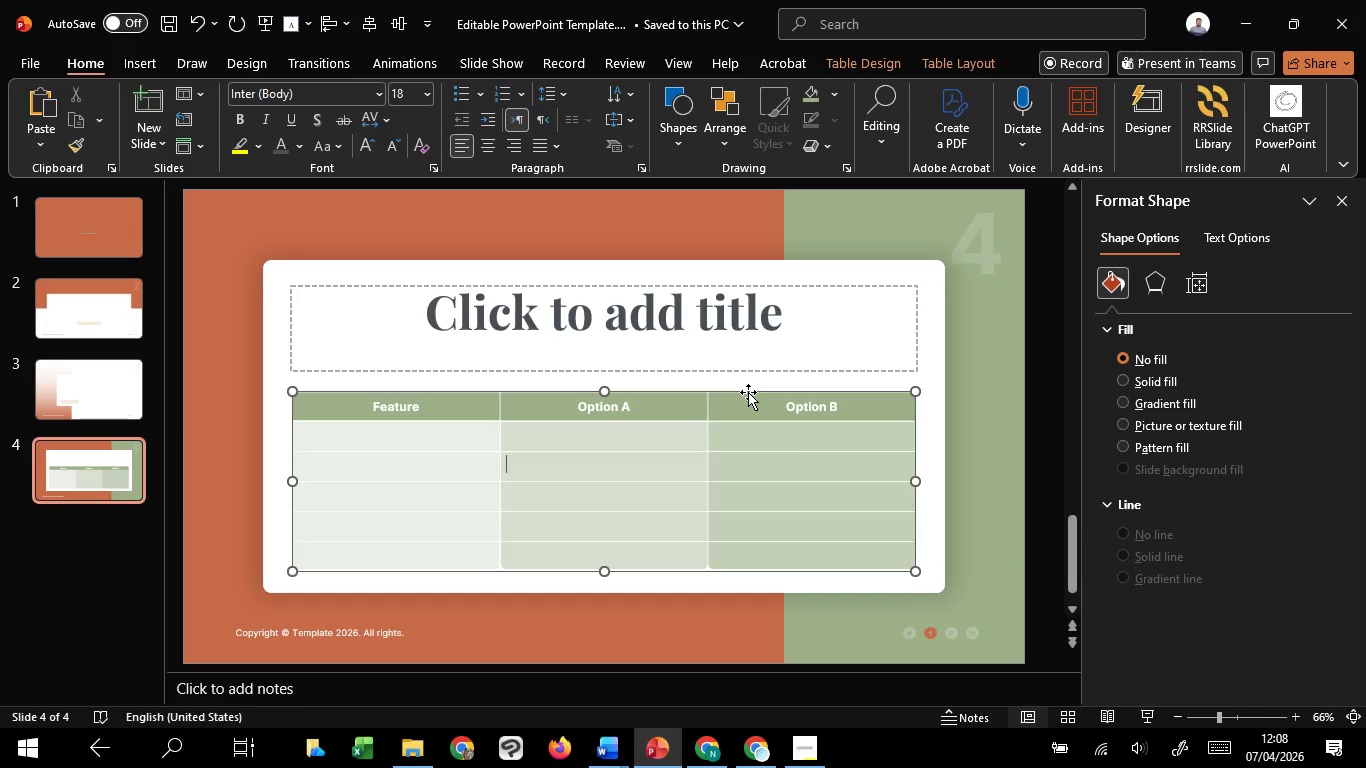 
left_click([748, 392])
 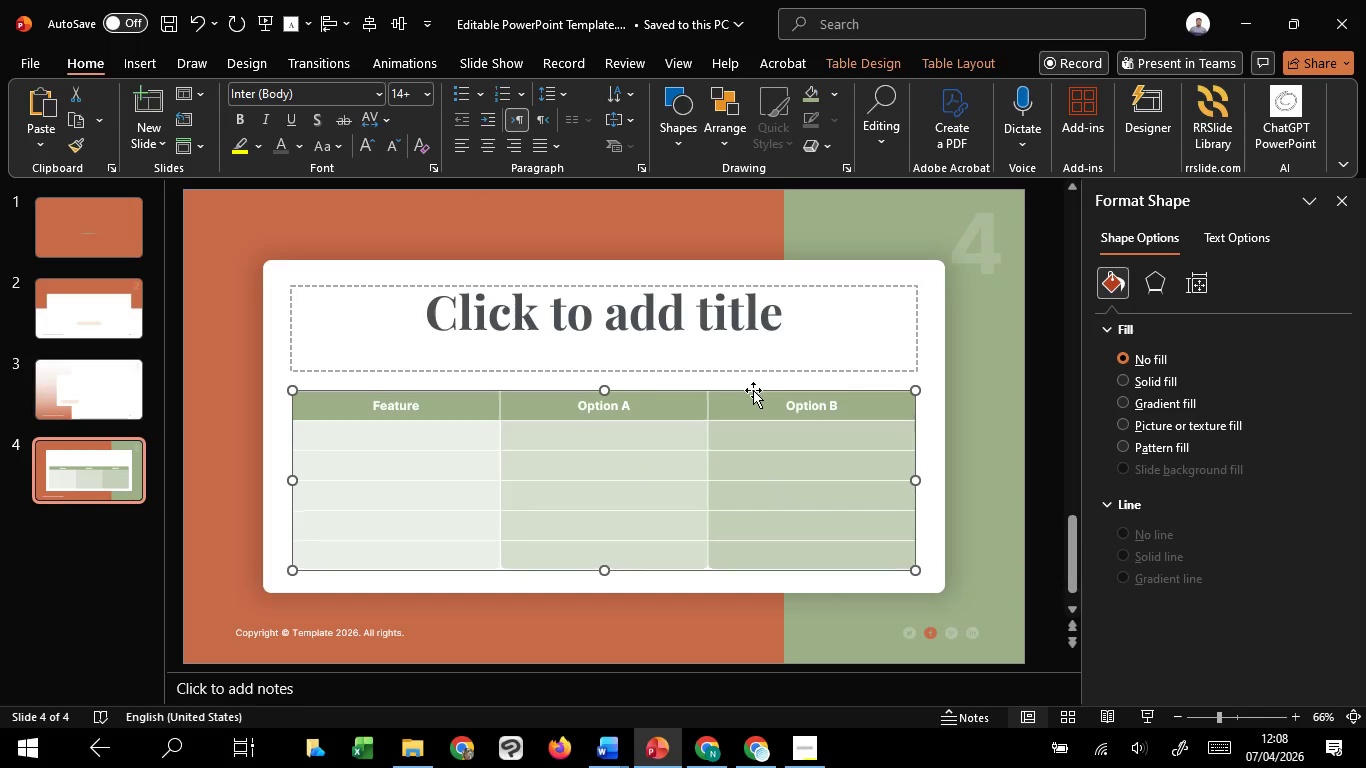 
key(ArrowUp)
 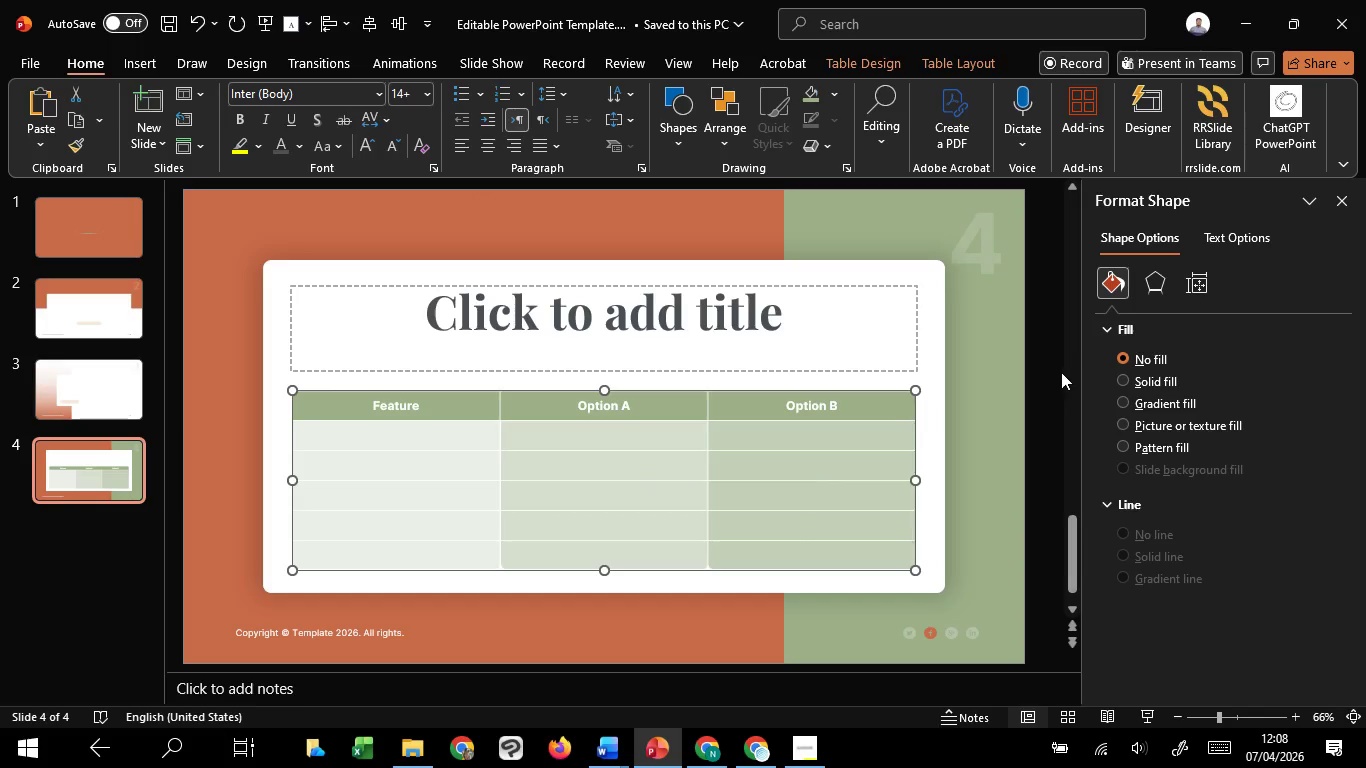 
left_click([1051, 375])
 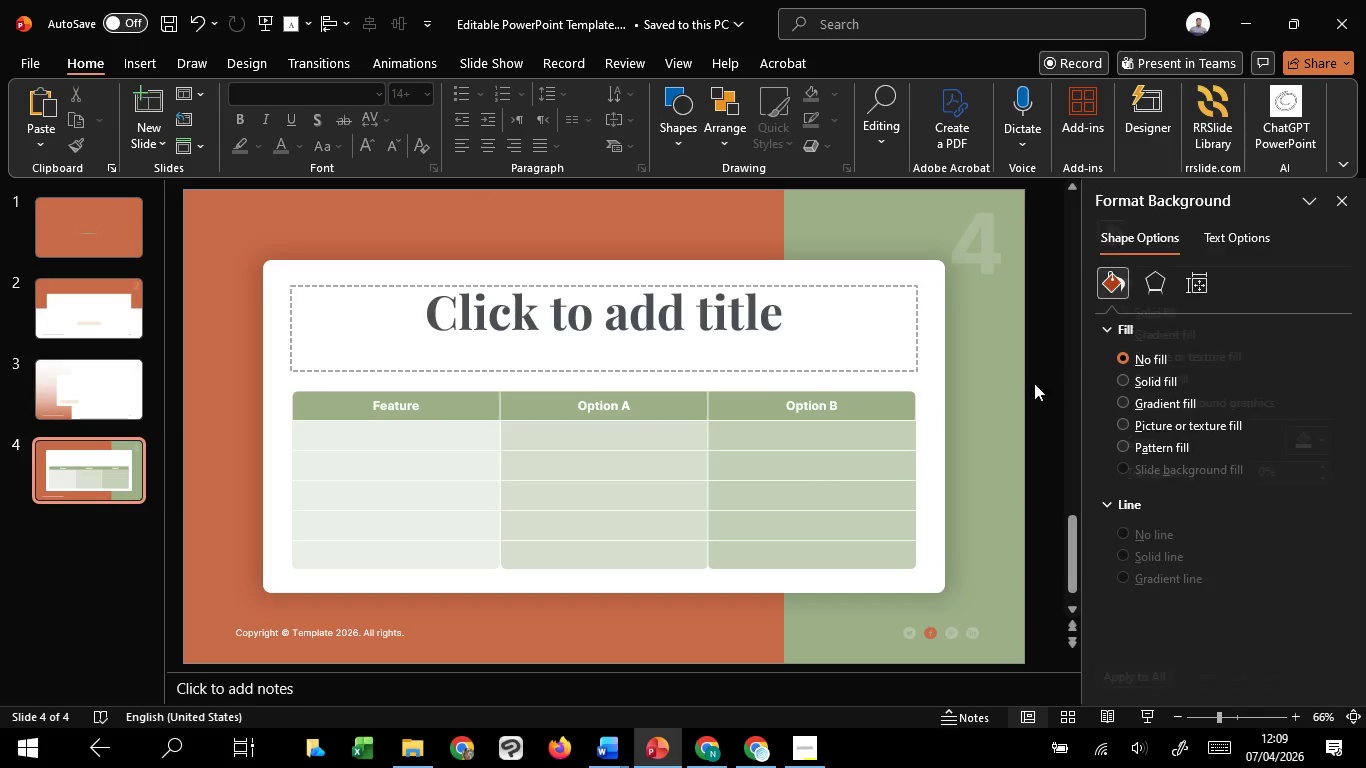 
hold_key(key=ControlLeft, duration=1.52)
scroll: coordinate [1027, 392], scroll_direction: down, amount: 1.0
 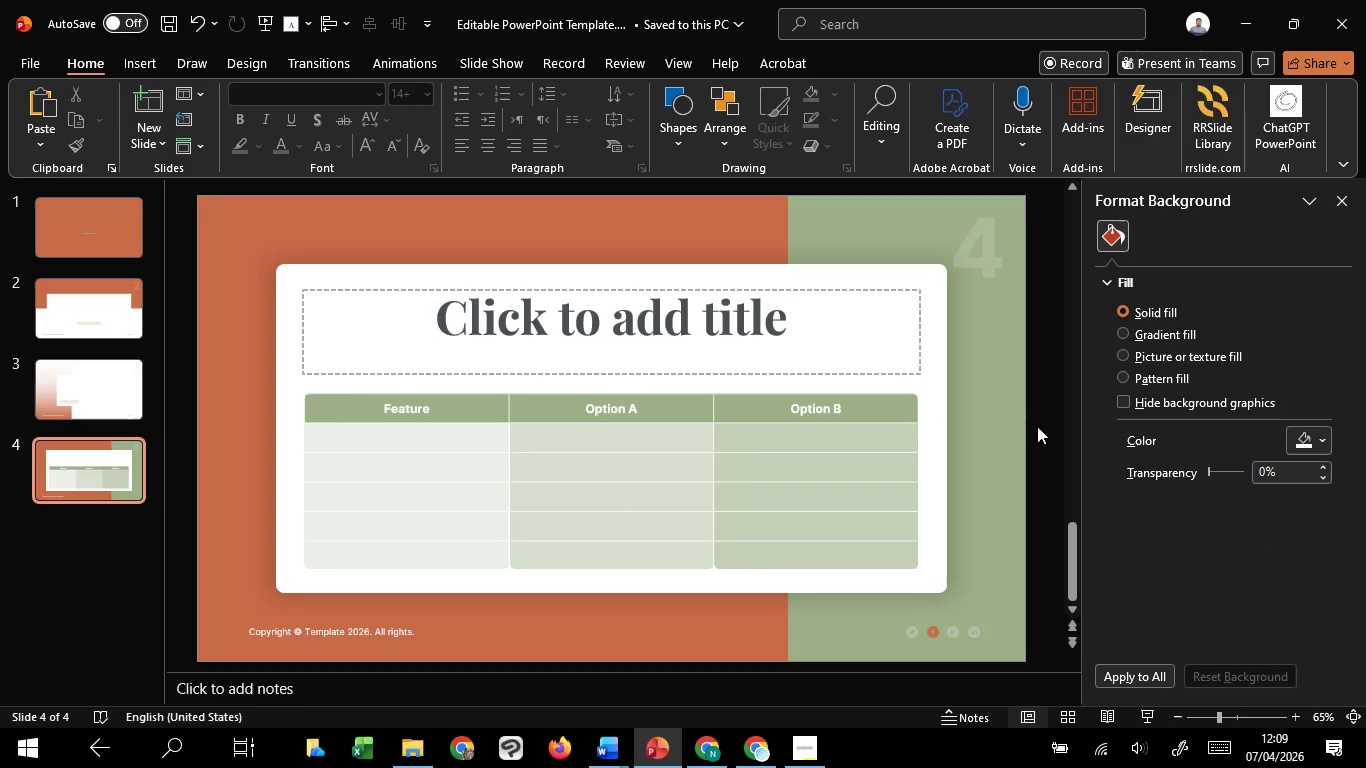 
key(Control+ControlLeft)
 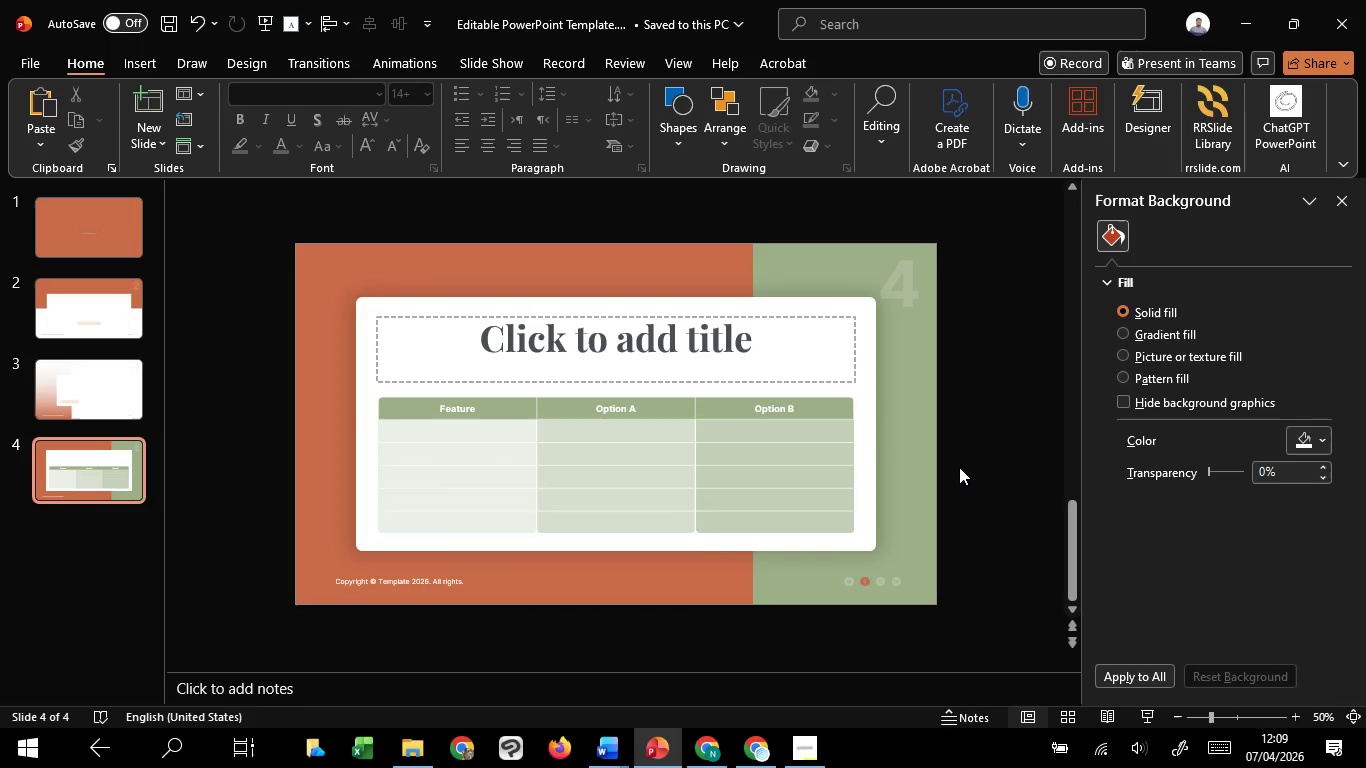 
key(Control+ControlLeft)
 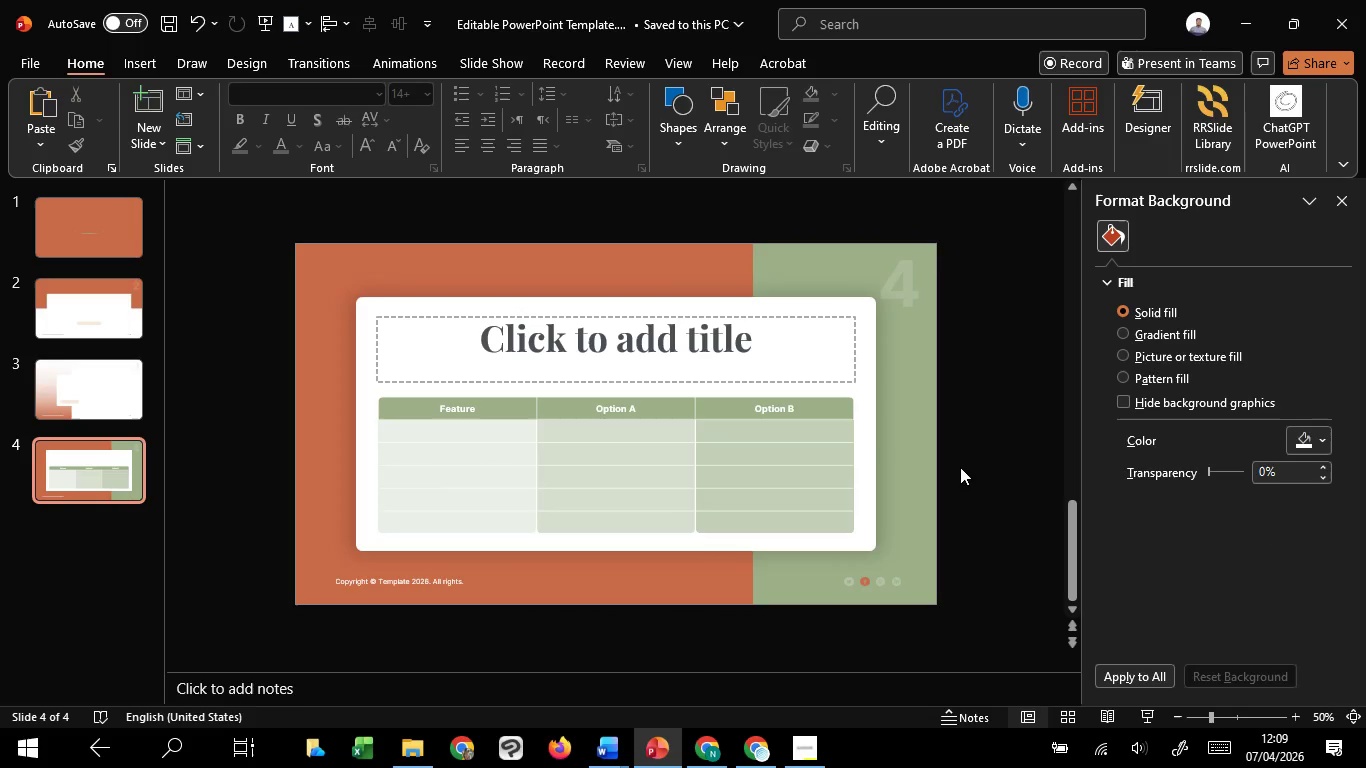 
scroll: coordinate [1038, 431], scroll_direction: down, amount: 1.0
 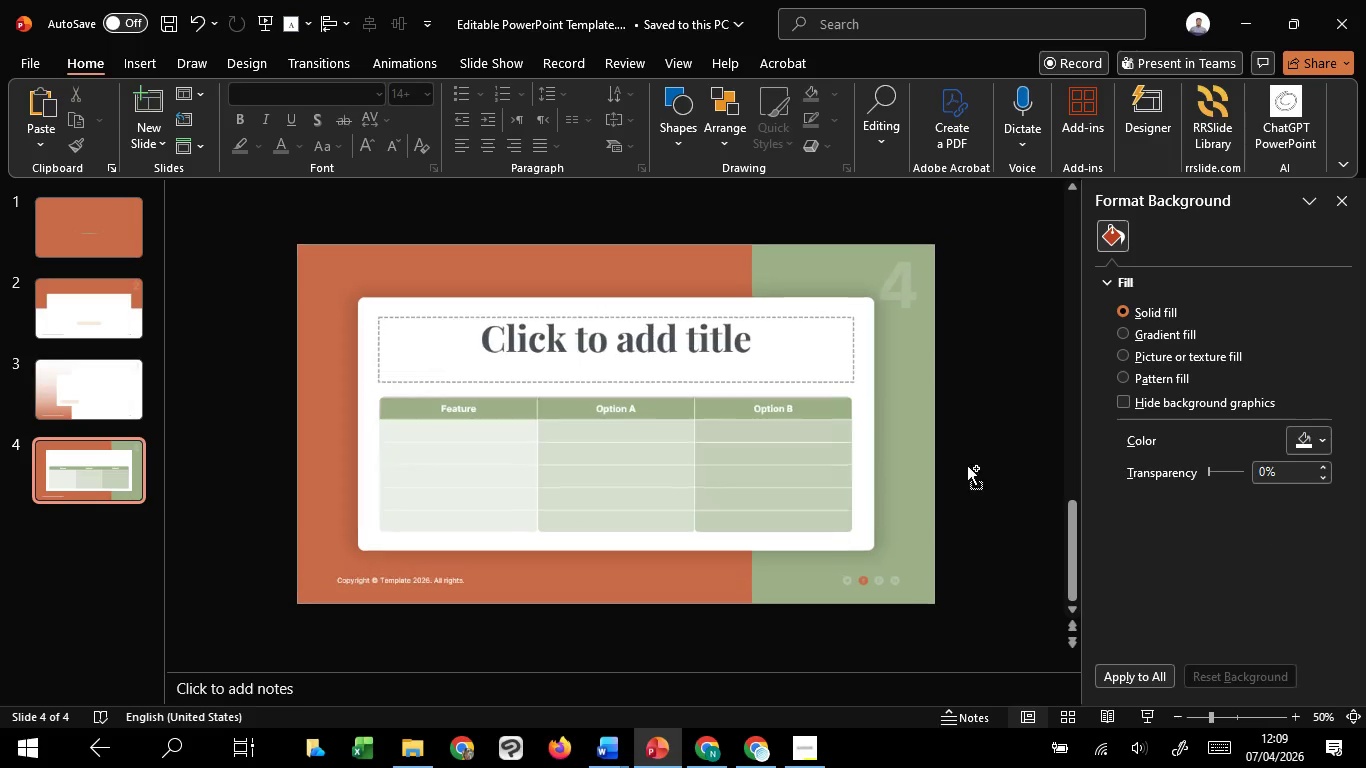 
left_click([960, 467])
 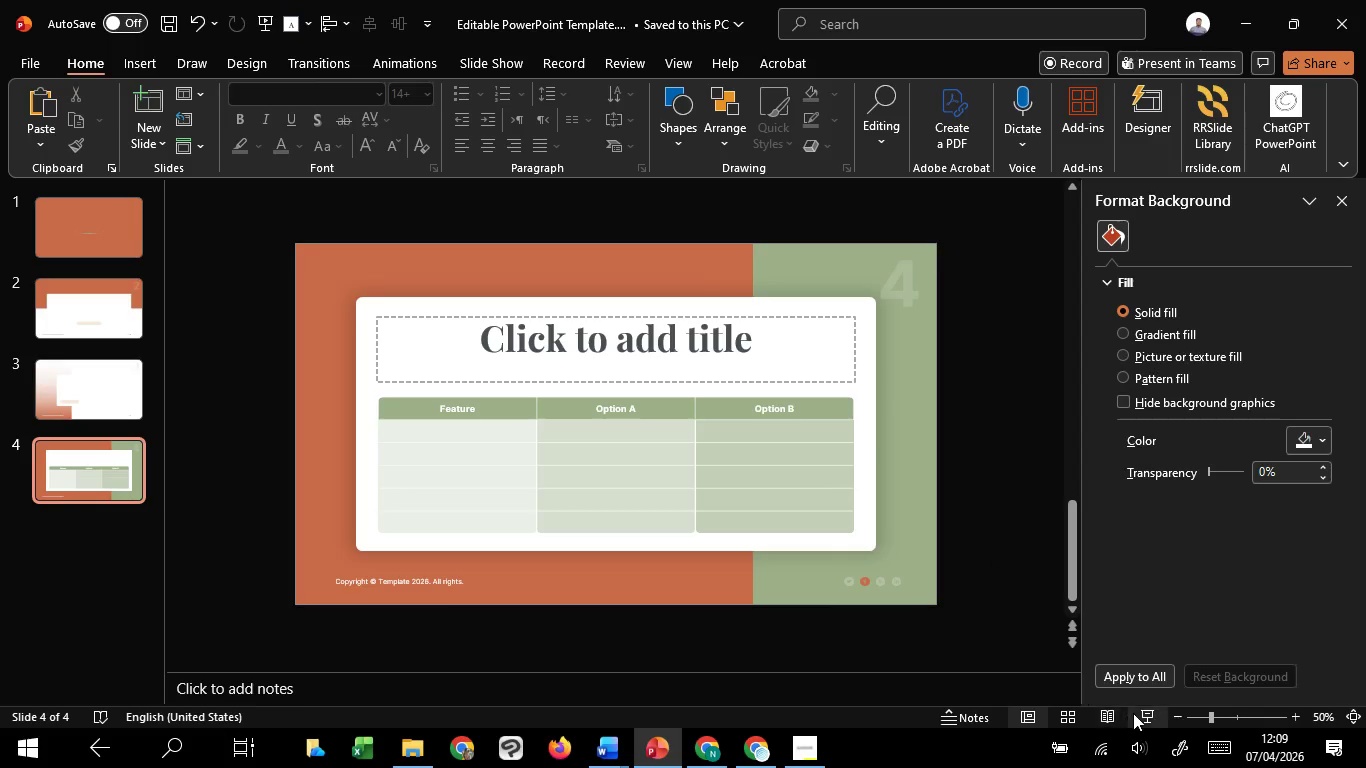 
left_click([1133, 713])
 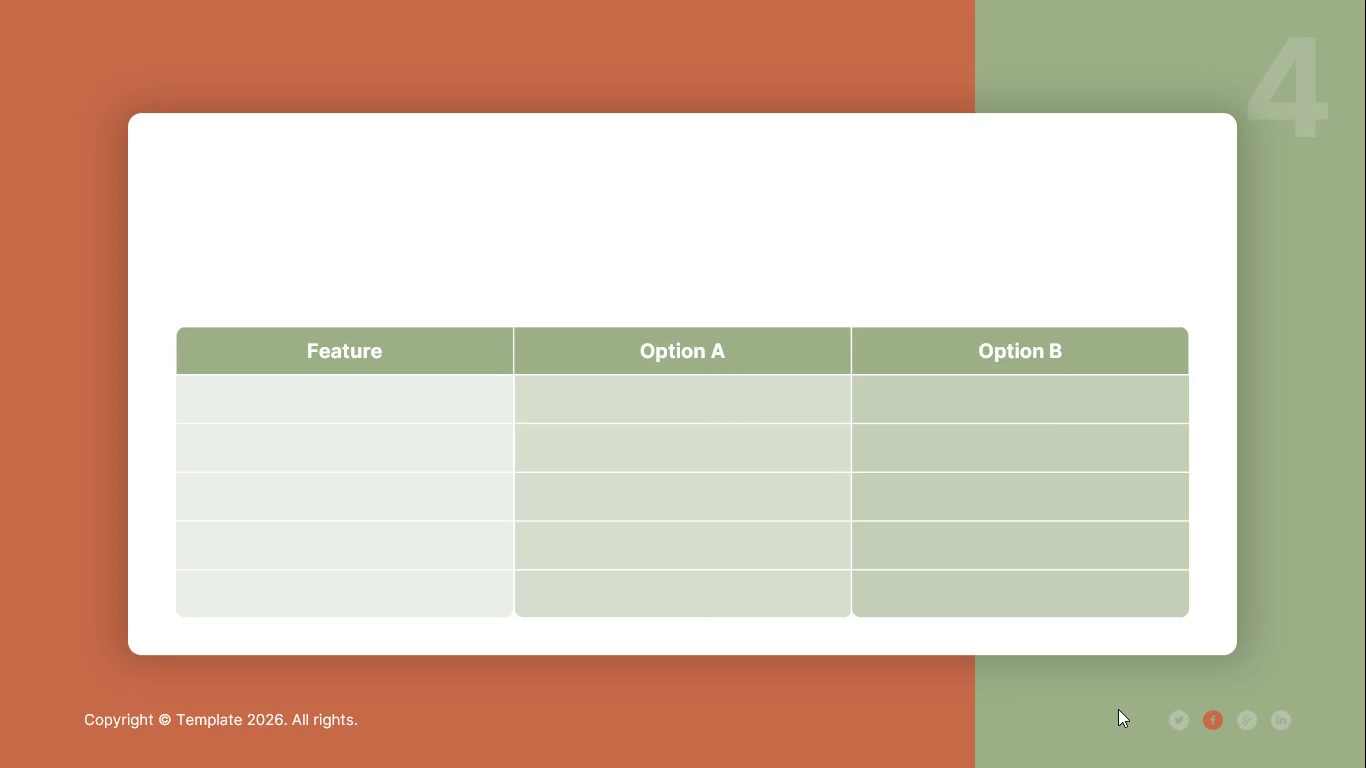 
key(Escape)
 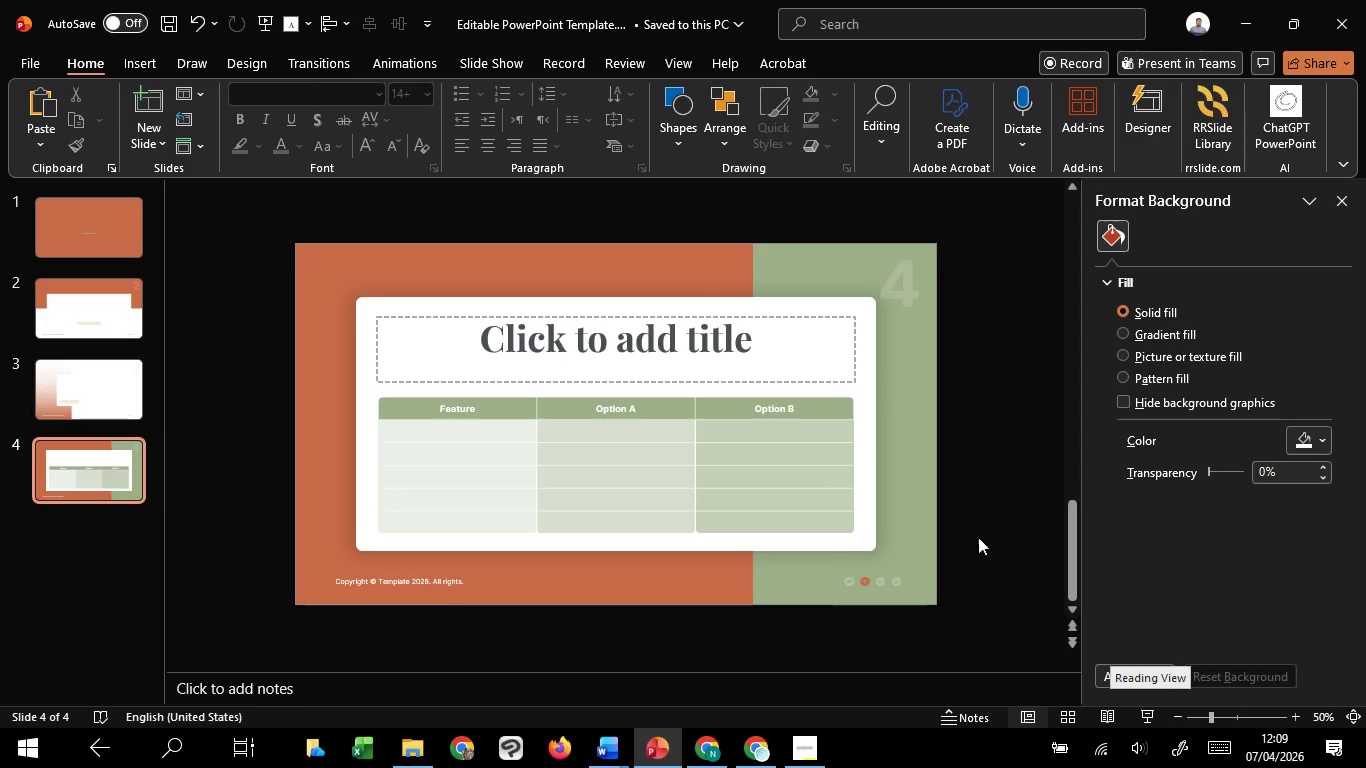 
hold_key(key=ControlLeft, duration=1.51)
scroll: coordinate [985, 517], scroll_direction: up, amount: 1.0
 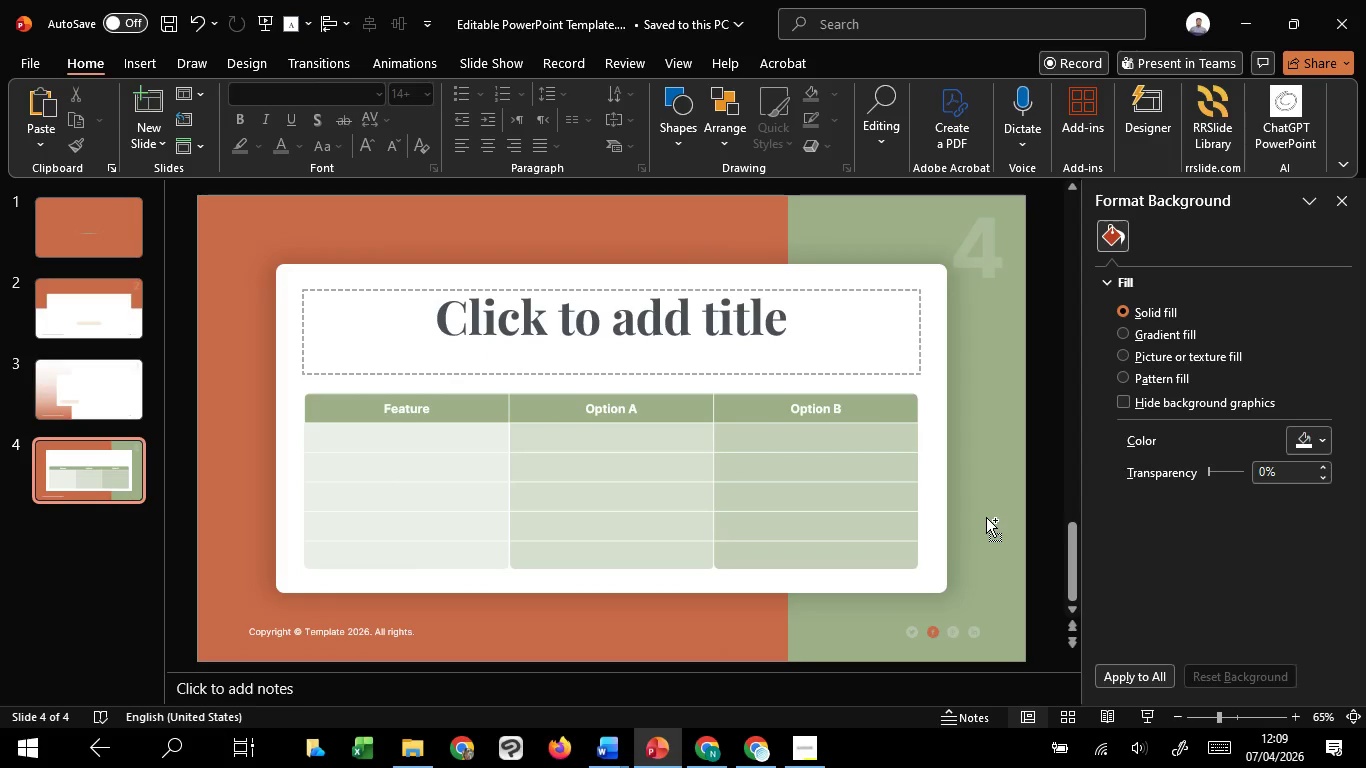 
hold_key(key=ControlLeft, duration=1.02)
scroll: coordinate [986, 517], scroll_direction: down, amount: 1.0
 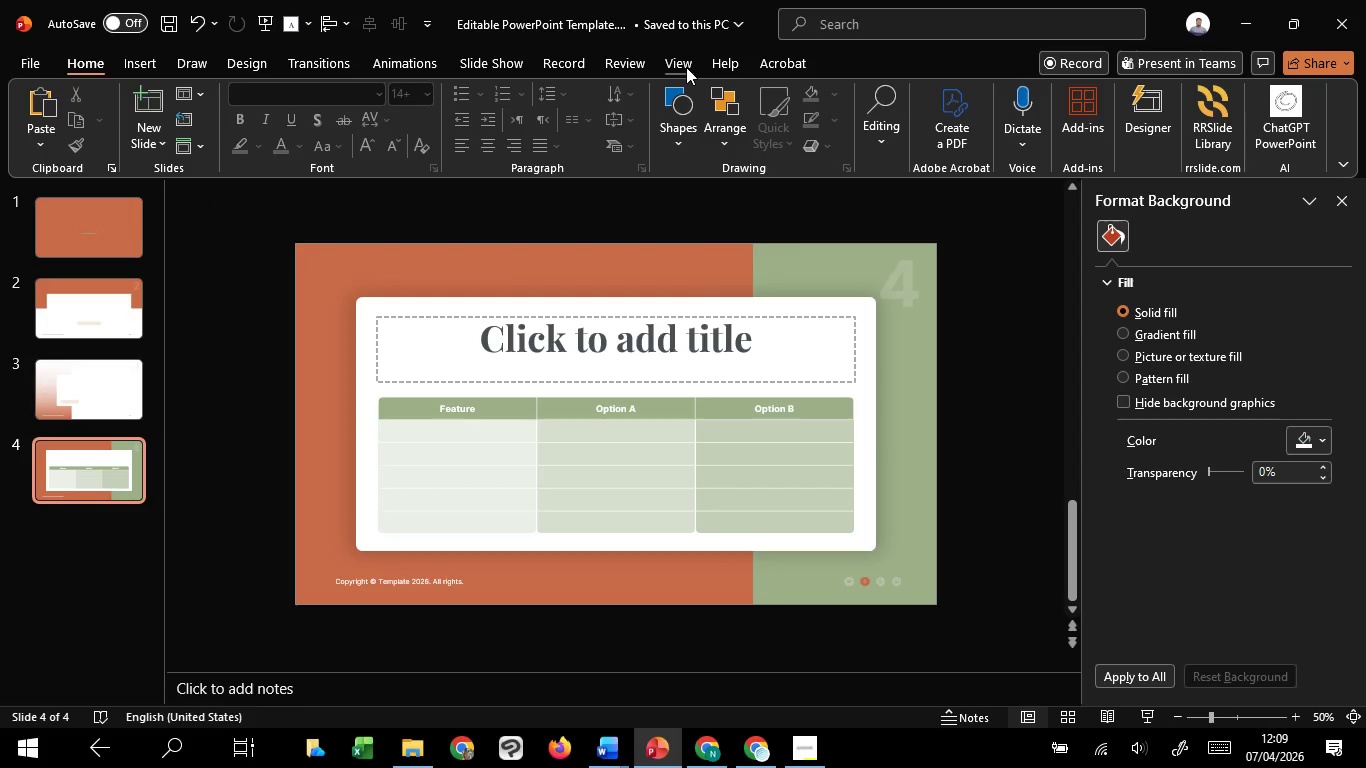 
left_click([686, 67])
 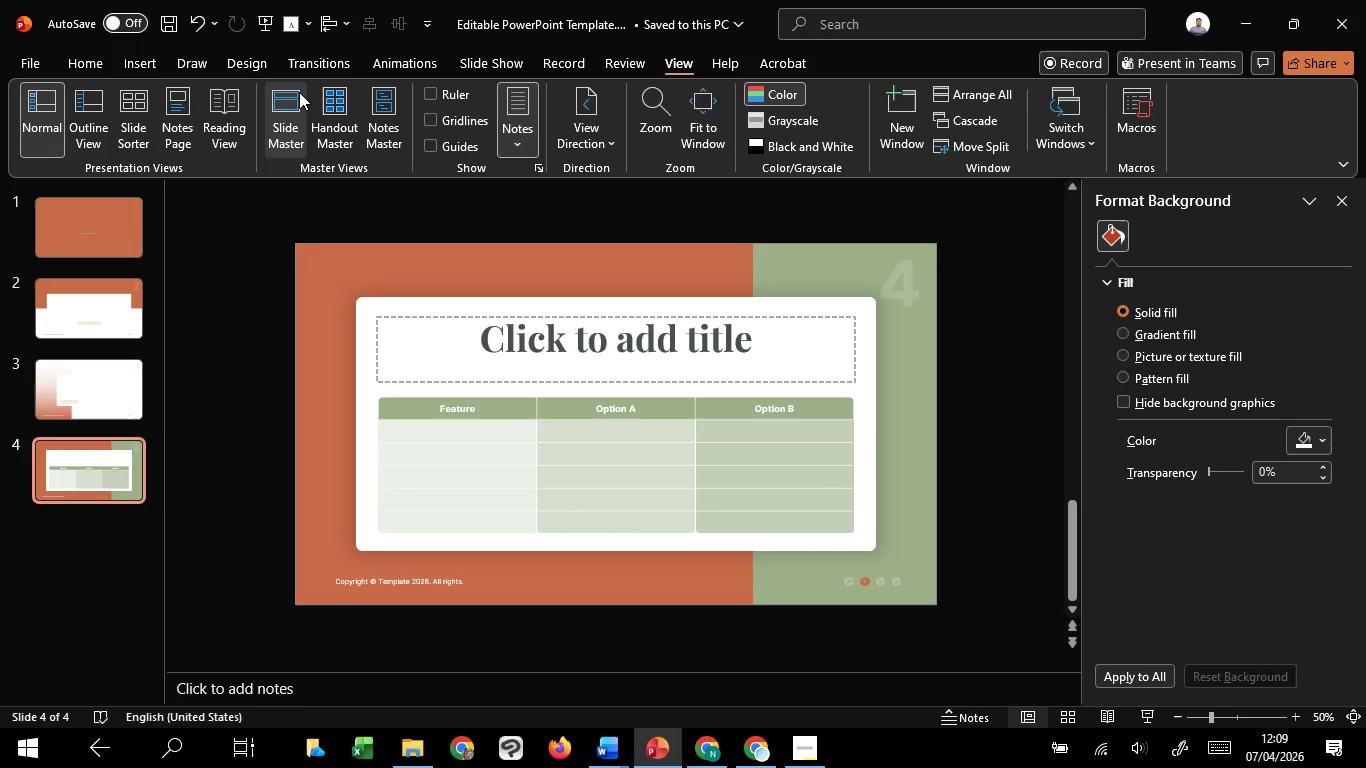 
left_click([299, 92])
 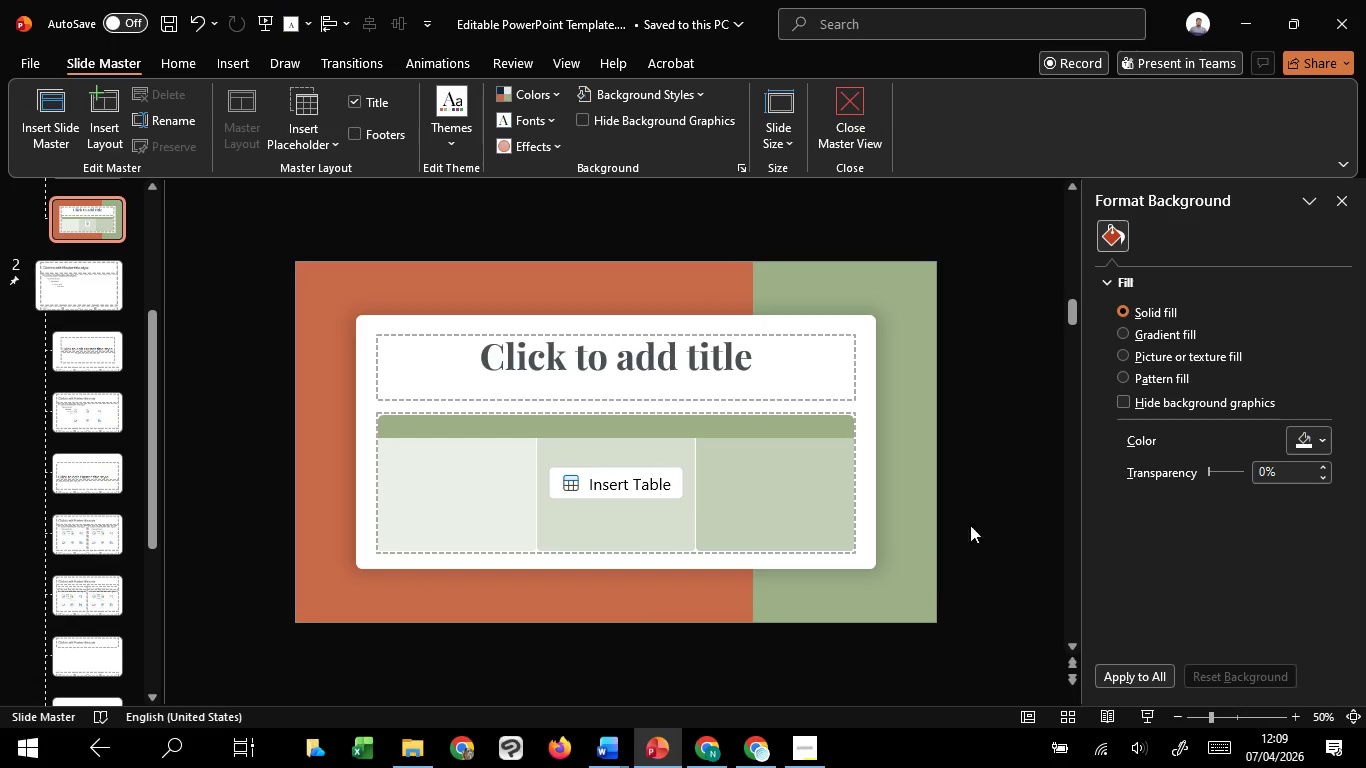 
left_click([975, 485])
 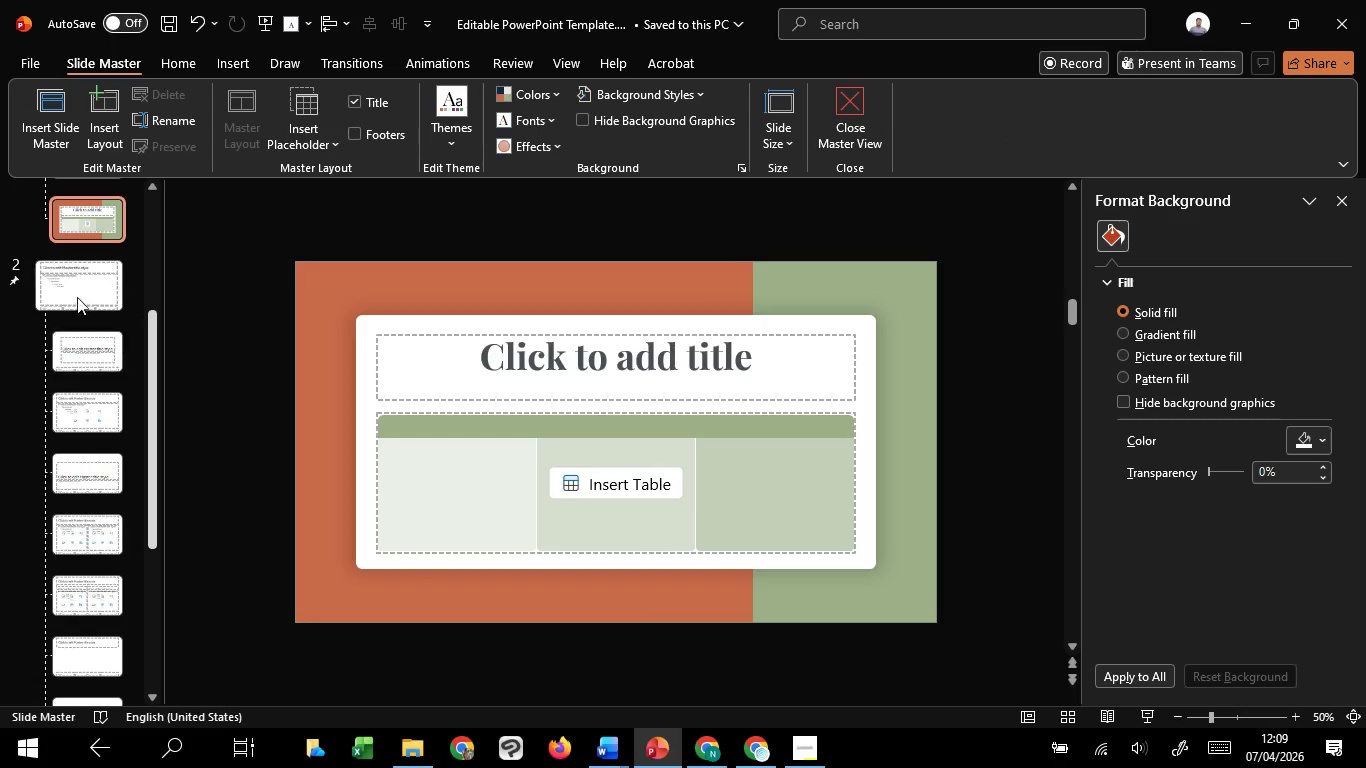 
hold_key(key=ControlLeft, duration=0.34)
 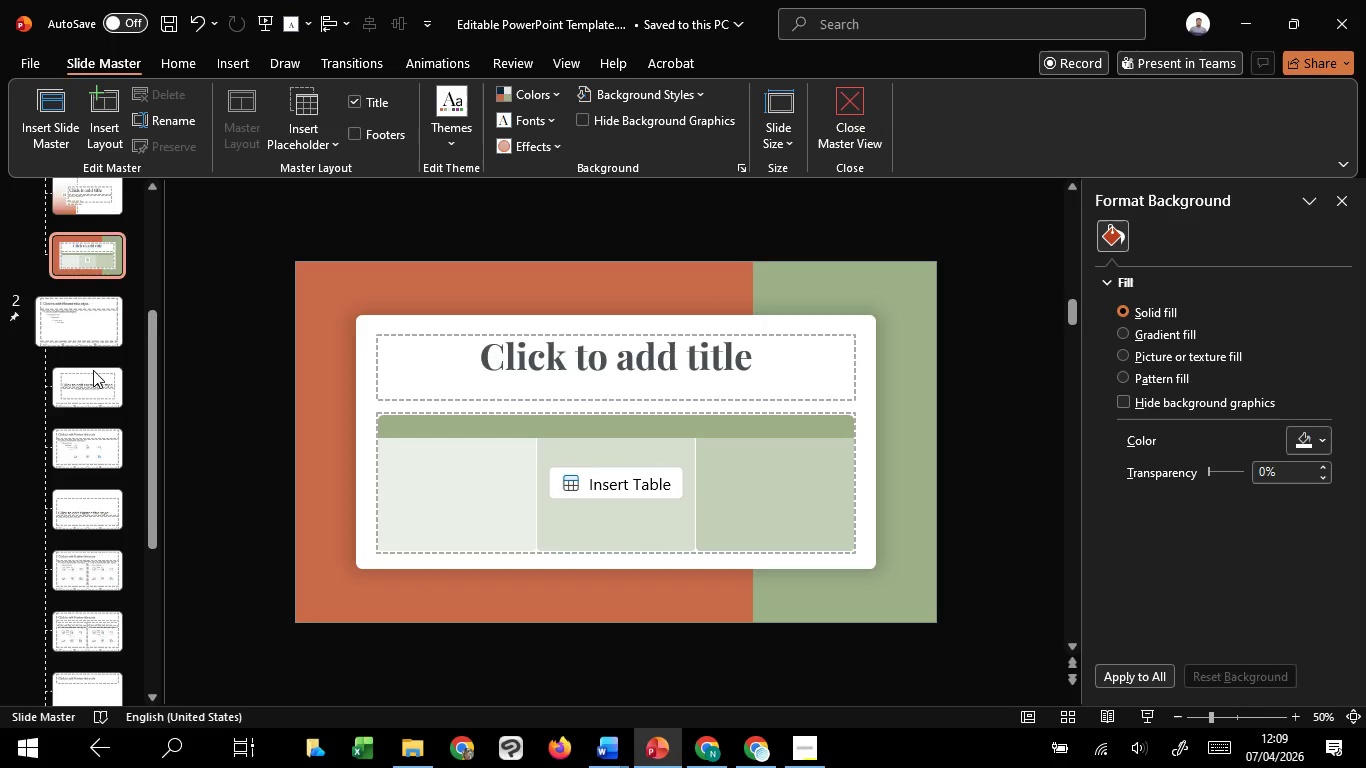 
scroll: coordinate [93, 370], scroll_direction: up, amount: 4.0
 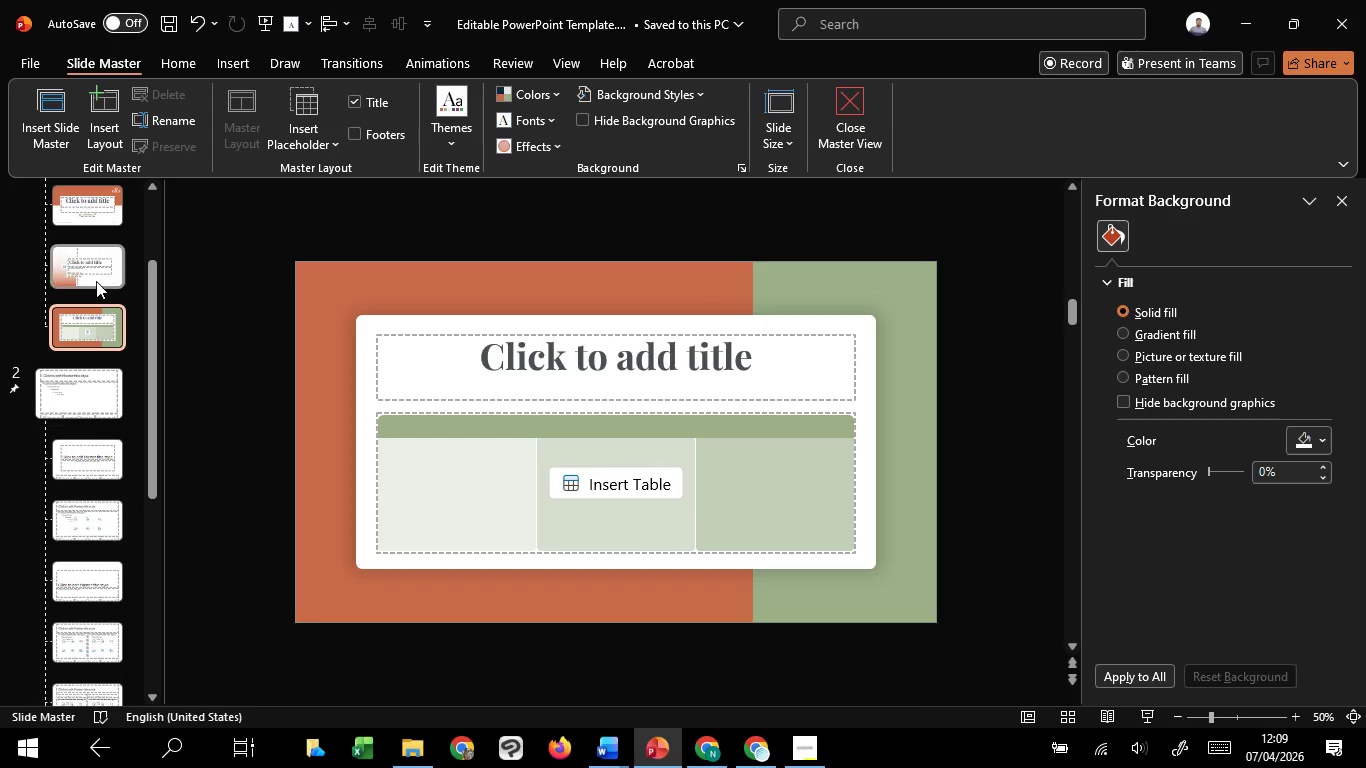 
left_click([96, 280])
 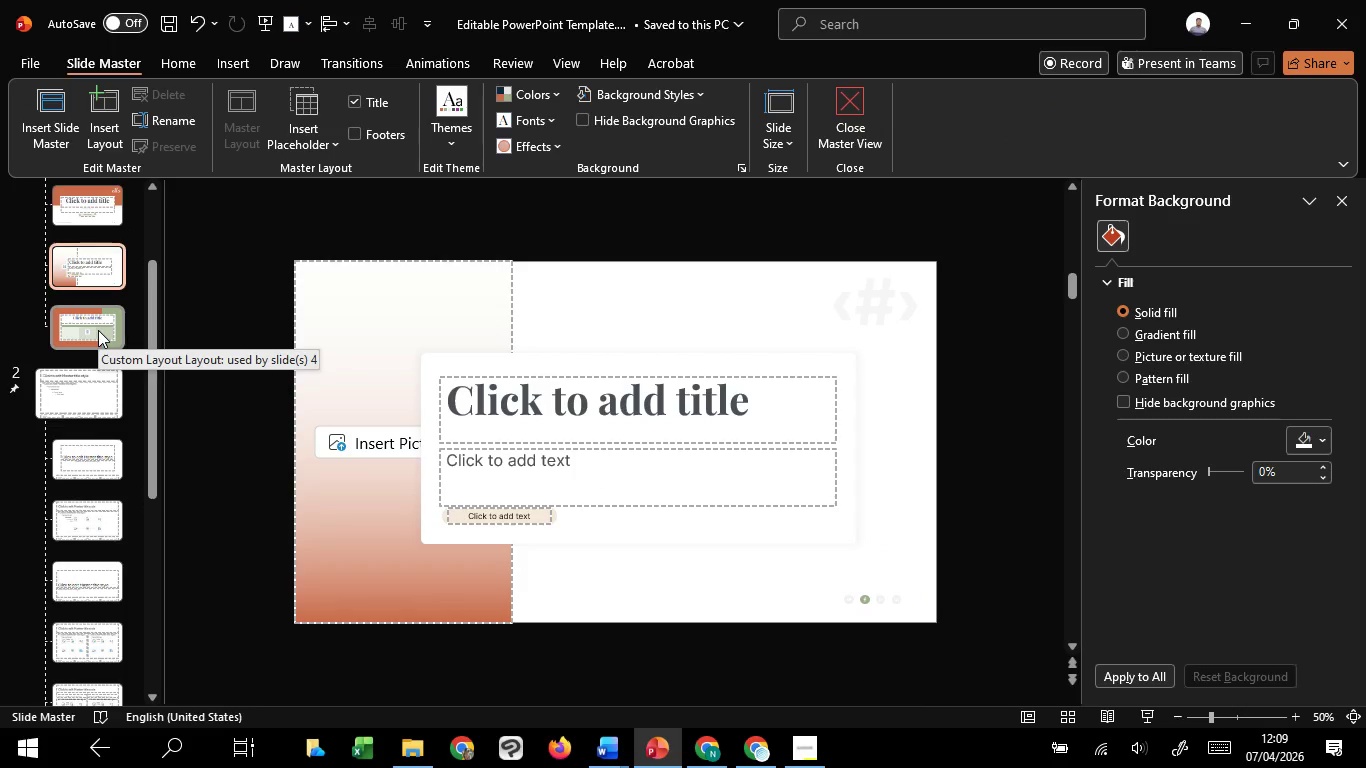 
left_click([98, 330])
 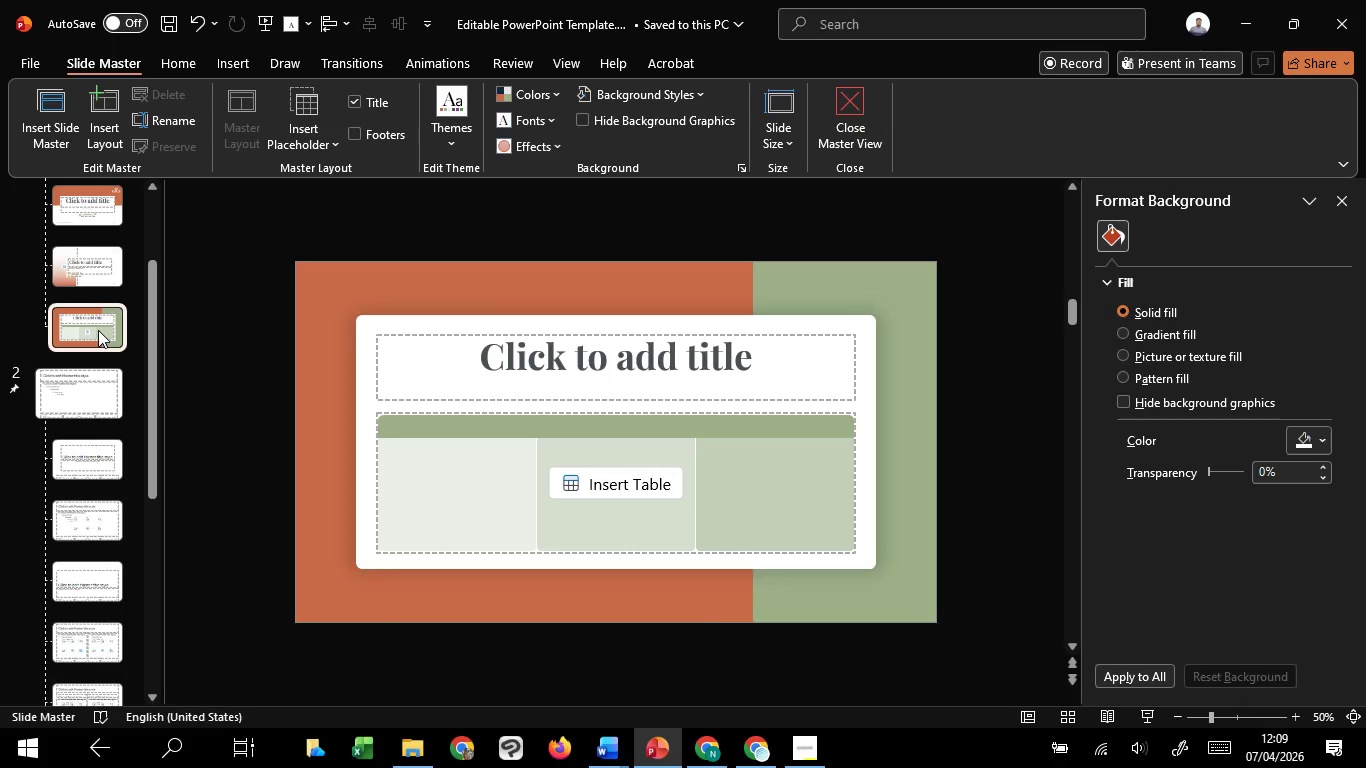 
scroll: coordinate [98, 330], scroll_direction: up, amount: 4.0
 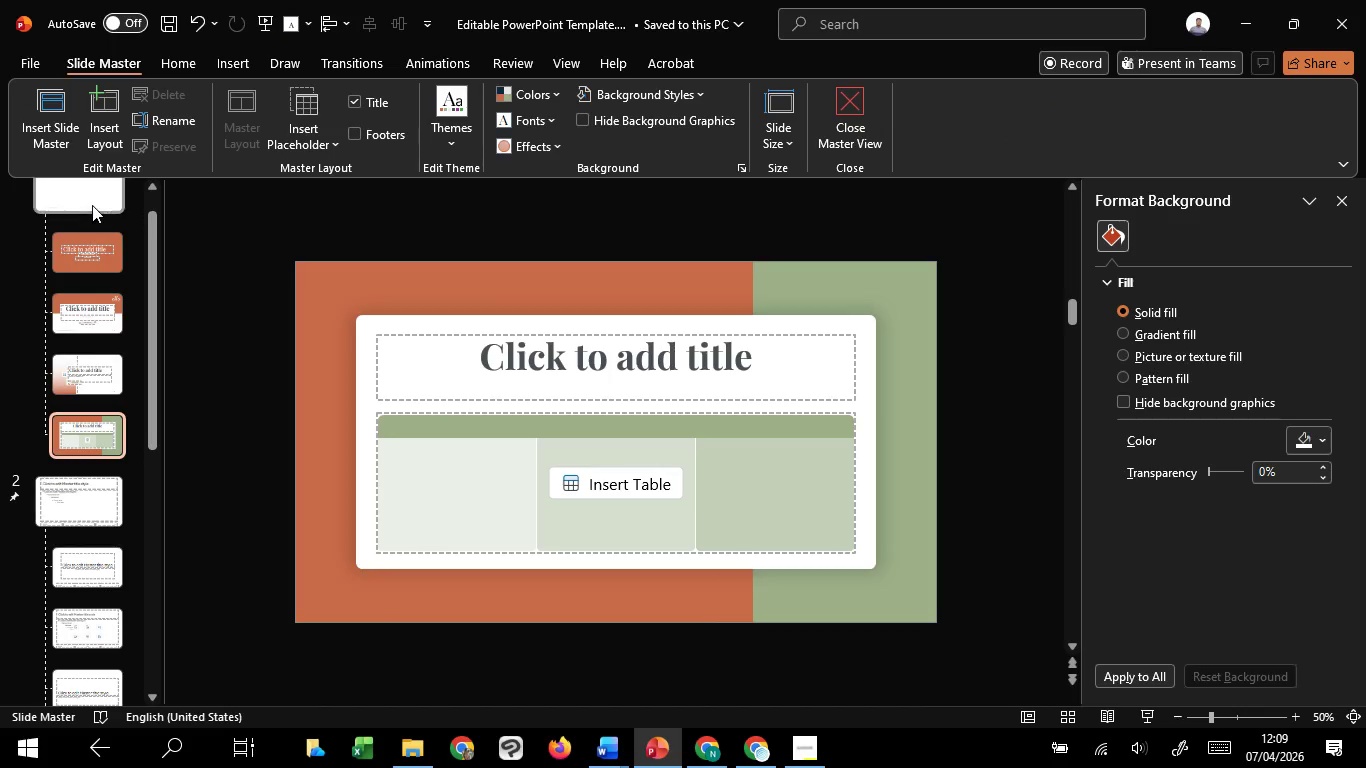 
left_click([92, 205])
 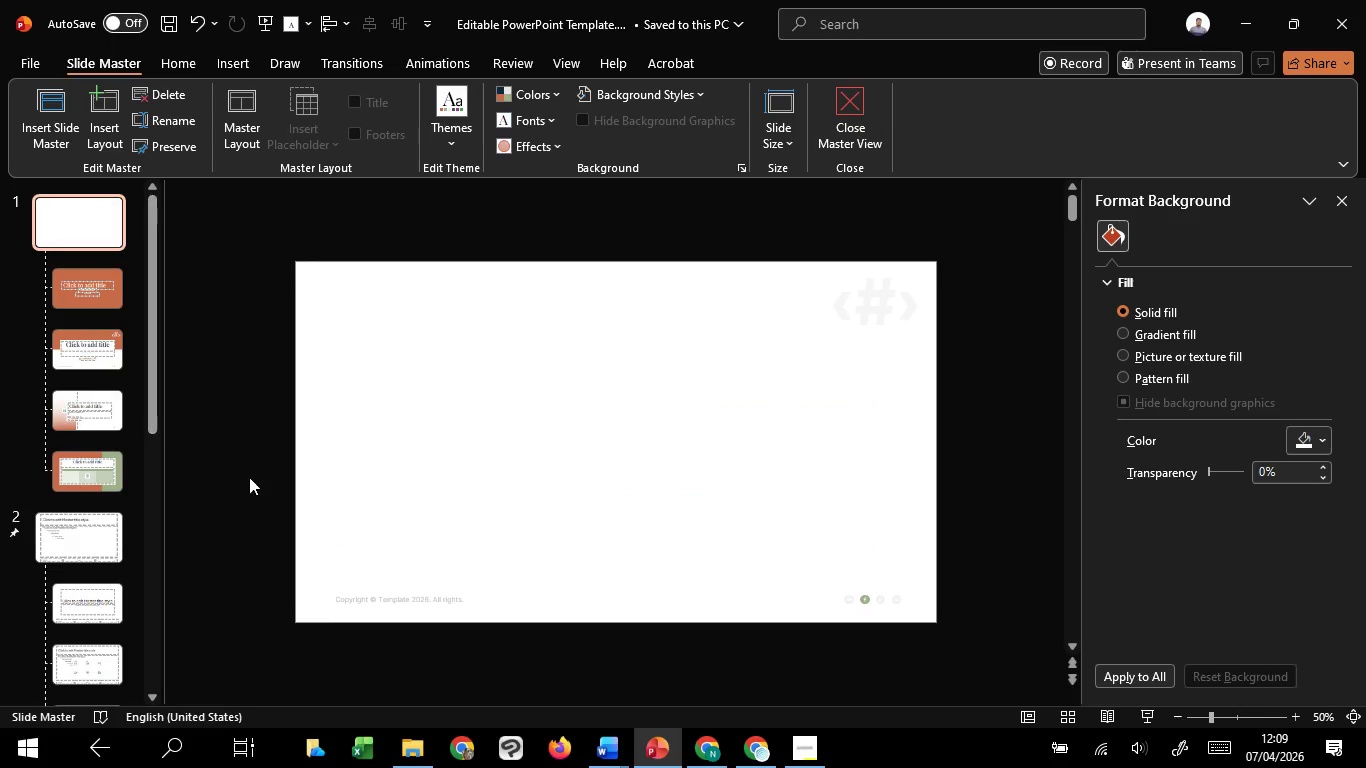 
left_click_drag(start_coordinate=[250, 478], to_coordinate=[989, 753])
 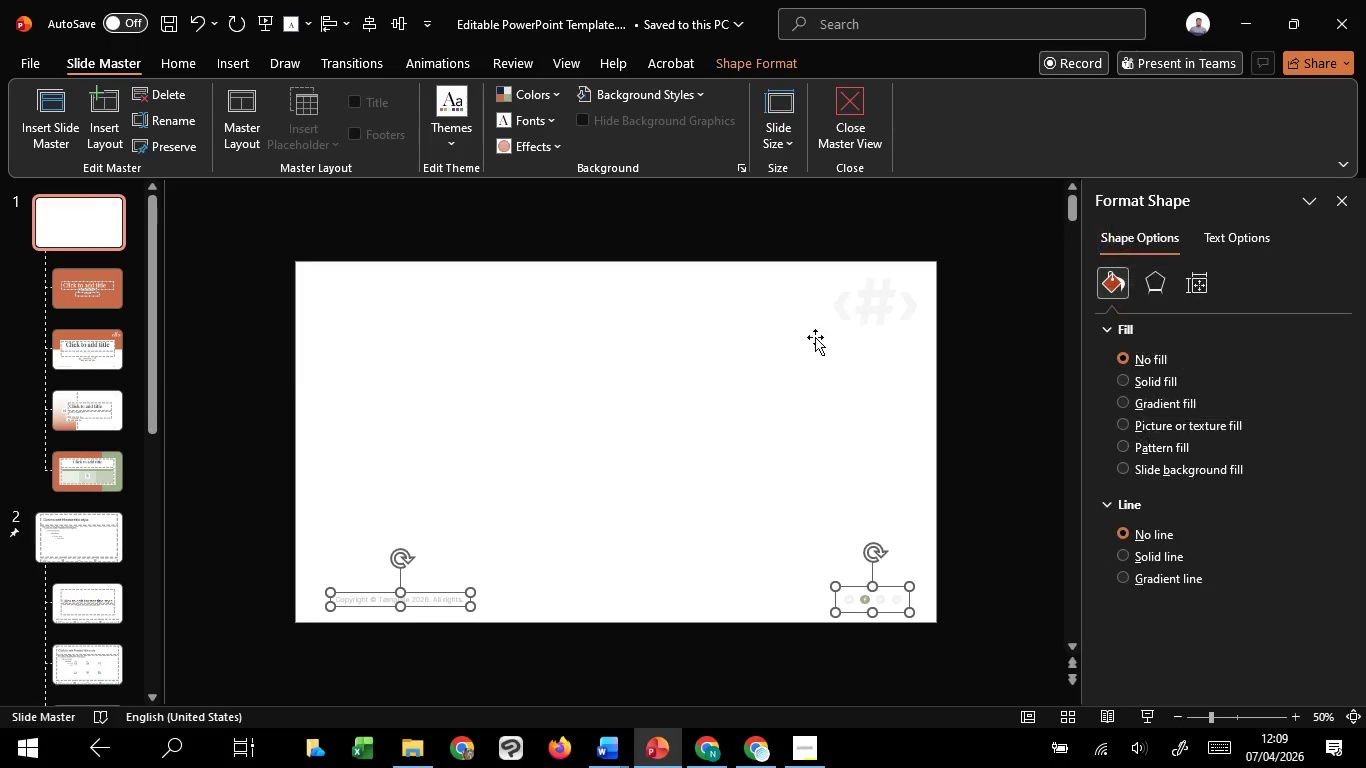 
hold_key(key=ShiftLeft, duration=0.7)
left_click_drag(start_coordinate=[781, 251], to_coordinate=[1055, 437])
 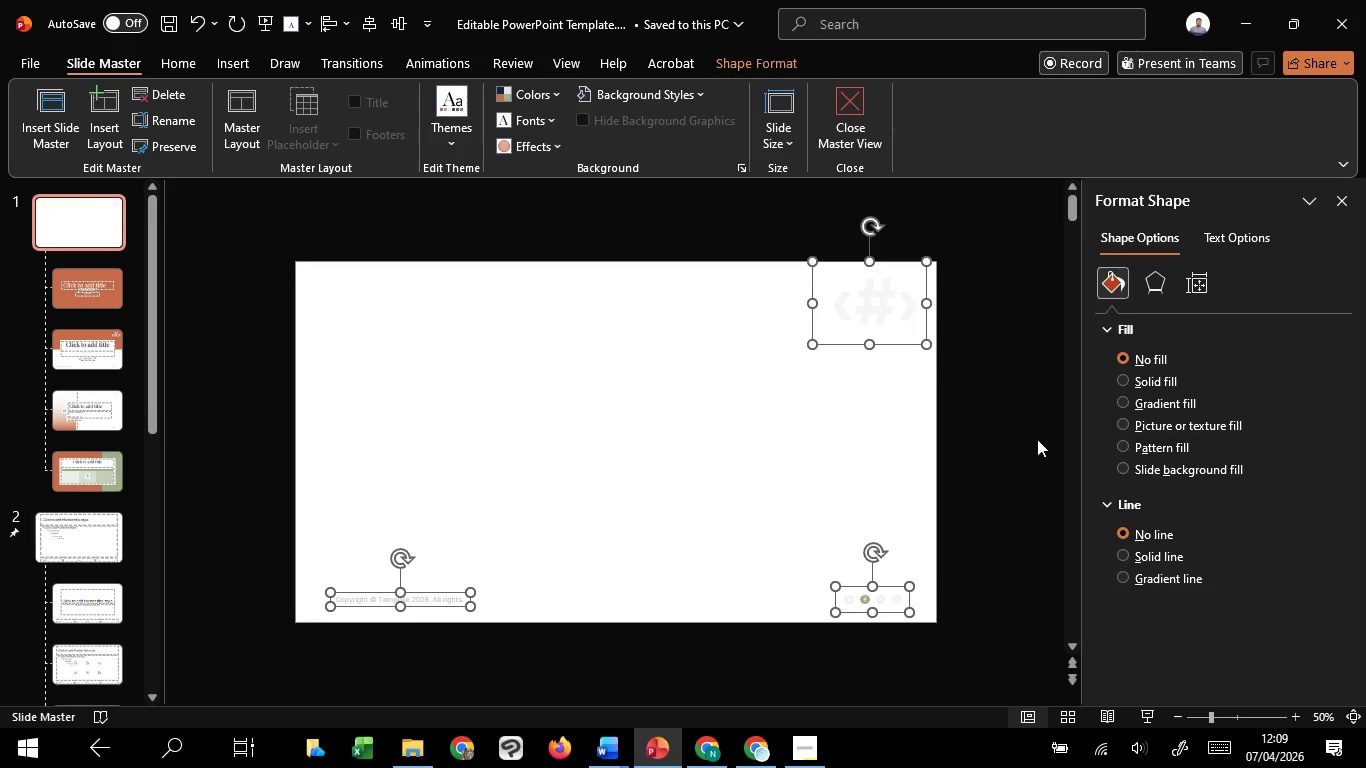 
key(Control+C)
 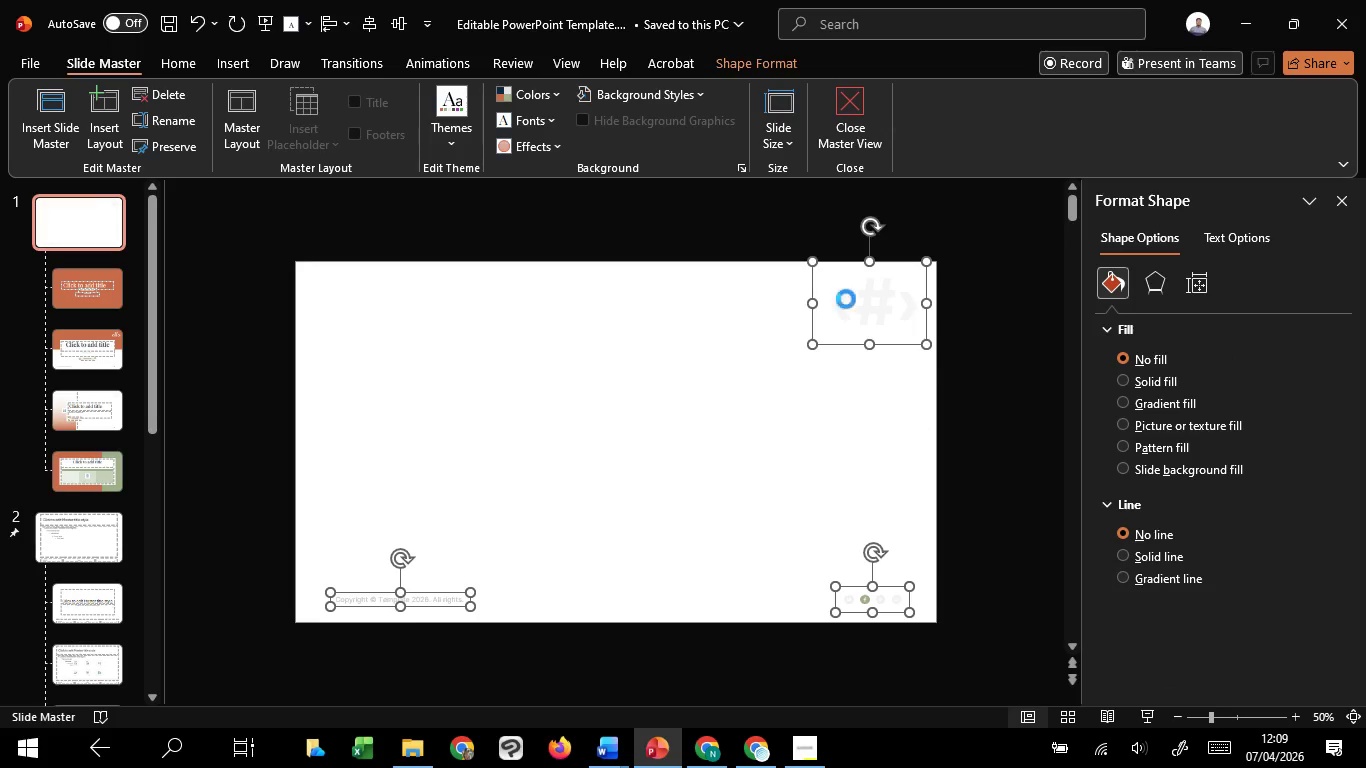 
key(Control+C)
 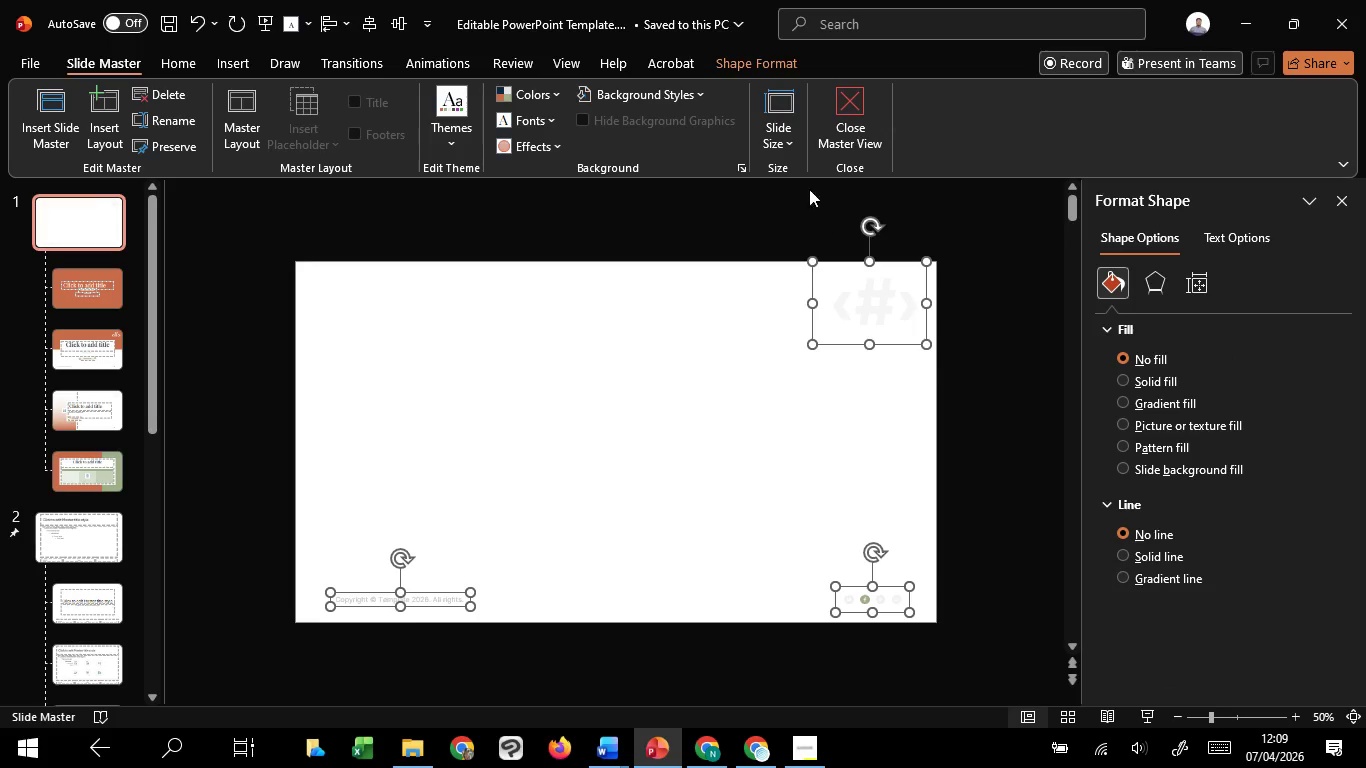 
key(Control+C)
 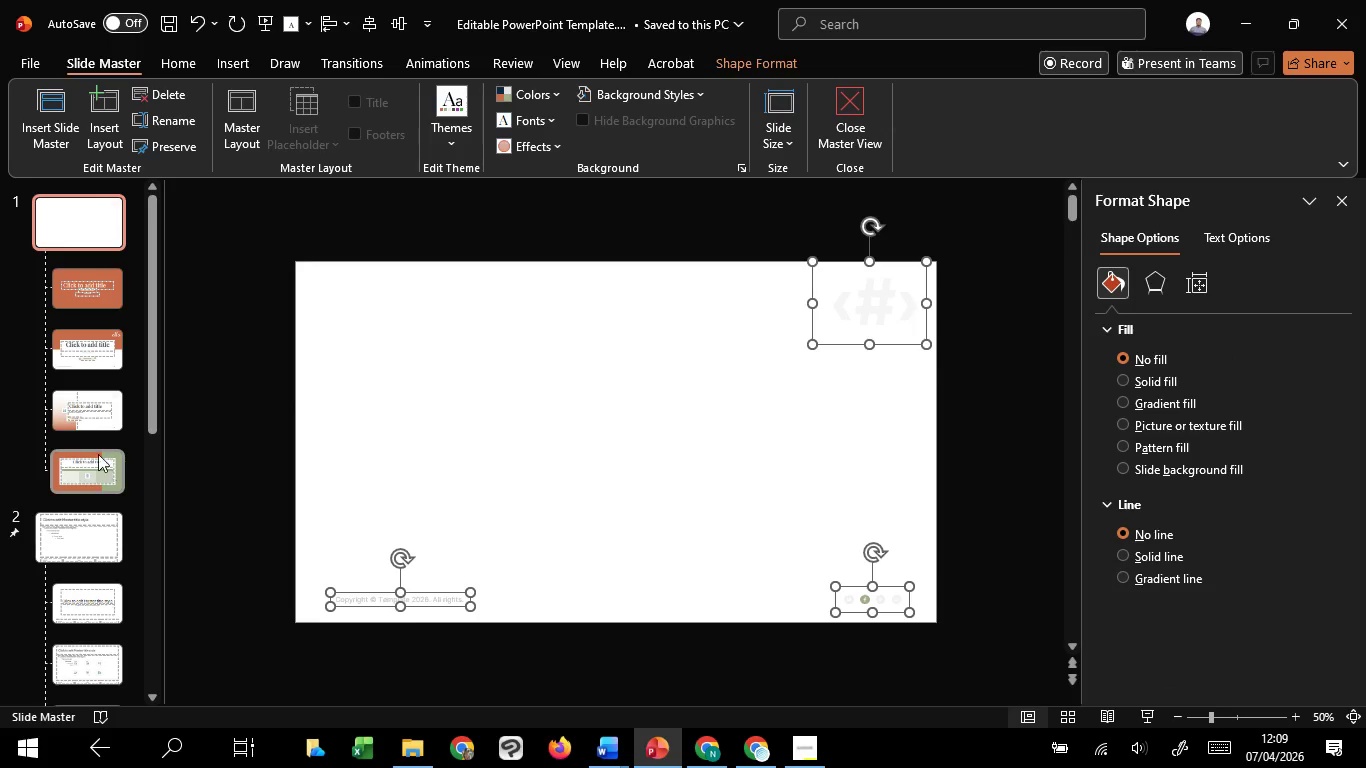 
left_click([97, 454])
 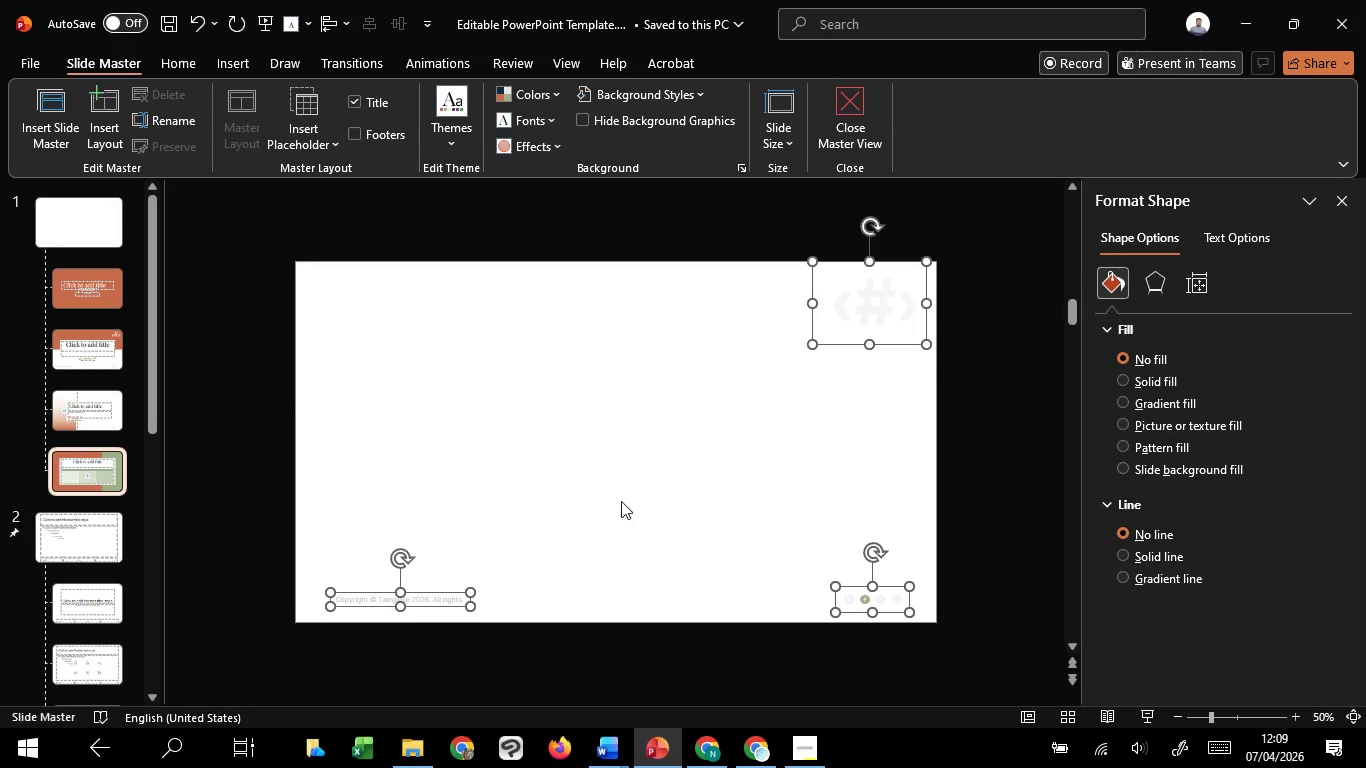 
key(Control+V)
 